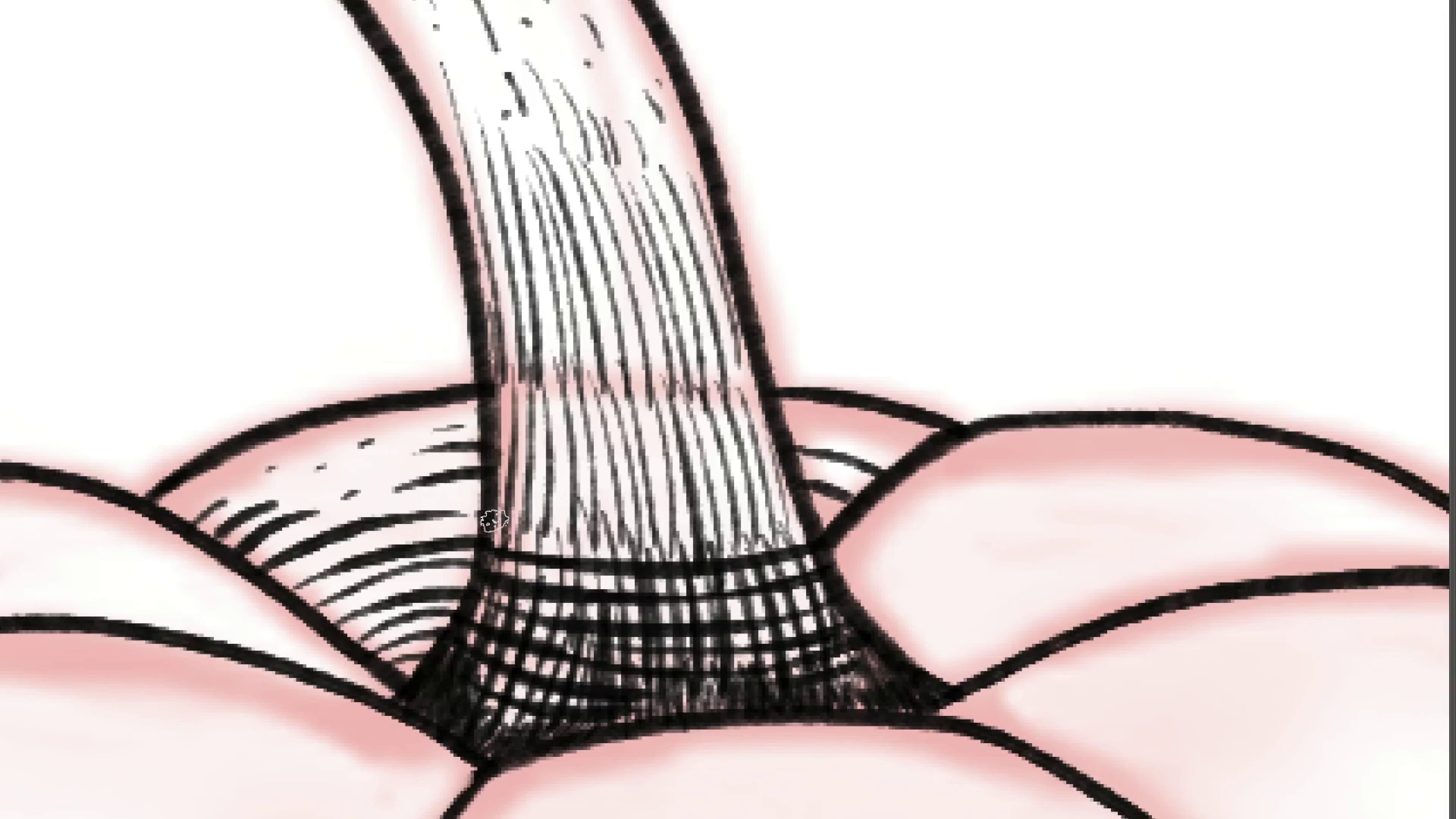 
wait(9.4)
 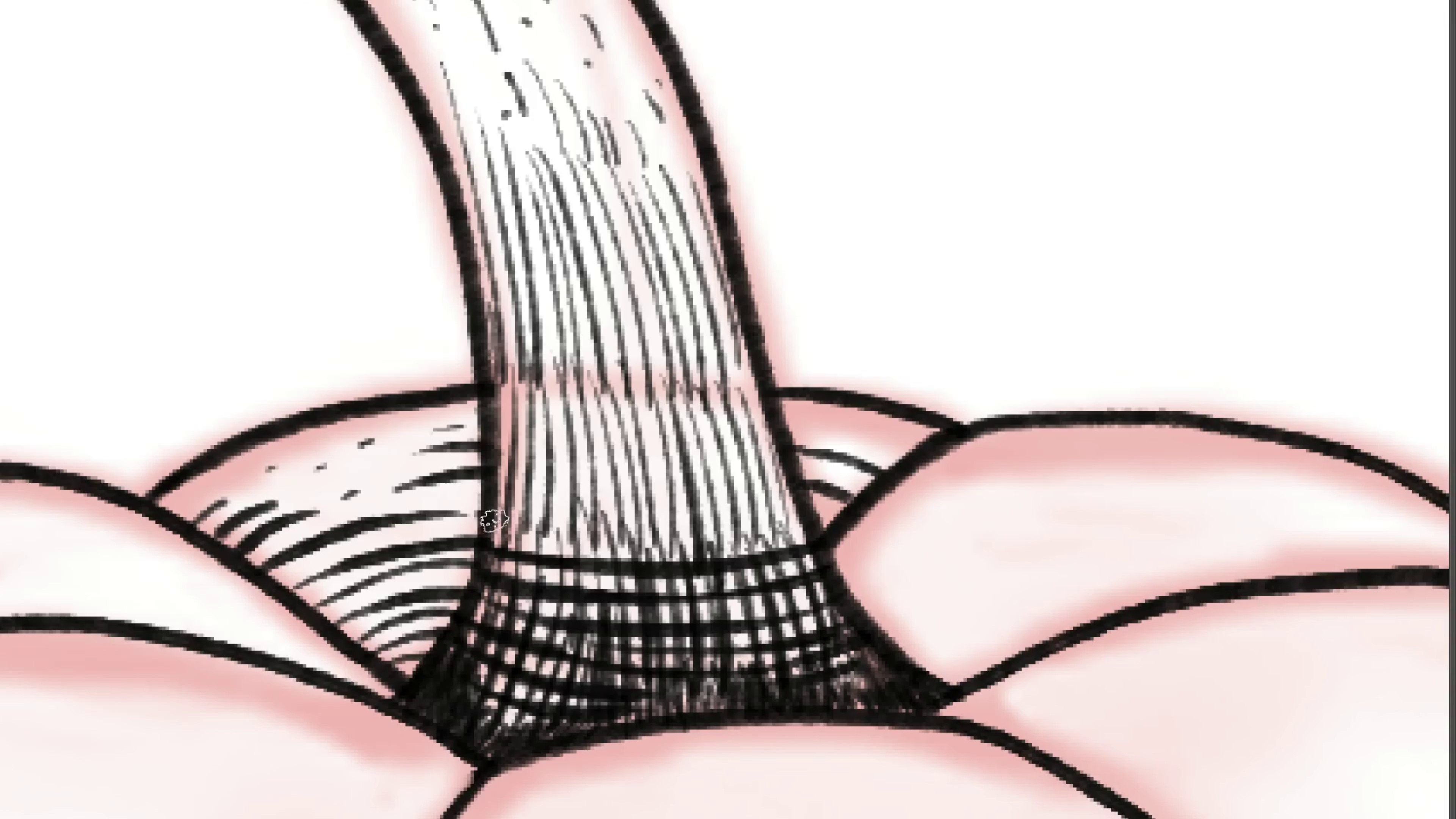 
key(Control+ControlLeft)
 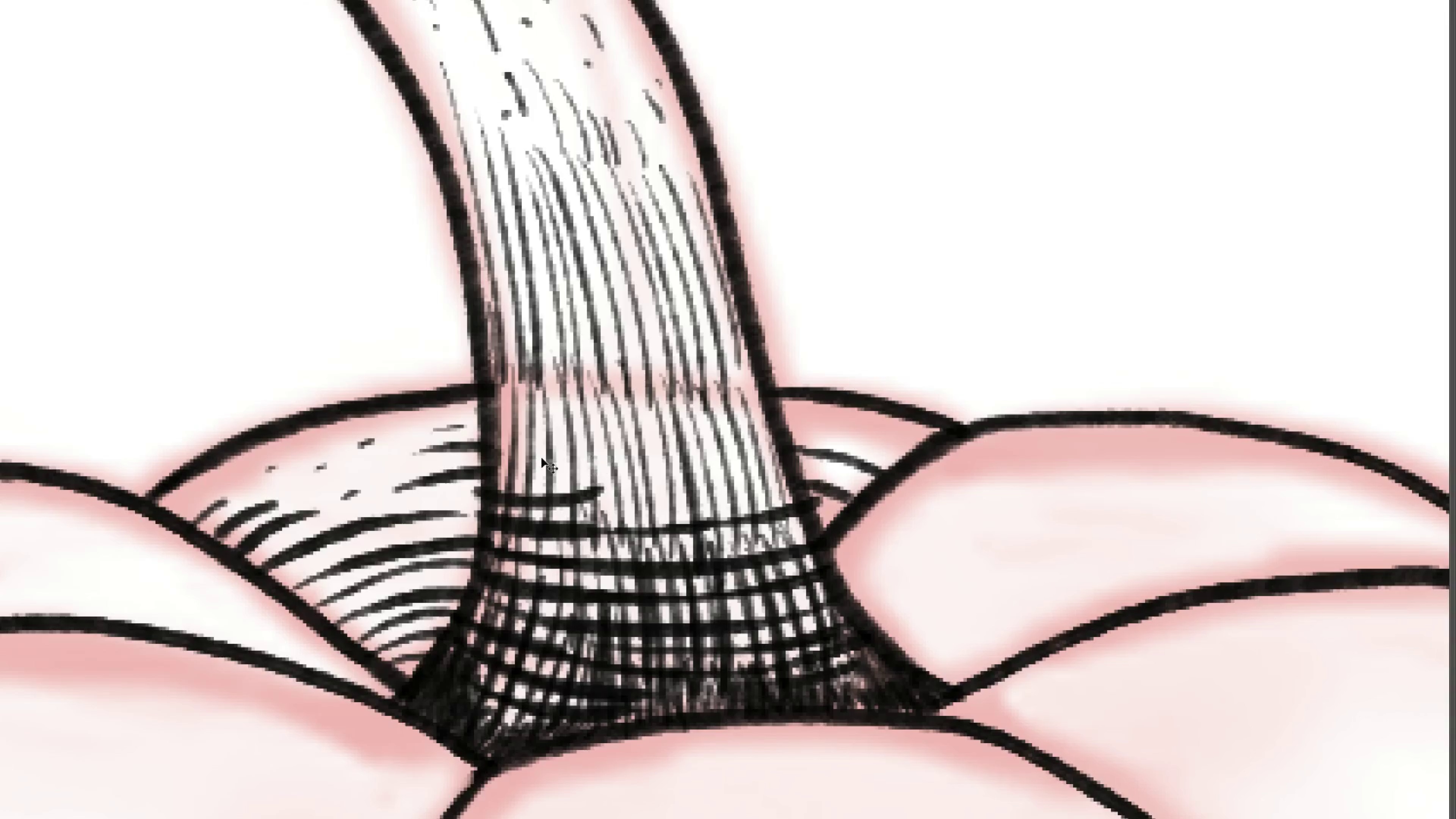 
key(Control+Z)
 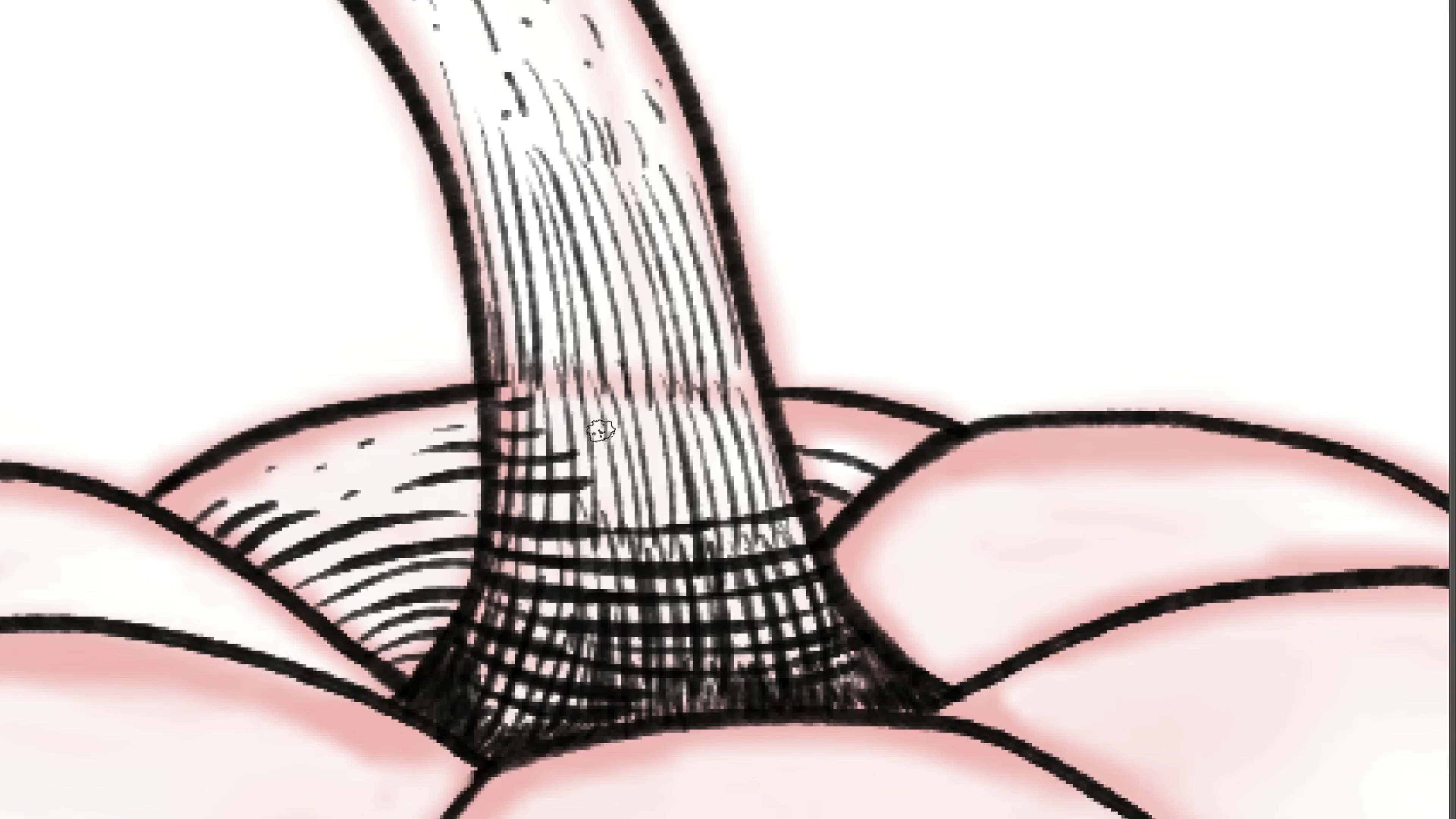 
wait(5.17)
 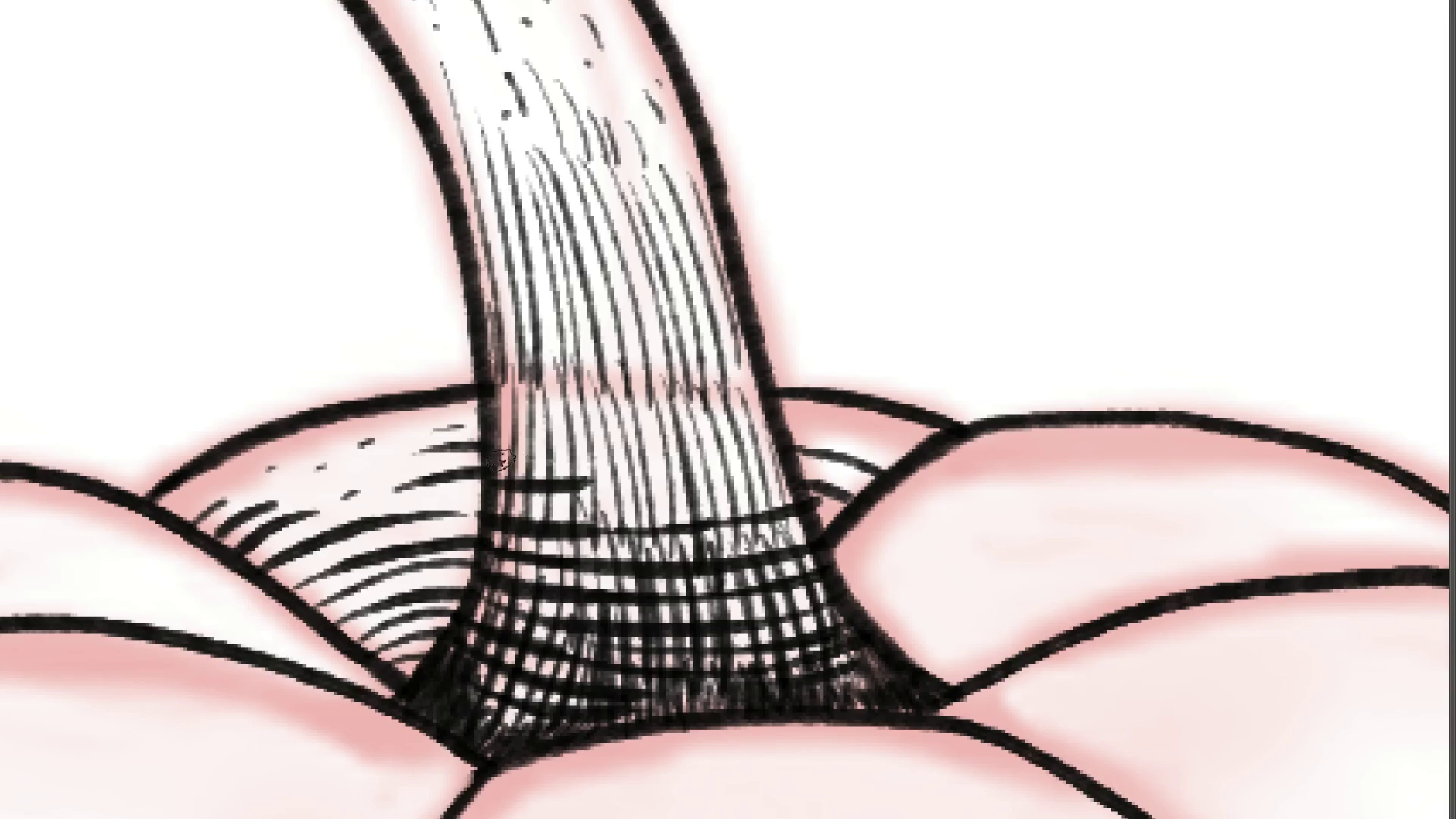 
key(Control+ControlLeft)
 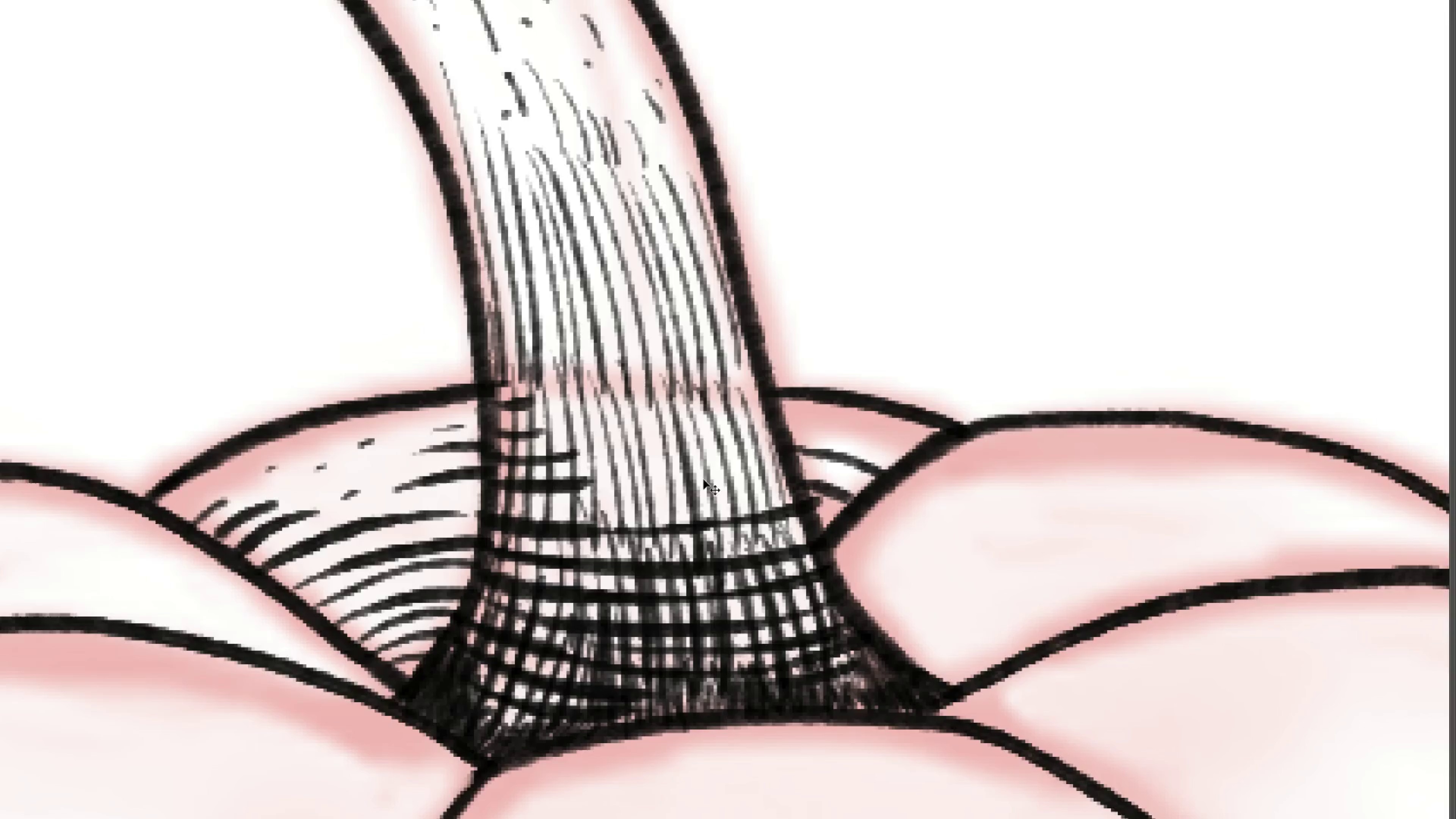 
key(Control+Z)
 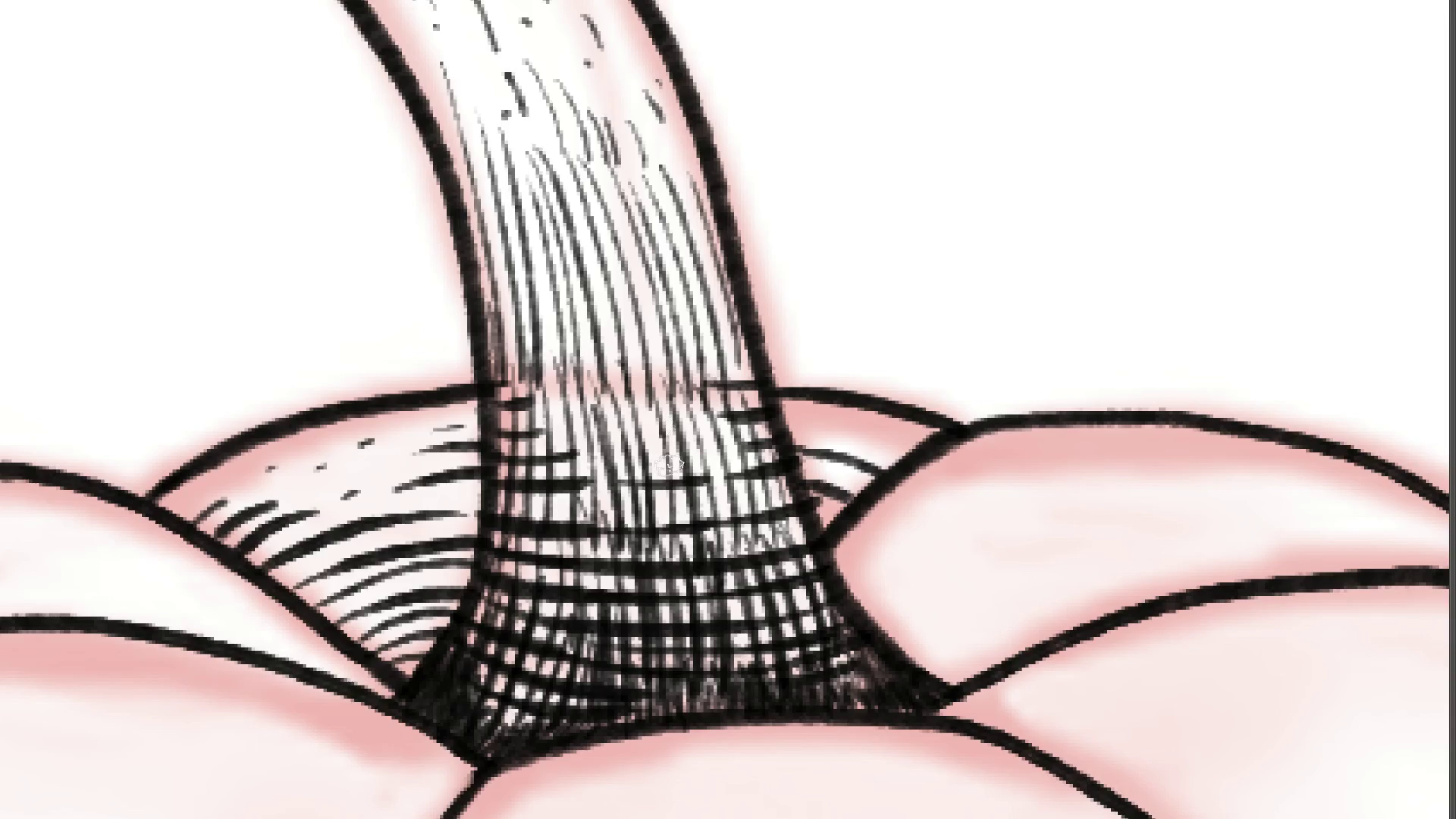 
wait(12.12)
 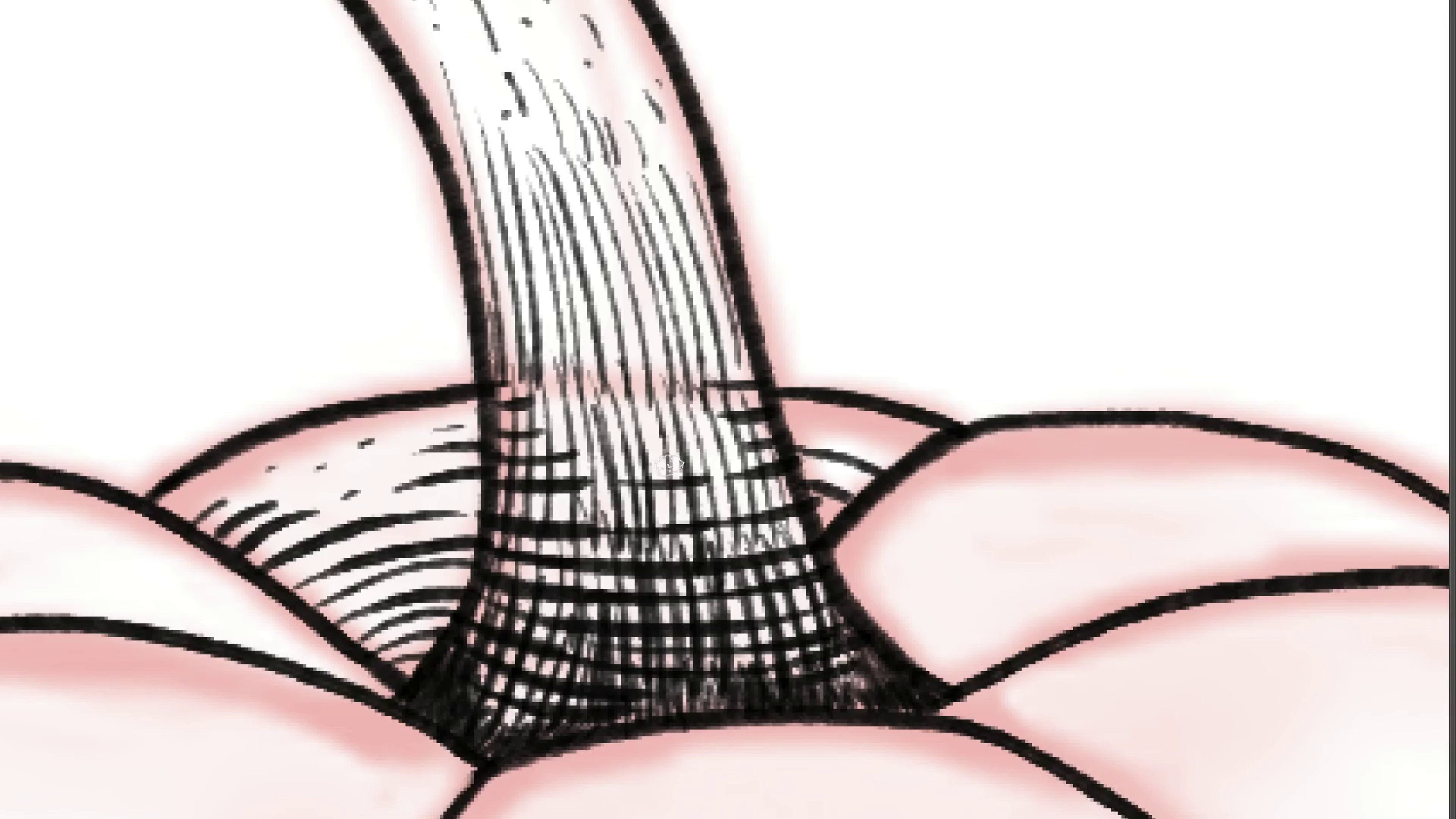 
hold_key(key=Space, duration=2.67)
 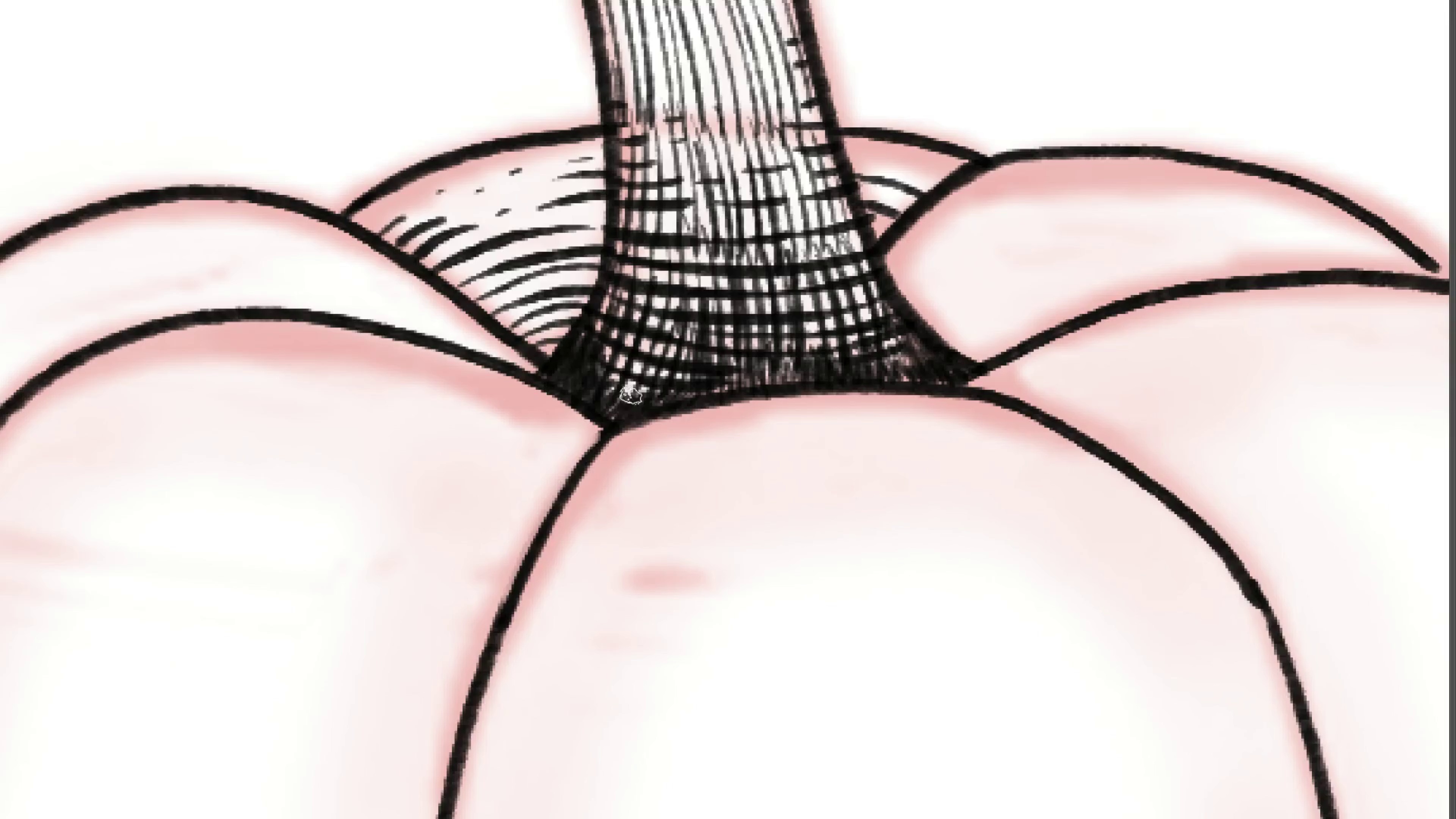 
hold_key(key=ControlLeft, duration=0.67)
left_click_drag(start_coordinate=[685, 309], to_coordinate=[627, 369])
 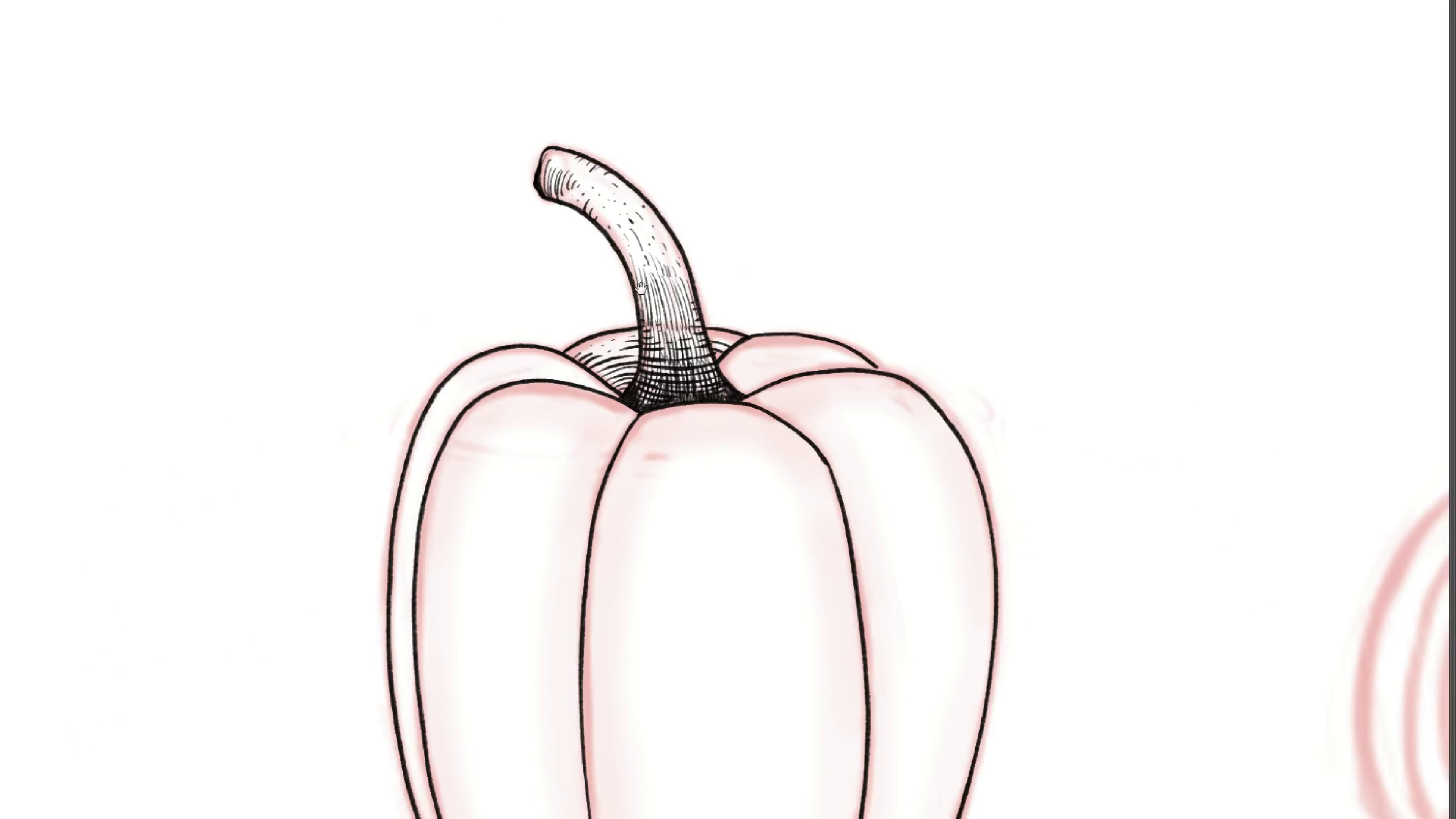 
left_click_drag(start_coordinate=[680, 296], to_coordinate=[726, 186])
 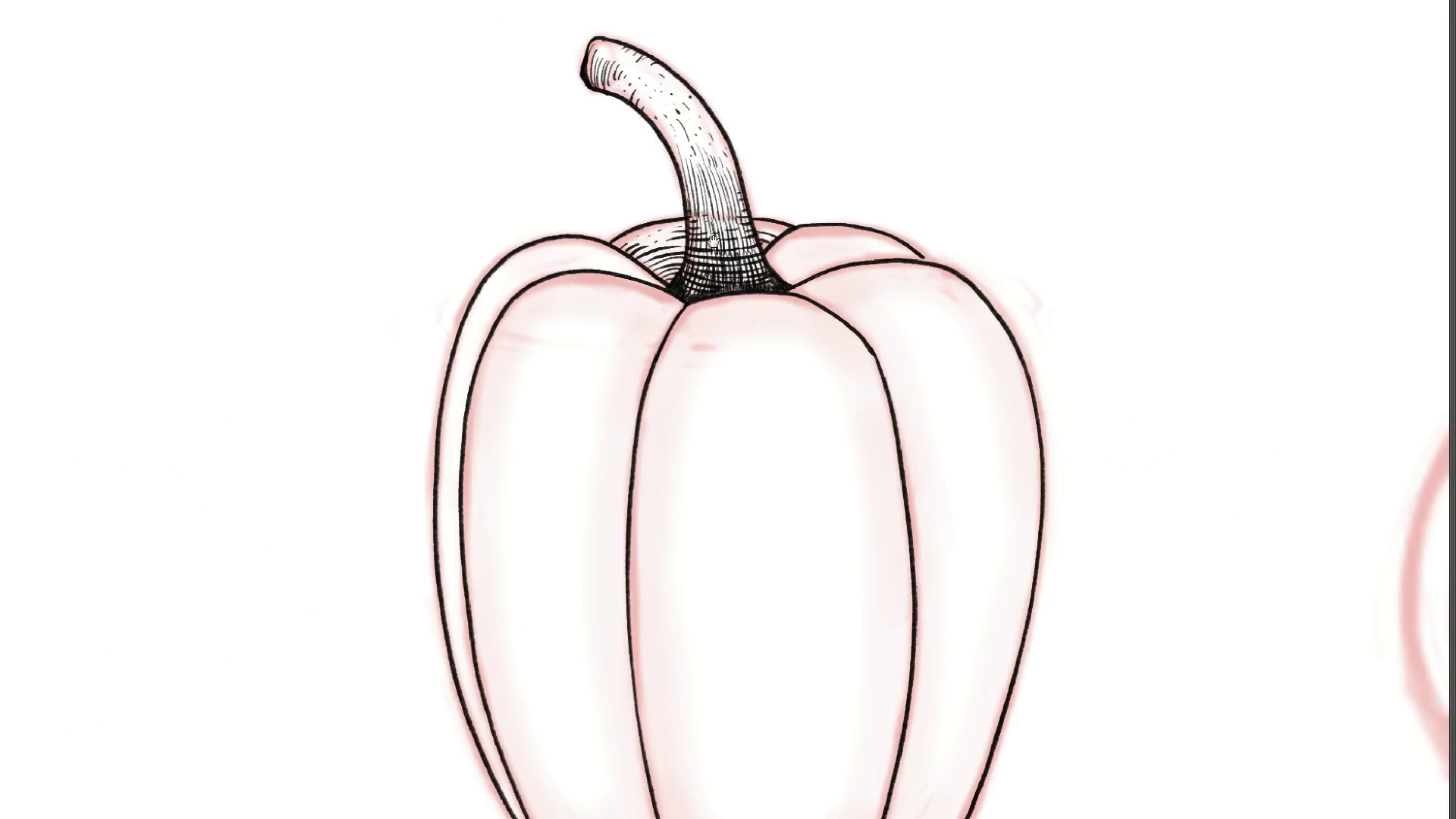 
hold_key(key=ControlLeft, duration=0.52)
left_click_drag(start_coordinate=[717, 254], to_coordinate=[760, 314])
 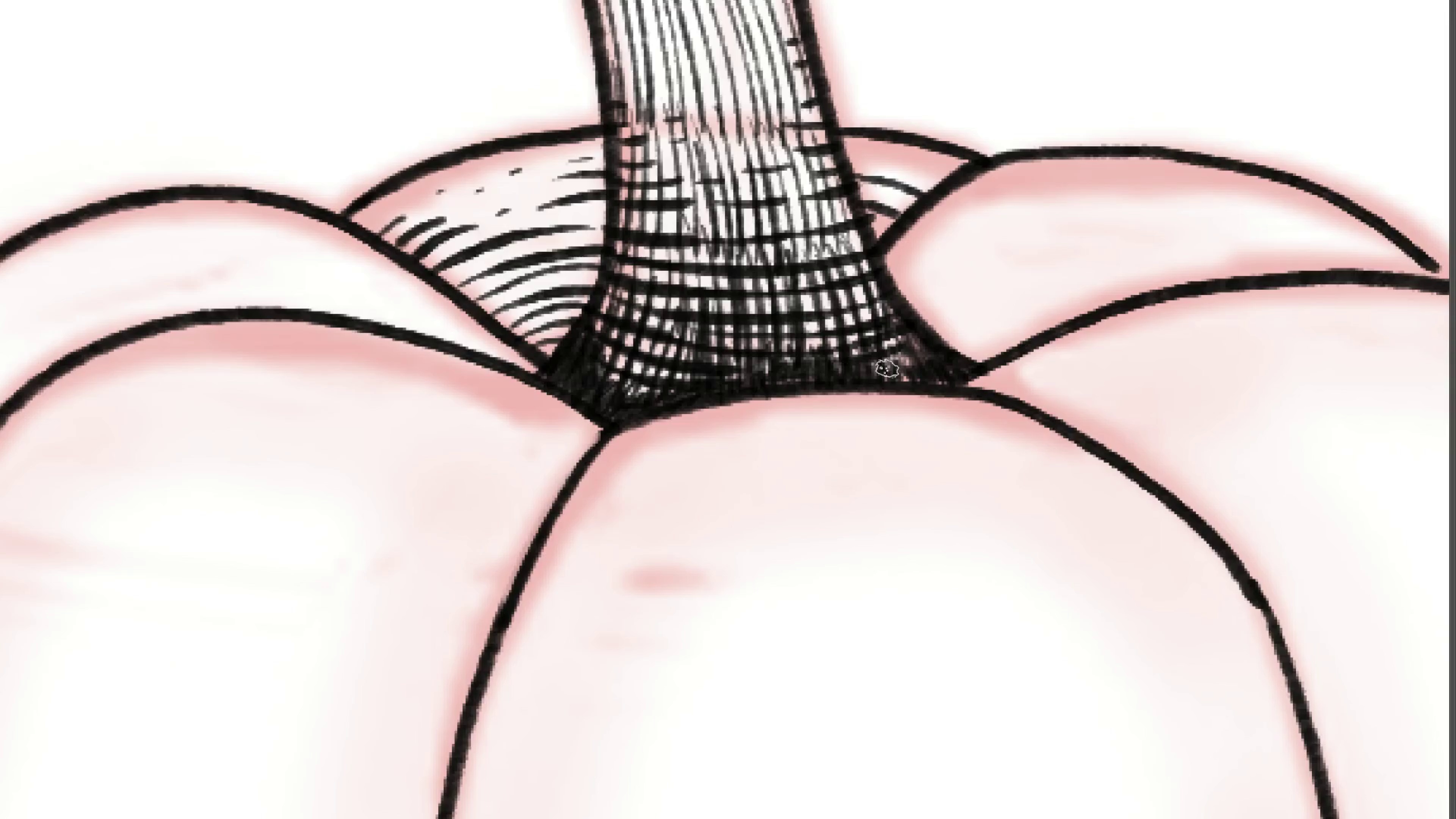 
wait(7.09)
 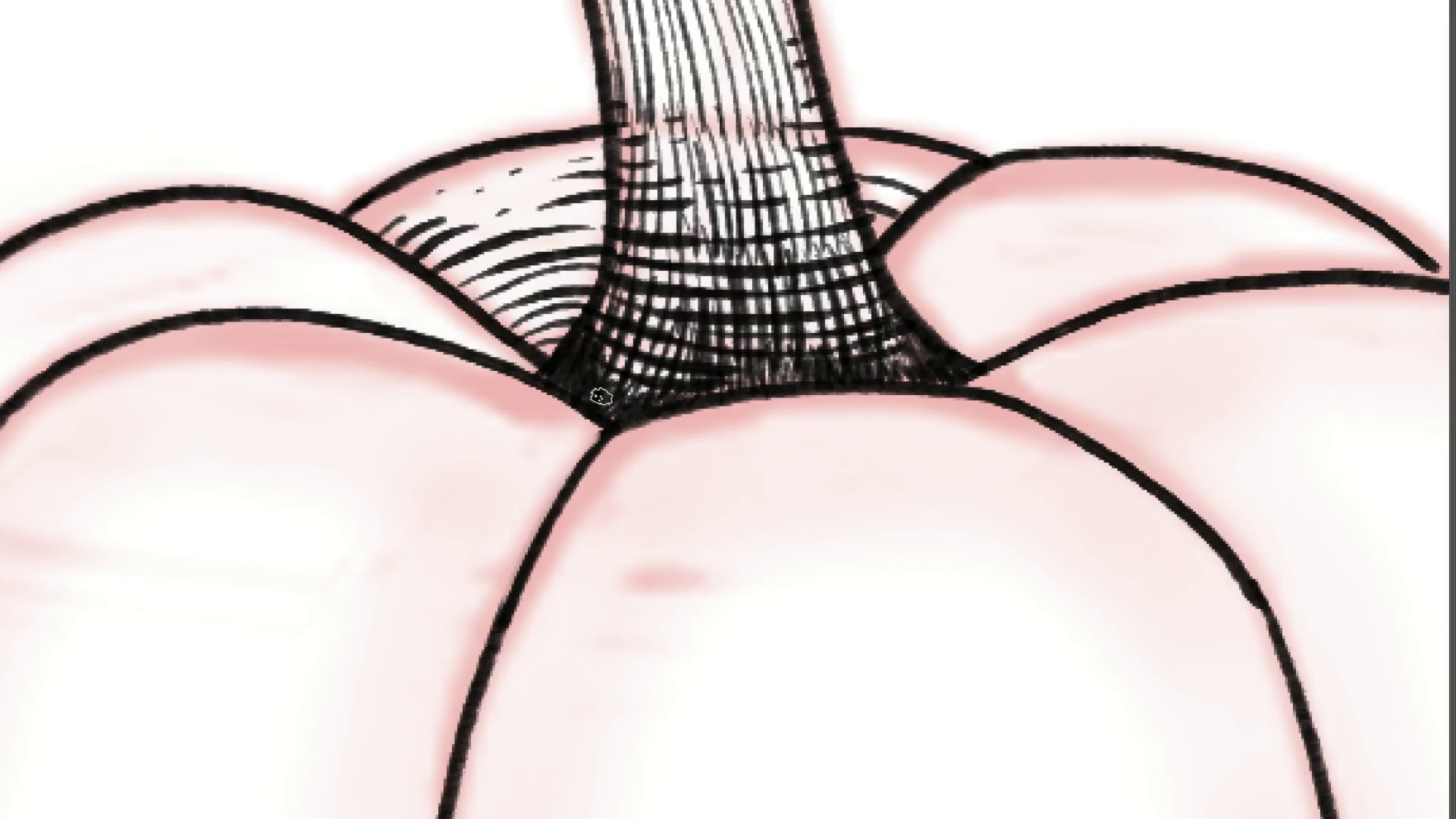 
hold_key(key=Space, duration=2.87)
 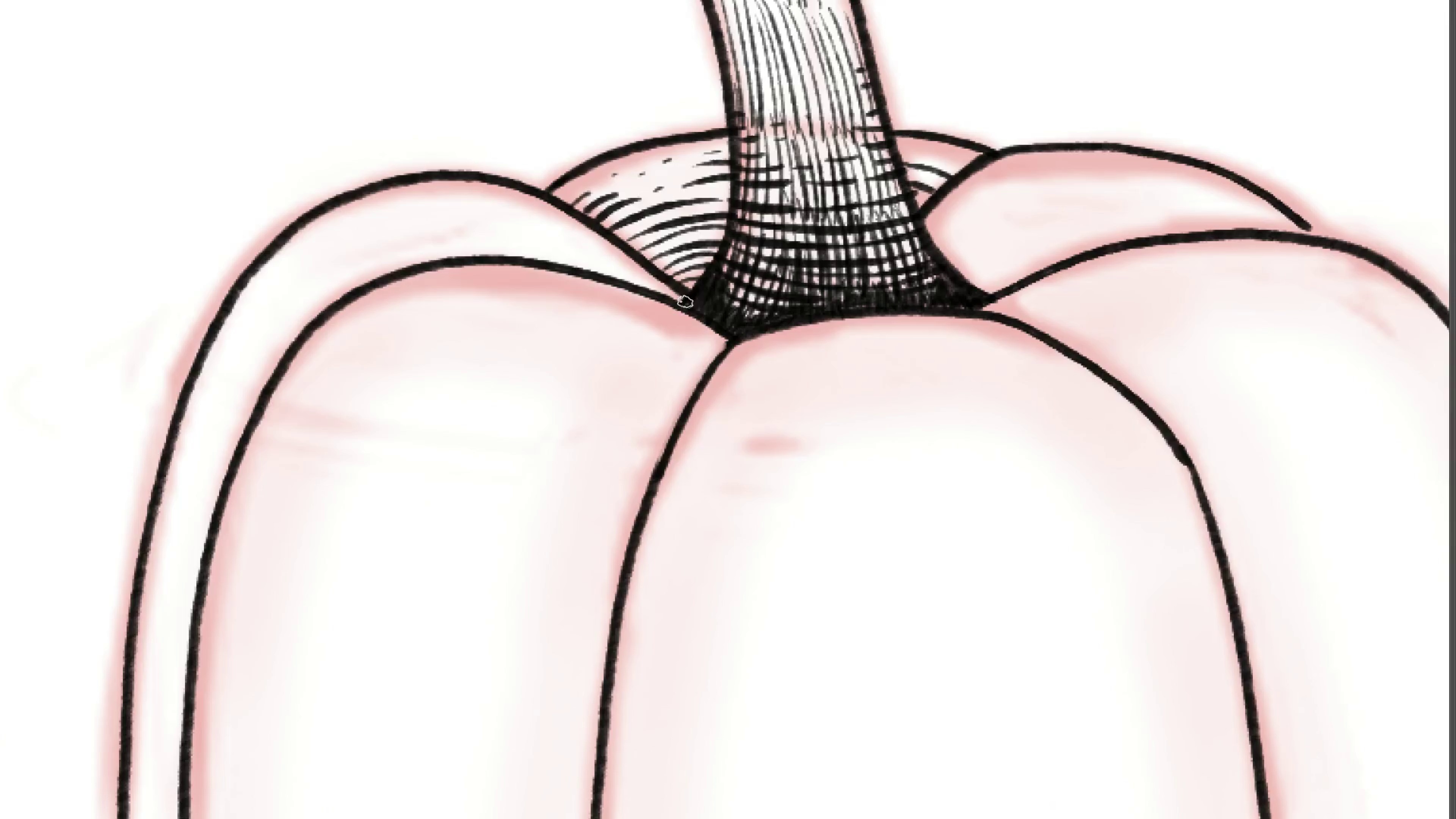 
hold_key(key=ControlLeft, duration=1.01)
left_click_drag(start_coordinate=[852, 330], to_coordinate=[805, 376])
 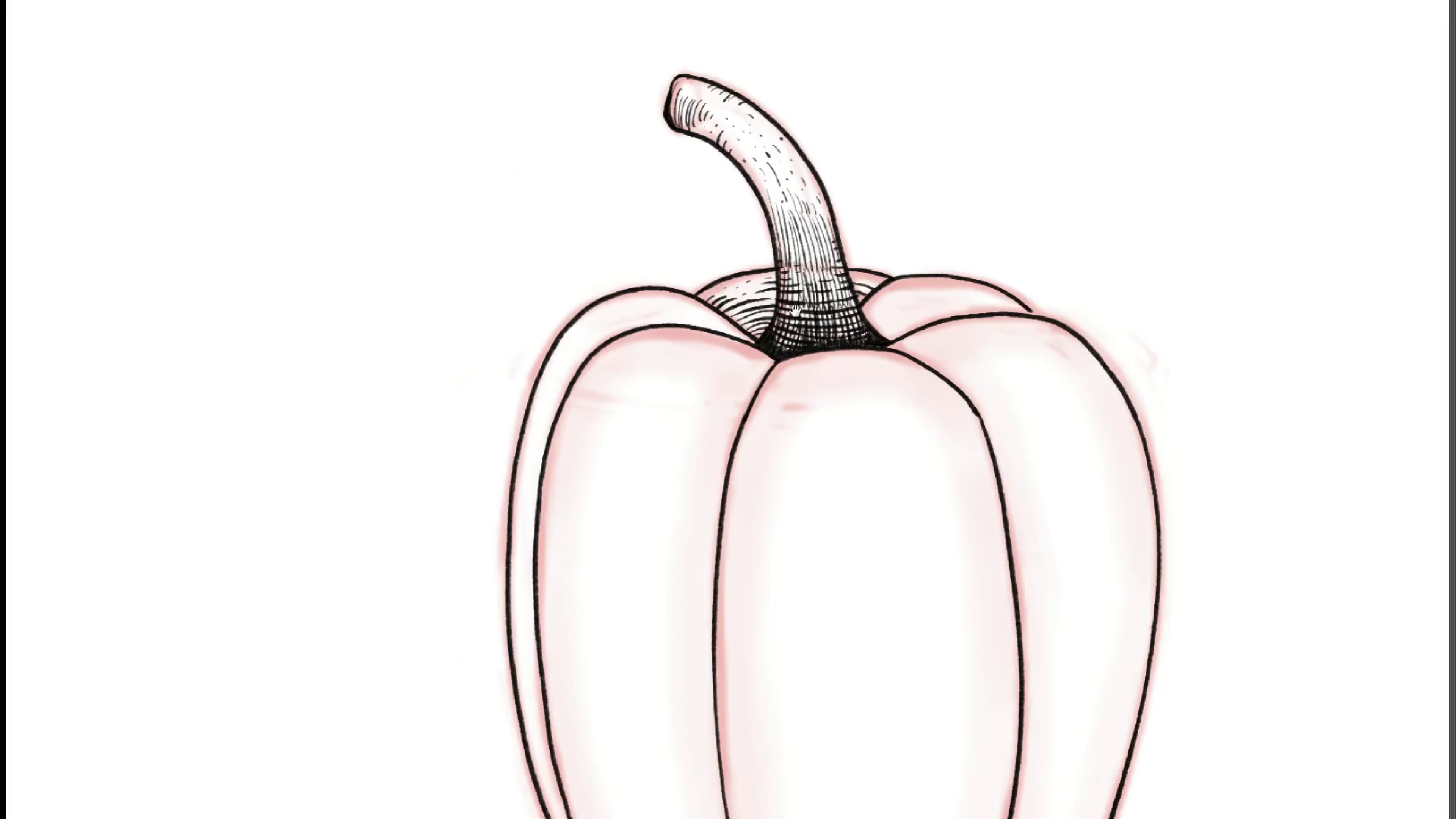 
left_click_drag(start_coordinate=[793, 311], to_coordinate=[680, 201])
 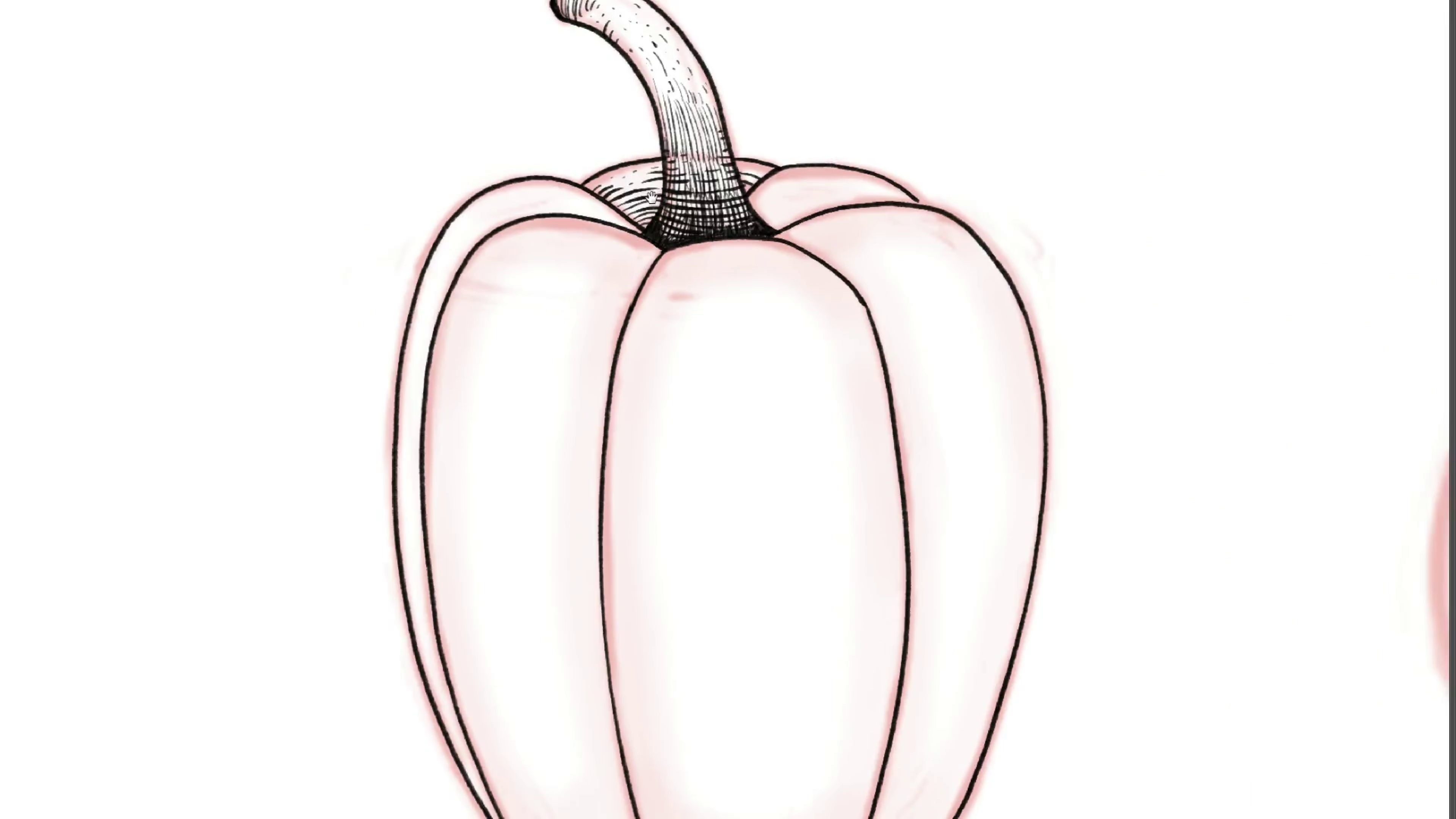 
hold_key(key=ControlLeft, duration=0.7)
left_click_drag(start_coordinate=[610, 180], to_coordinate=[640, 225])
 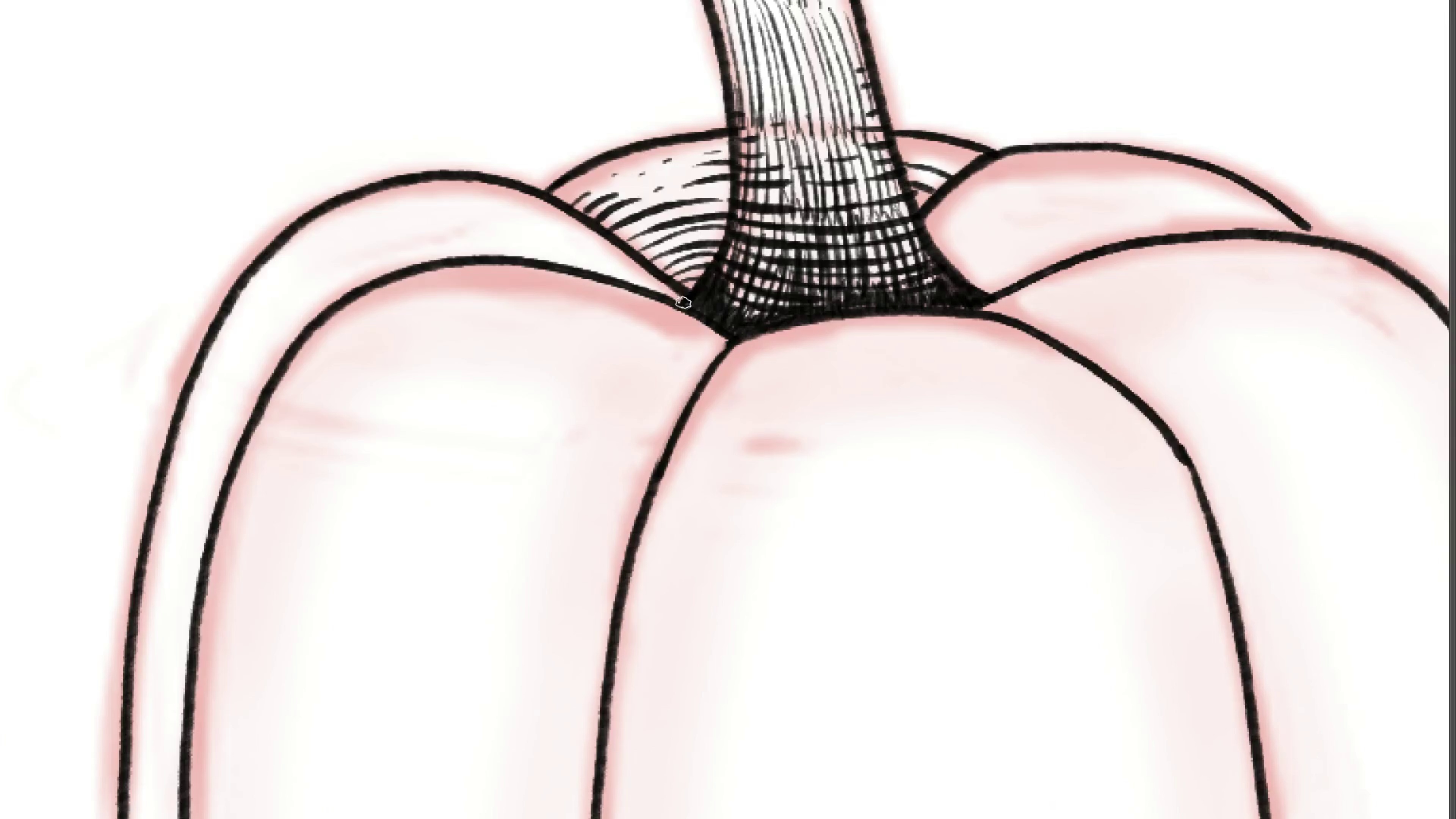 
hold_key(key=ControlLeft, duration=0.59)
 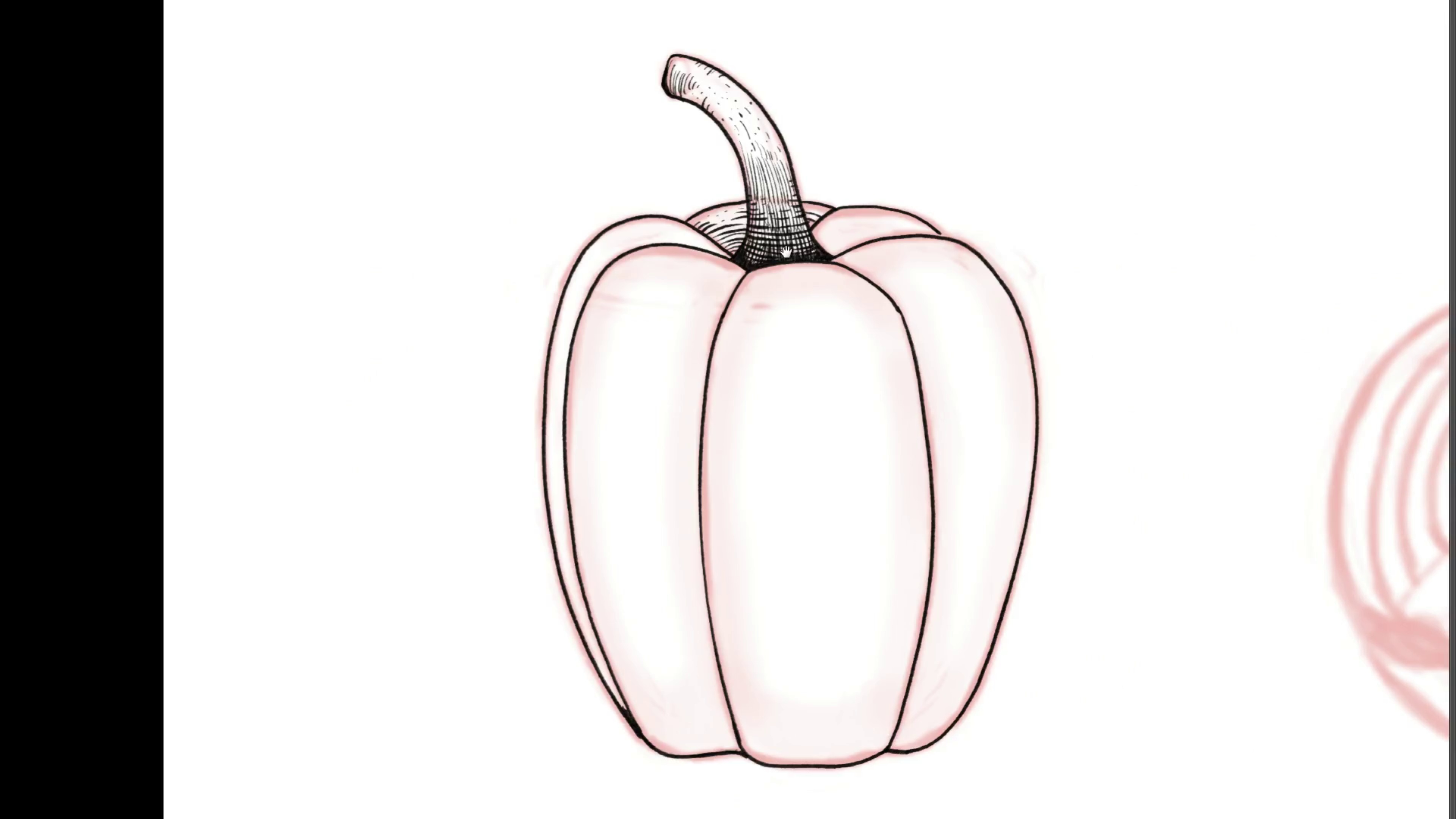 
hold_key(key=Space, duration=1.52)
 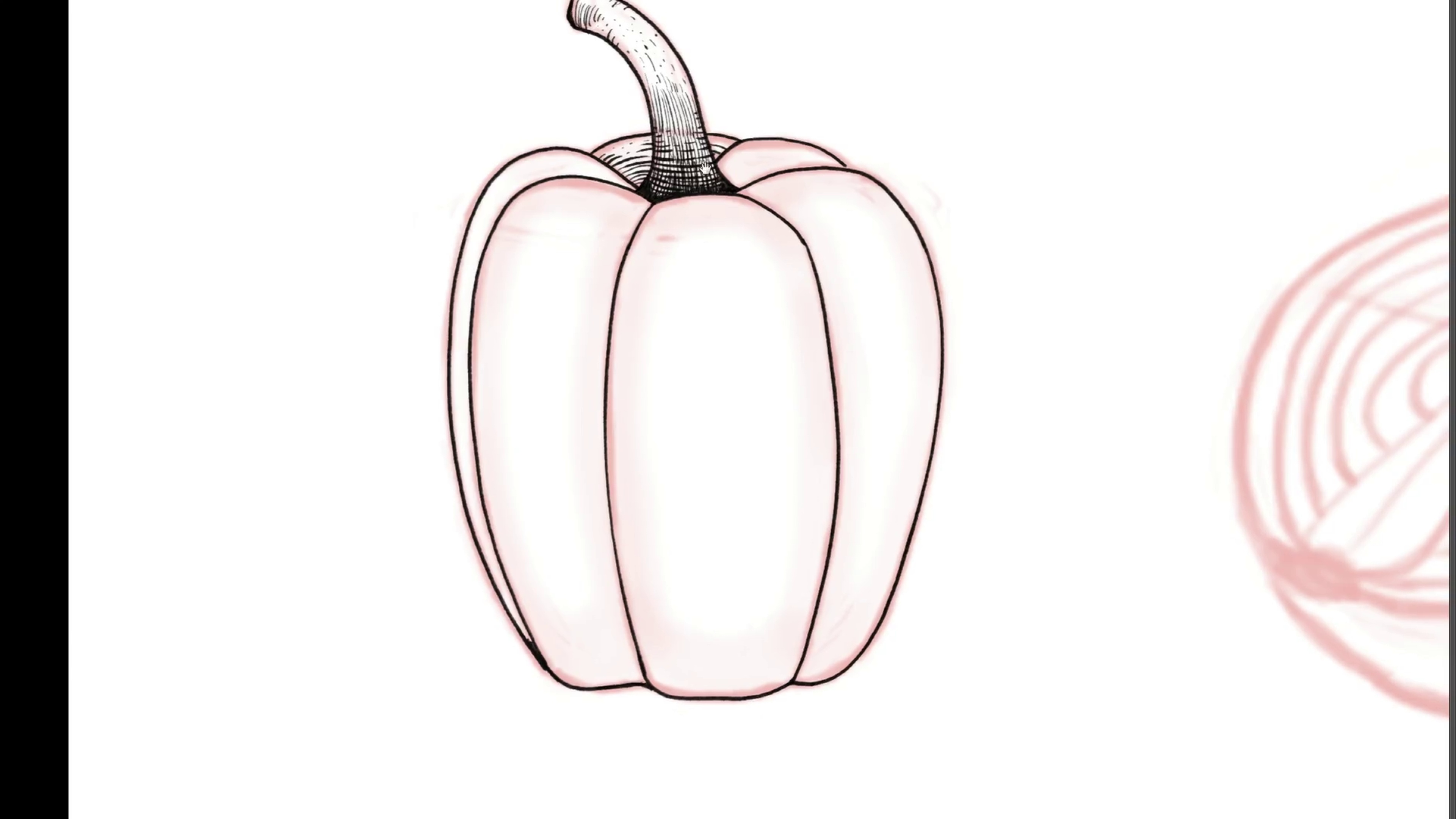 
left_click_drag(start_coordinate=[755, 236], to_coordinate=[708, 275])
 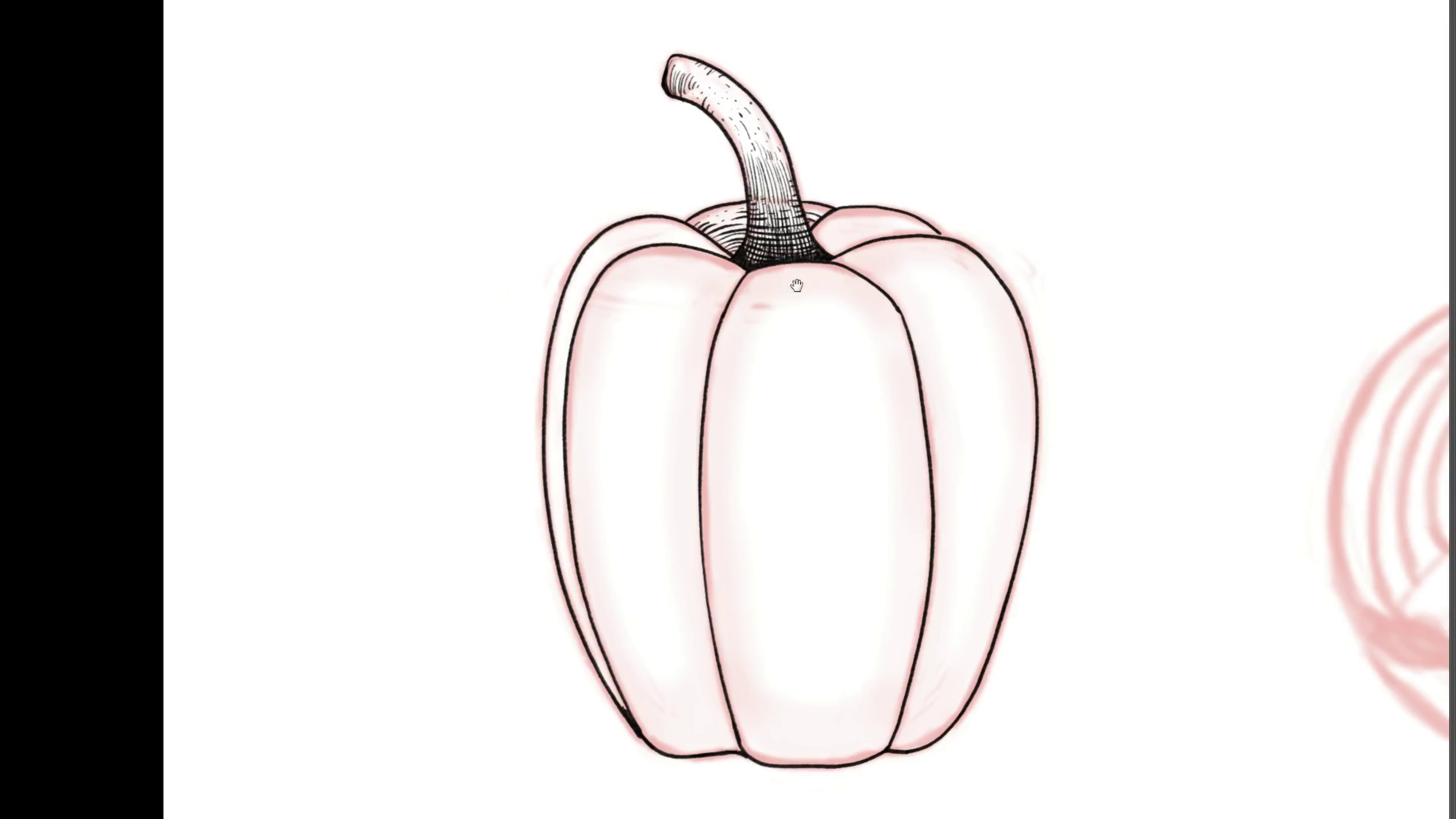 
left_click_drag(start_coordinate=[809, 331], to_coordinate=[714, 263])
 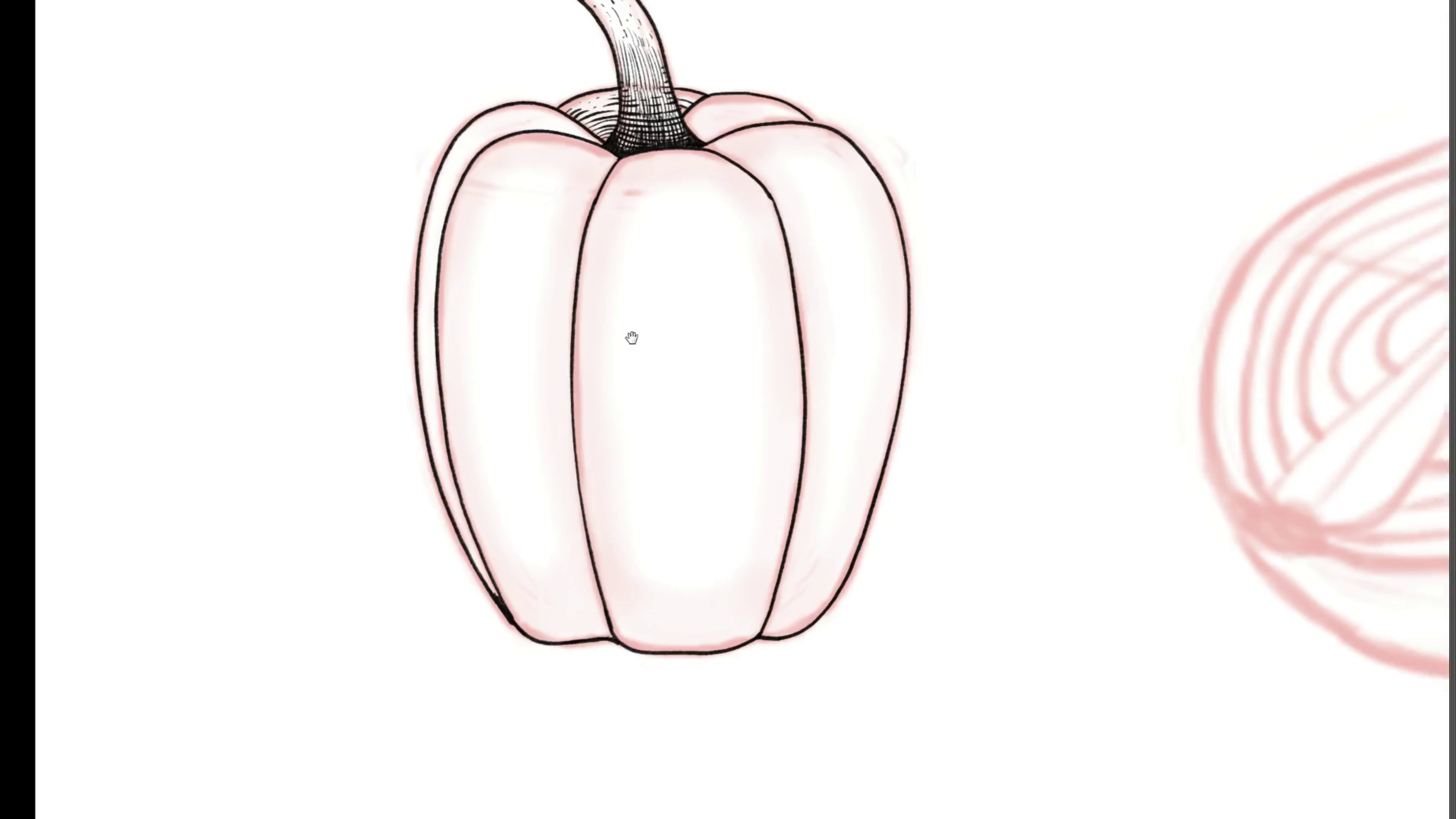 
hold_key(key=Space, duration=1.52)
 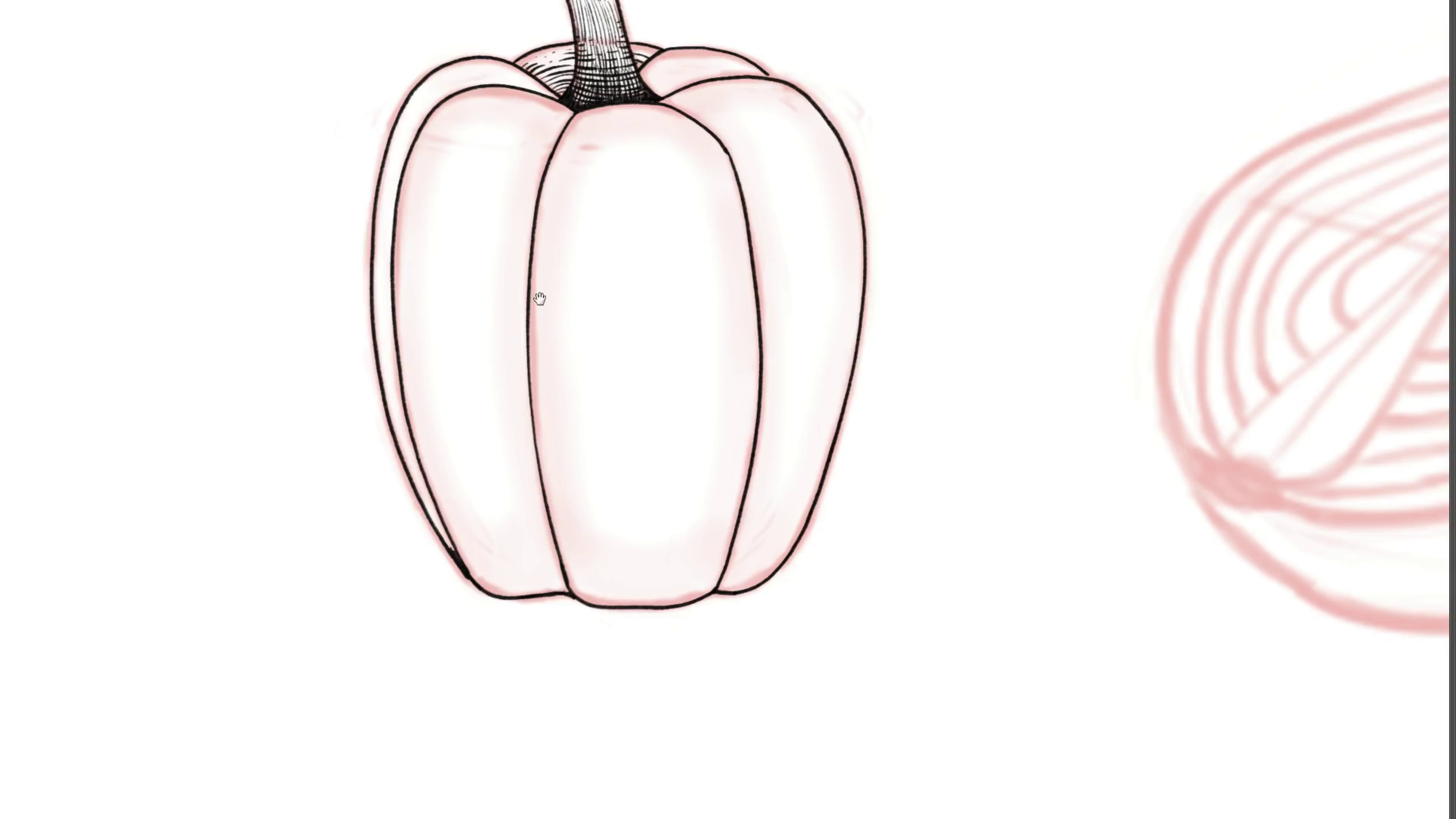 
left_click_drag(start_coordinate=[697, 424], to_coordinate=[620, 334])
 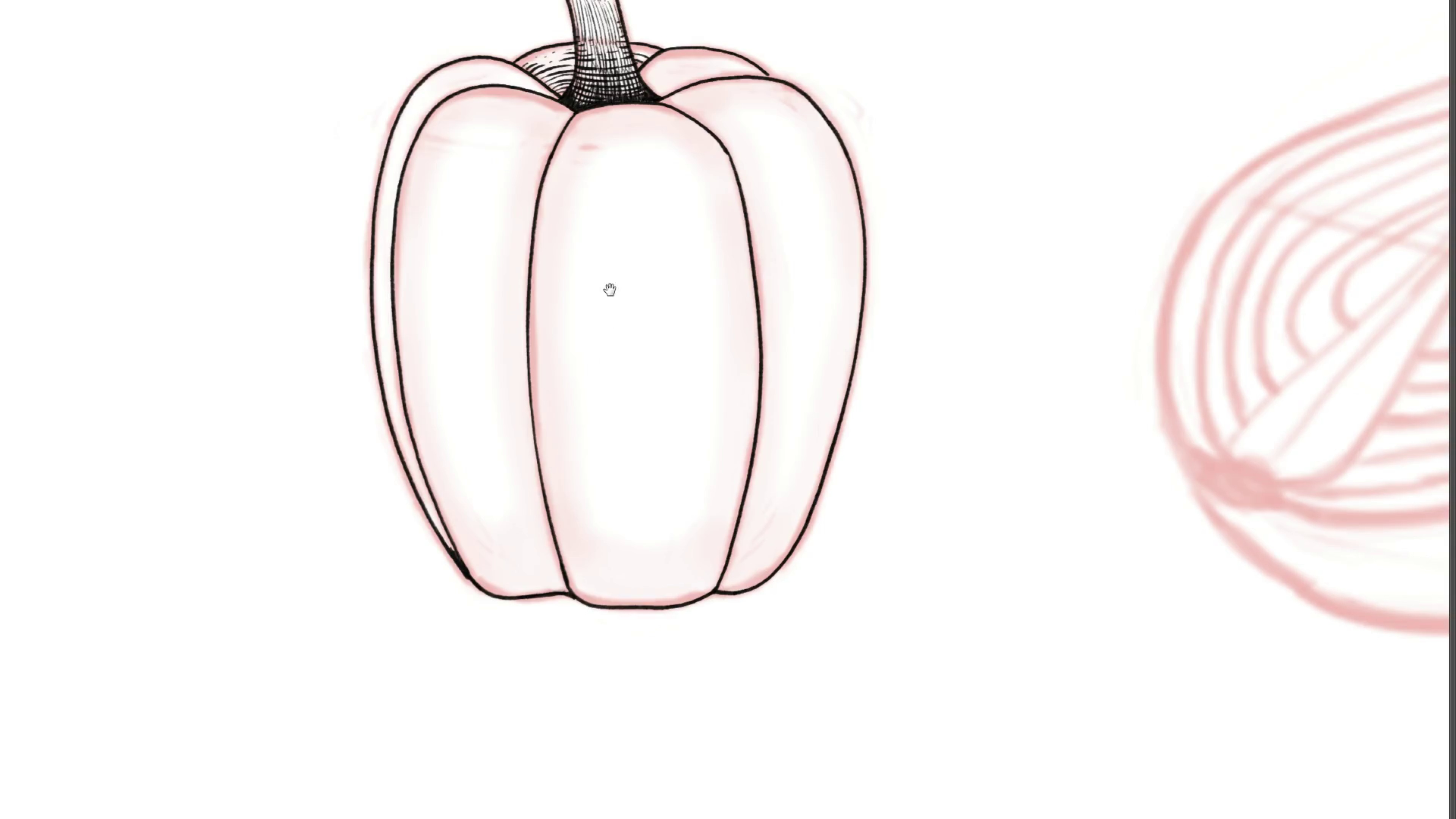 
hold_key(key=Space, duration=3.75)
 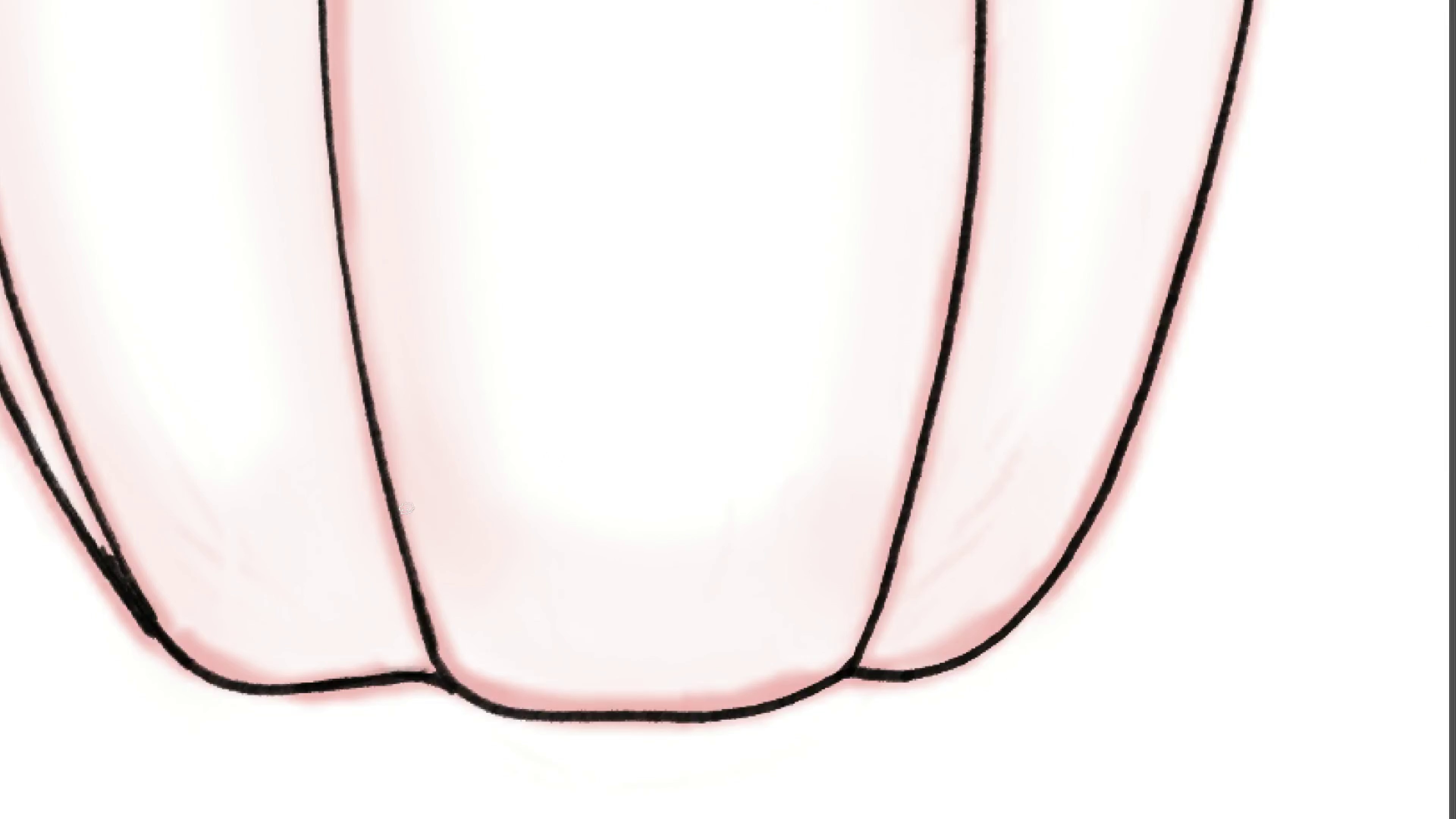 
hold_key(key=ControlLeft, duration=0.92)
left_click_drag(start_coordinate=[592, 497], to_coordinate=[626, 557])
 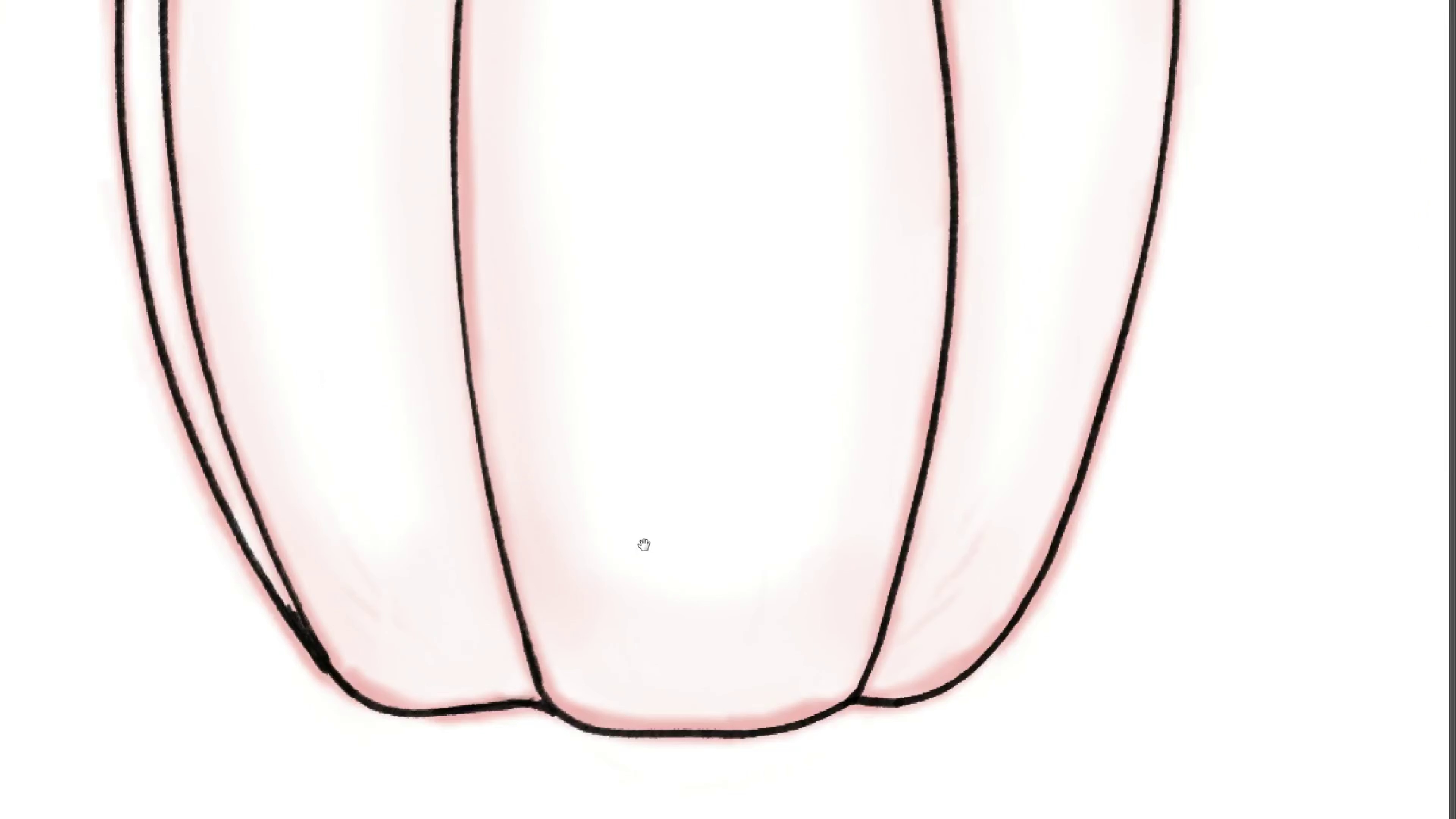 
left_click_drag(start_coordinate=[644, 545], to_coordinate=[570, 464])
 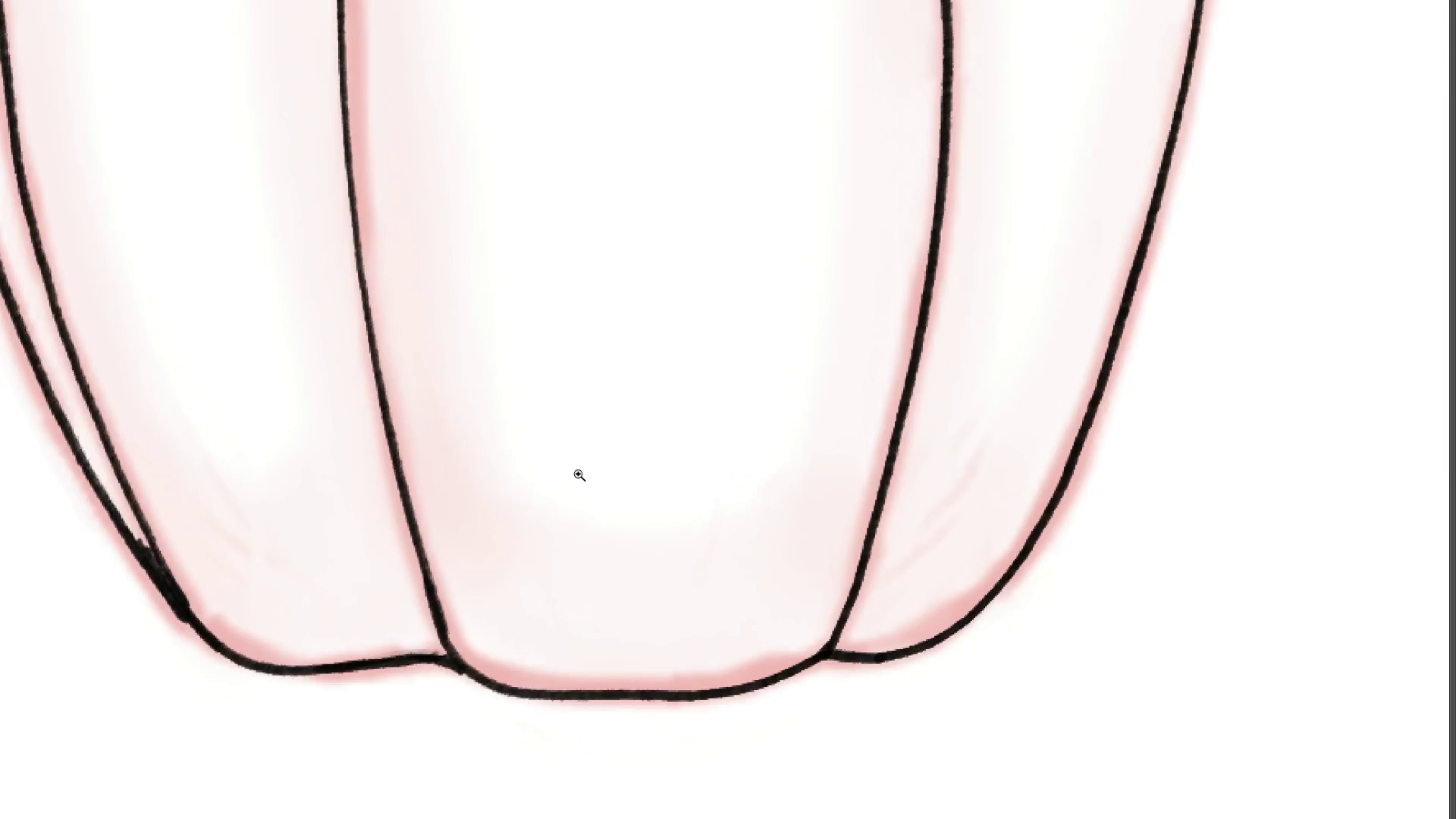 
hold_key(key=ControlLeft, duration=0.65)
left_click_drag(start_coordinate=[565, 451], to_coordinate=[580, 479])
 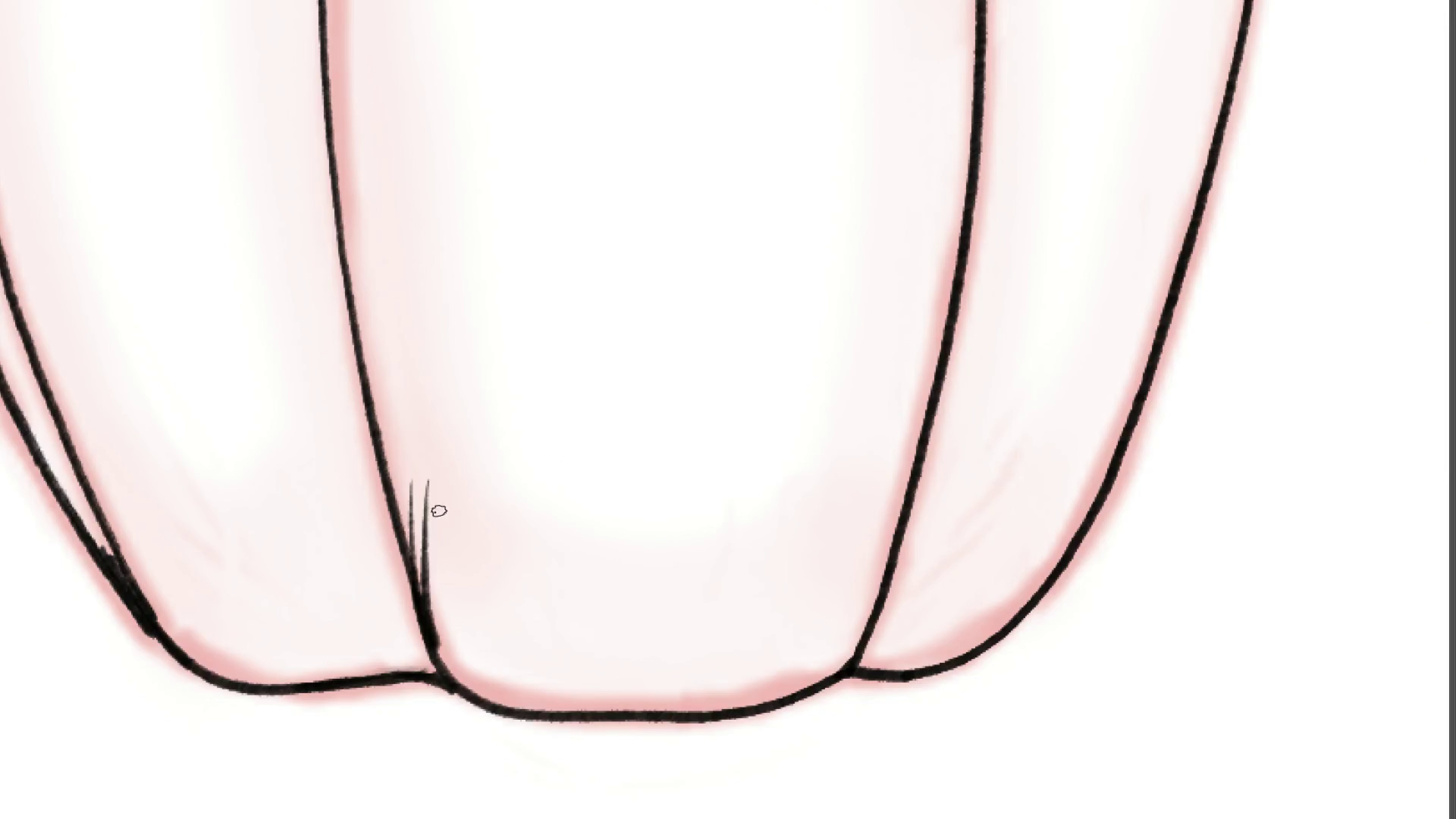 
key(Space)
 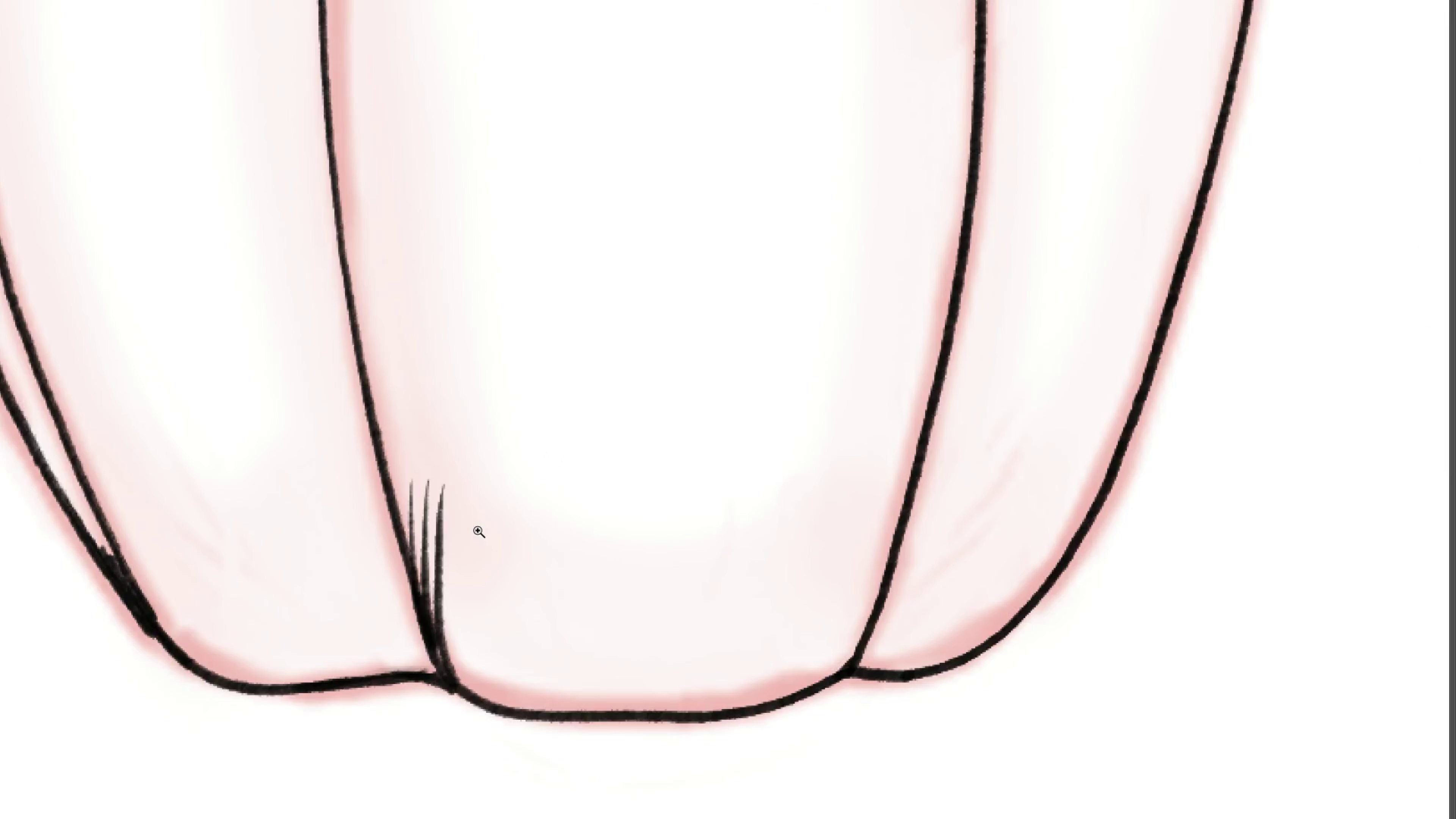 
key(Control+ControlLeft)
 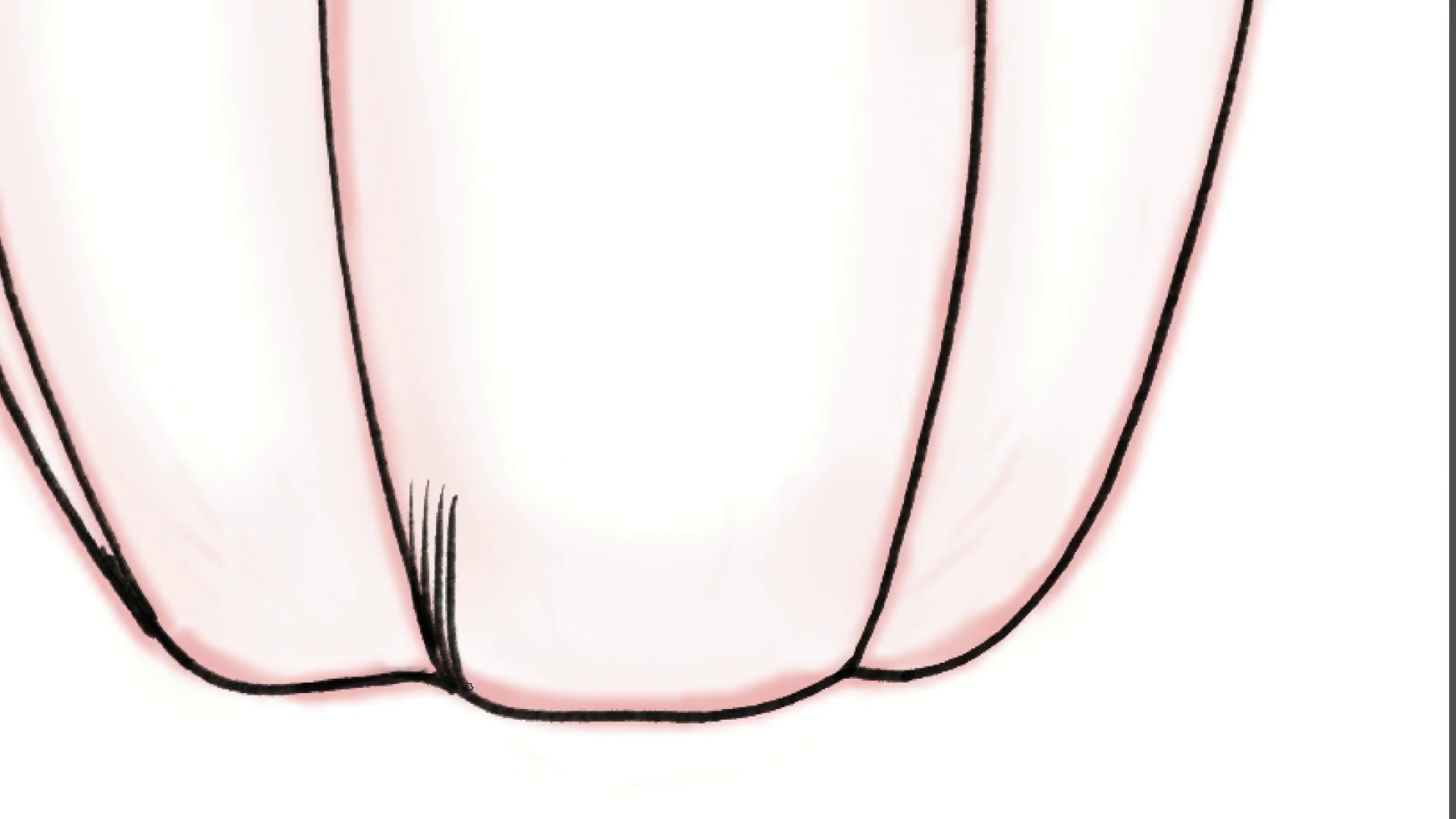 
hold_key(key=Space, duration=1.1)
 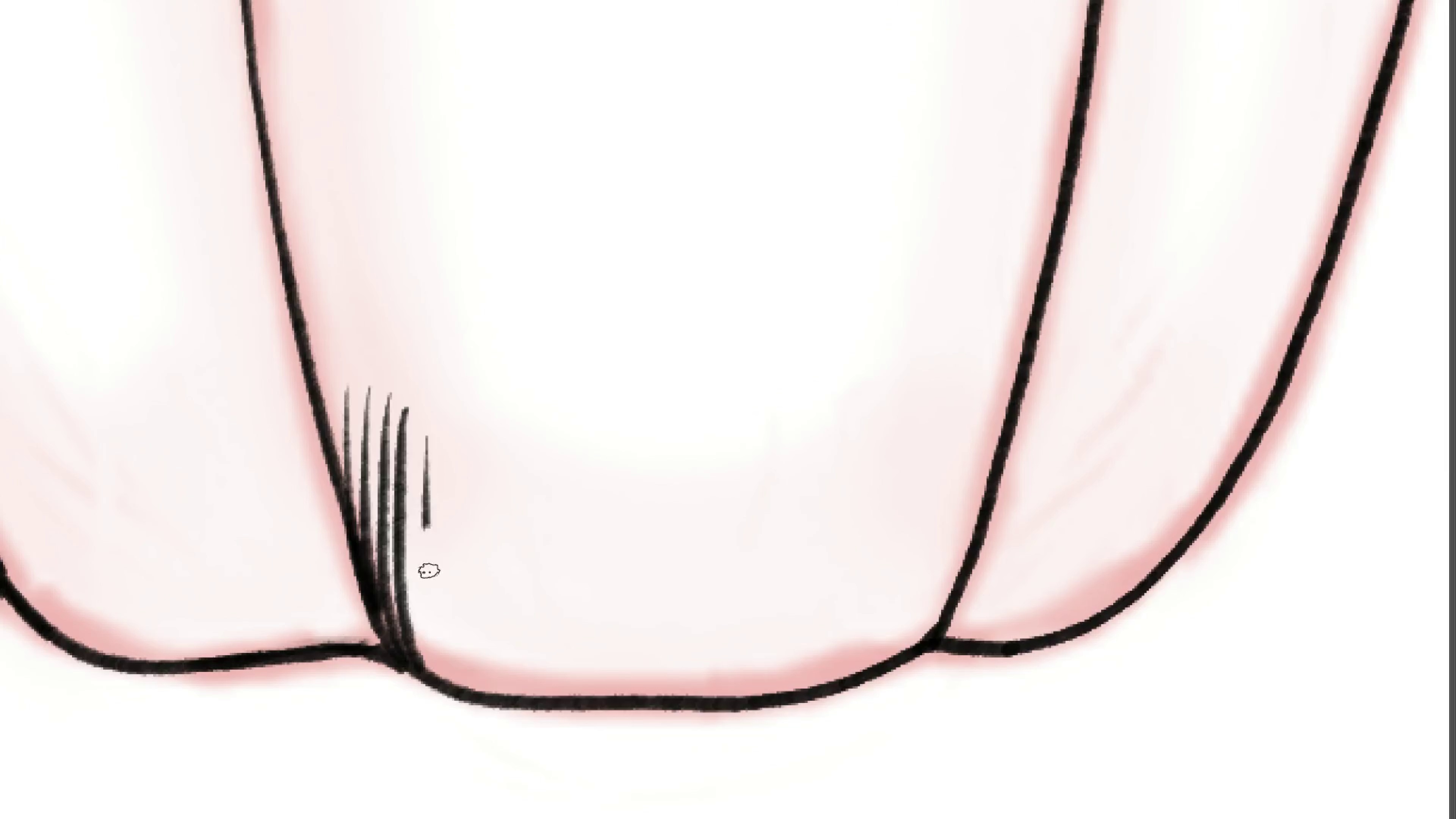 
left_click_drag(start_coordinate=[475, 552], to_coordinate=[435, 478])
 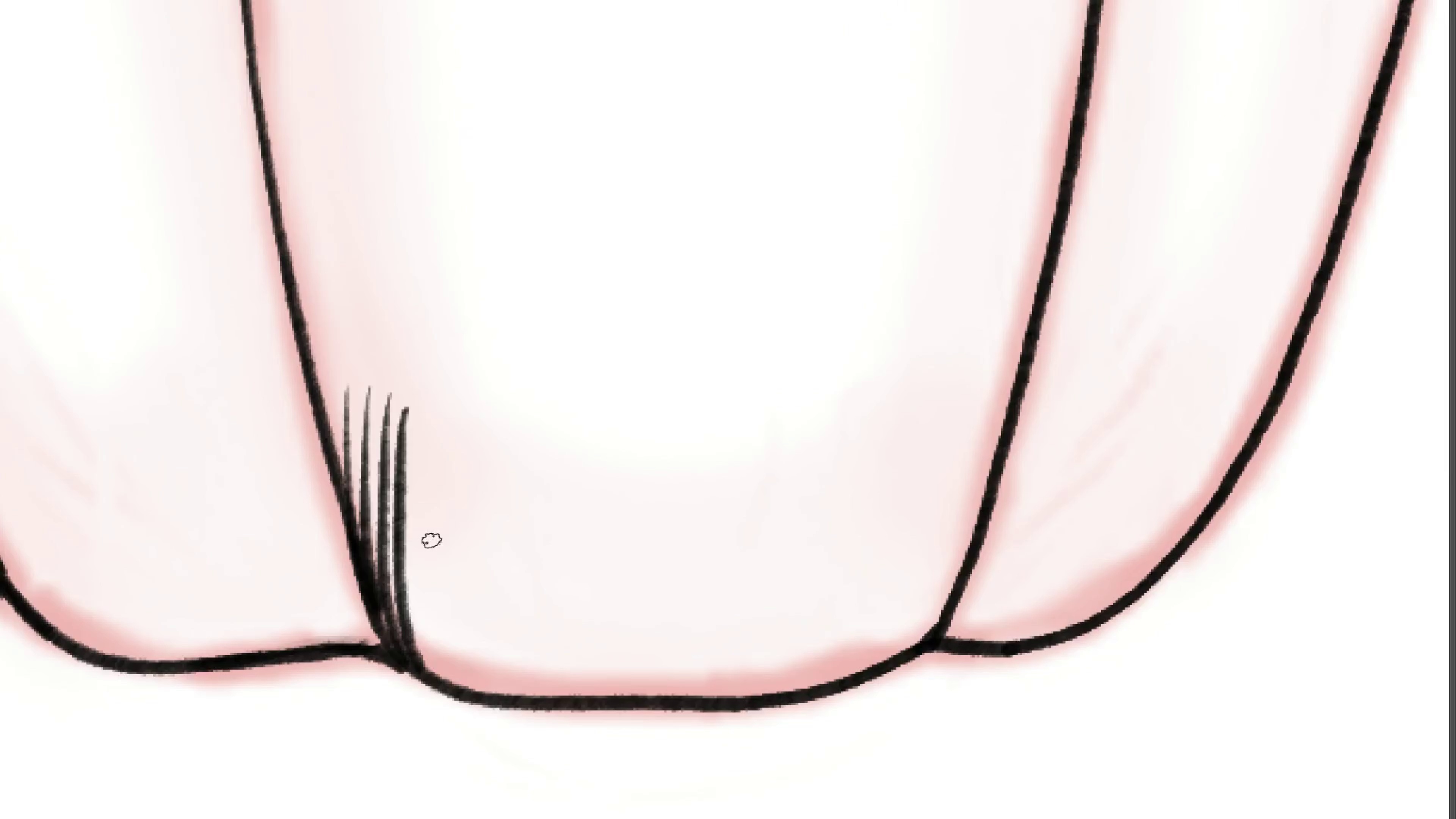 
hold_key(key=ControlLeft, duration=0.4)
left_click_drag(start_coordinate=[442, 459], to_coordinate=[454, 492])
 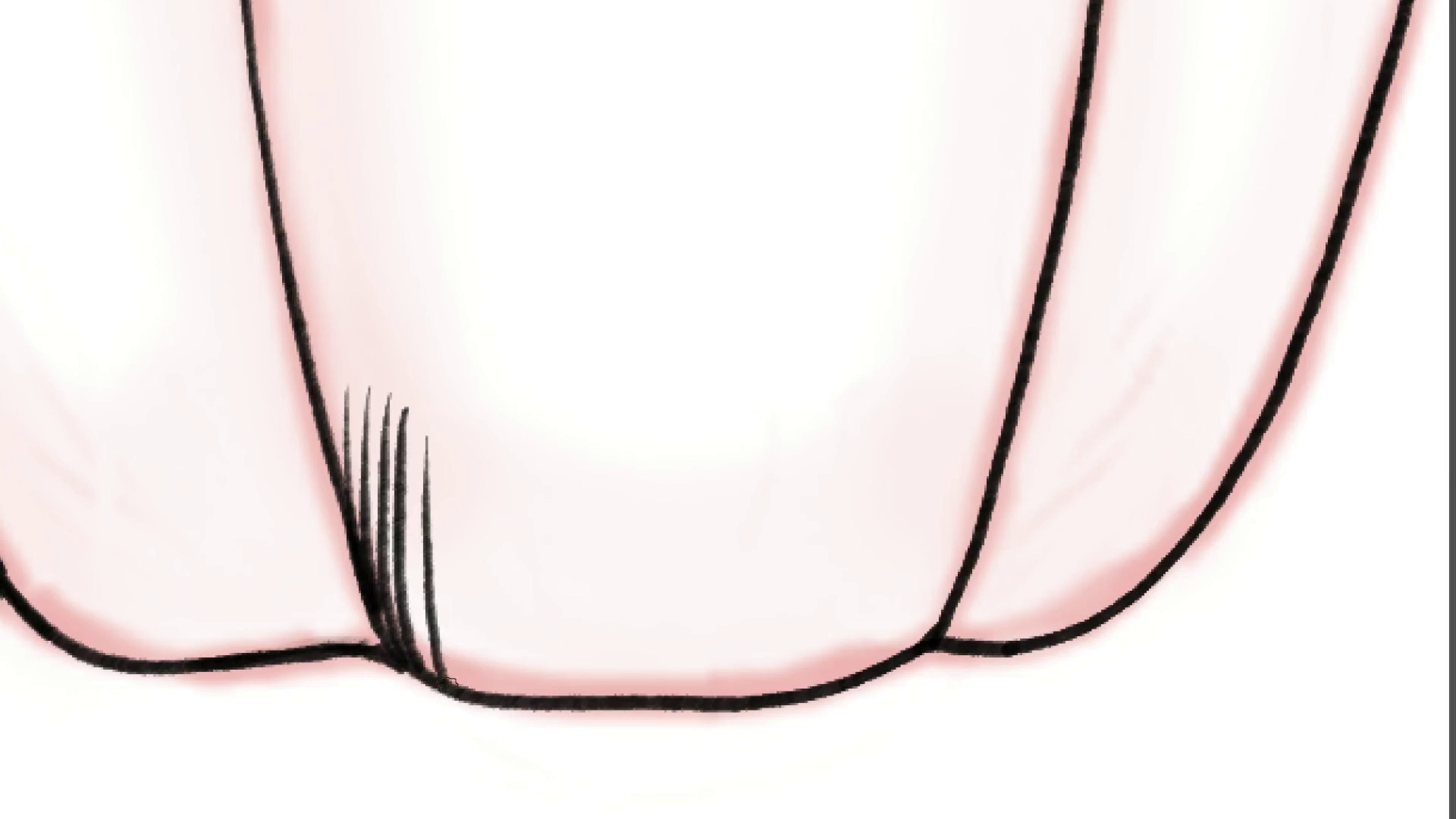 
key(Control+ControlLeft)
 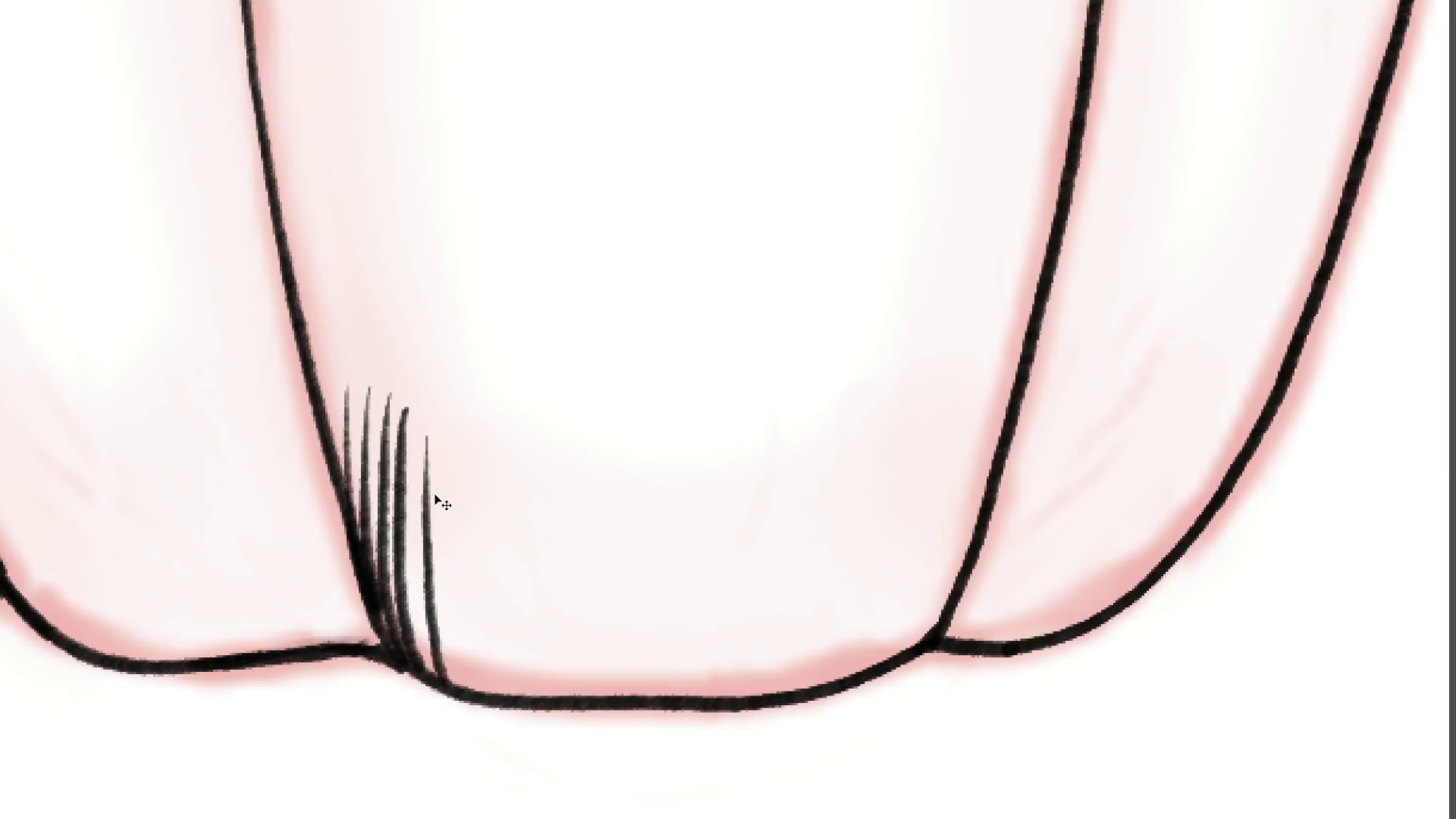 
key(Control+Z)
 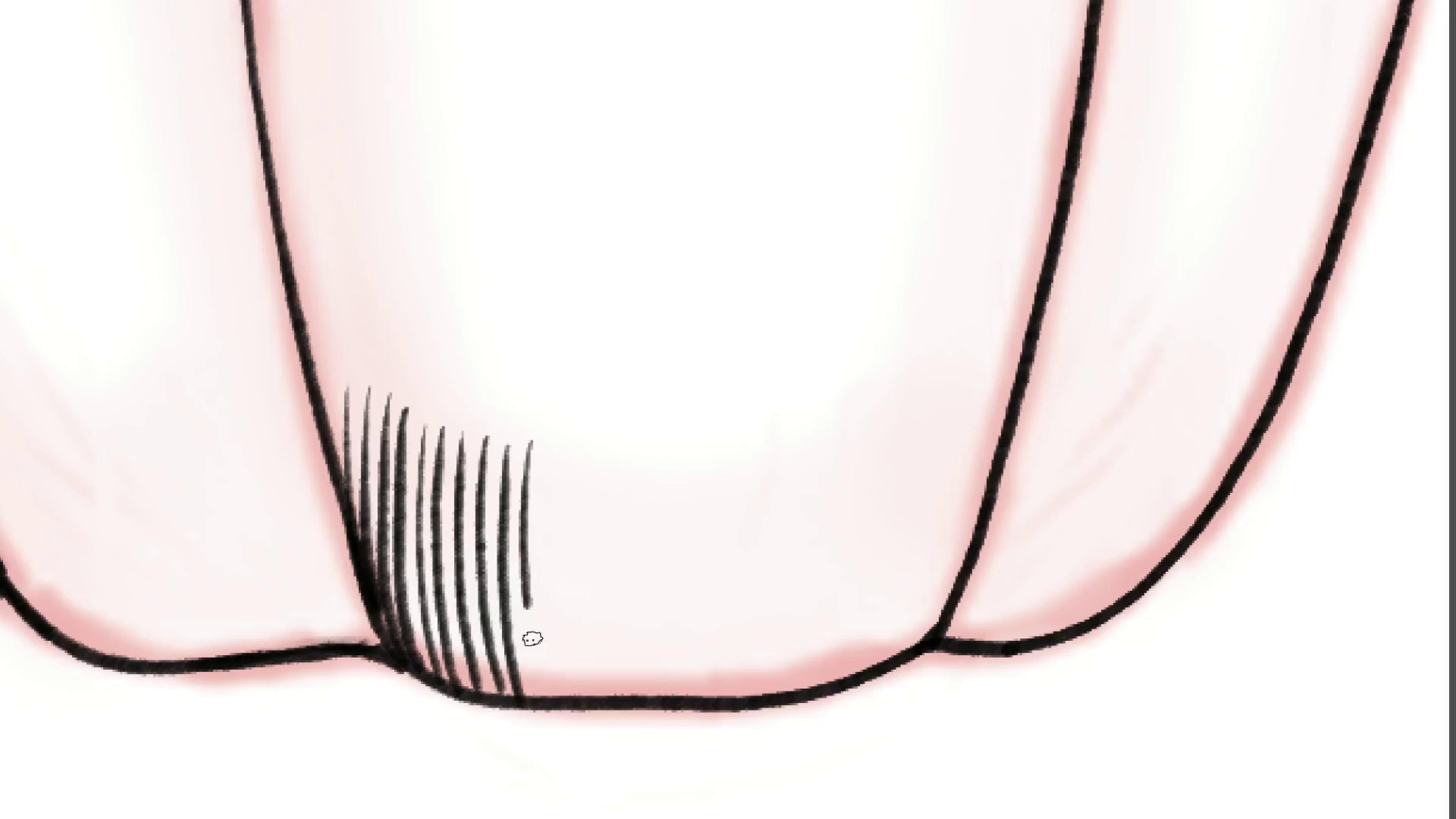 
wait(5.95)
 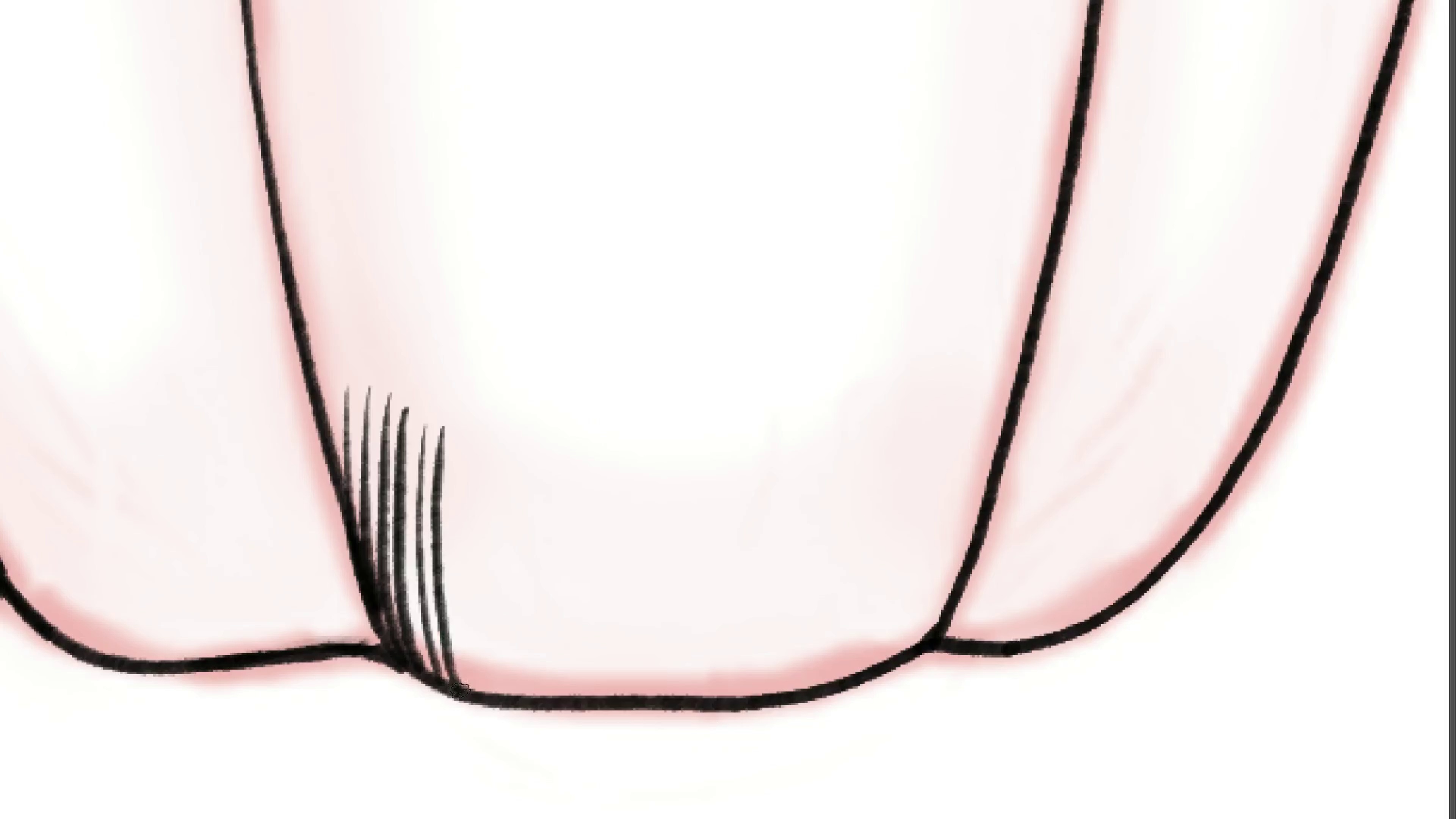 
hold_key(key=ControlLeft, duration=1.06)
 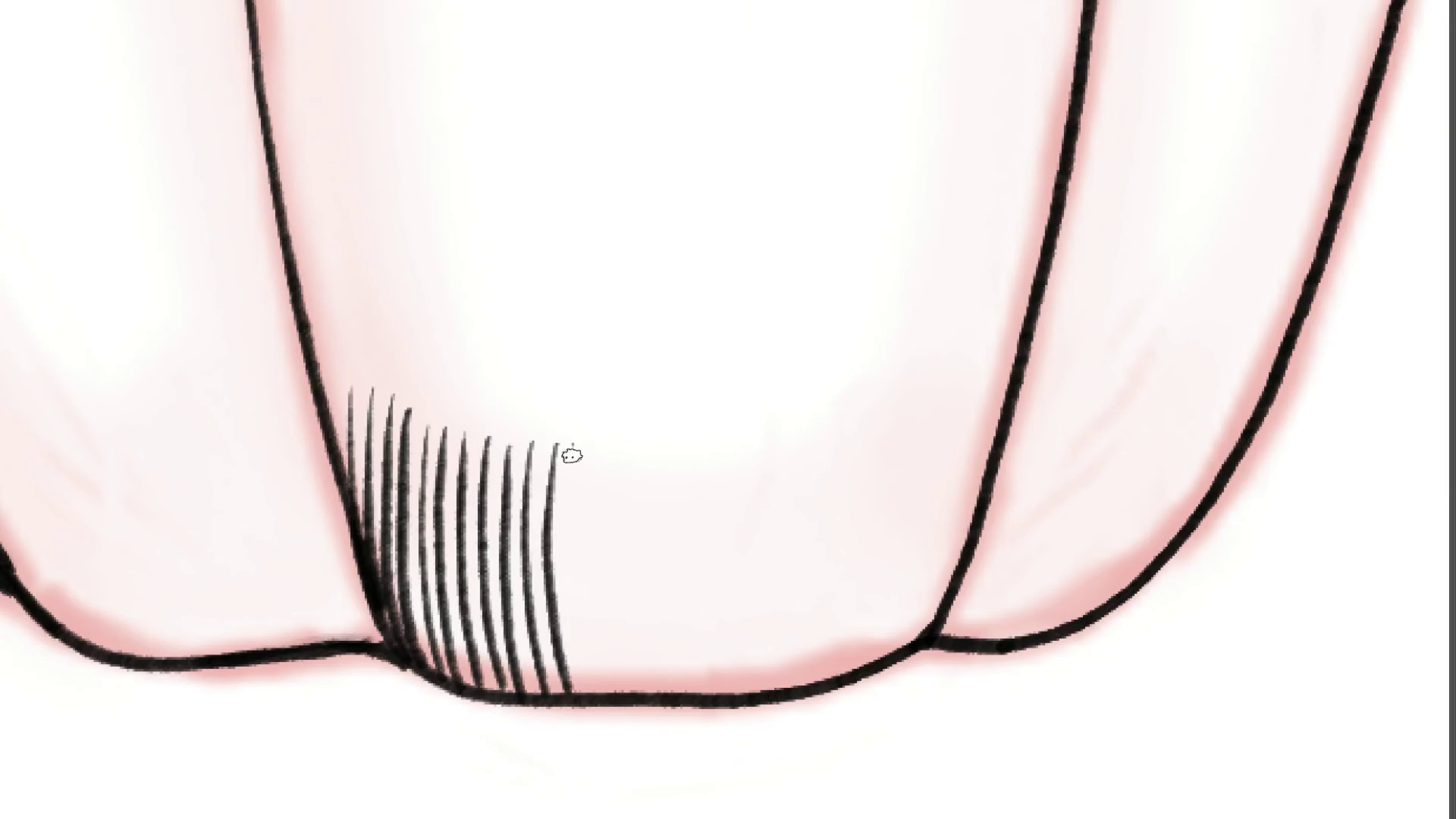 
hold_key(key=Space, duration=1.15)
 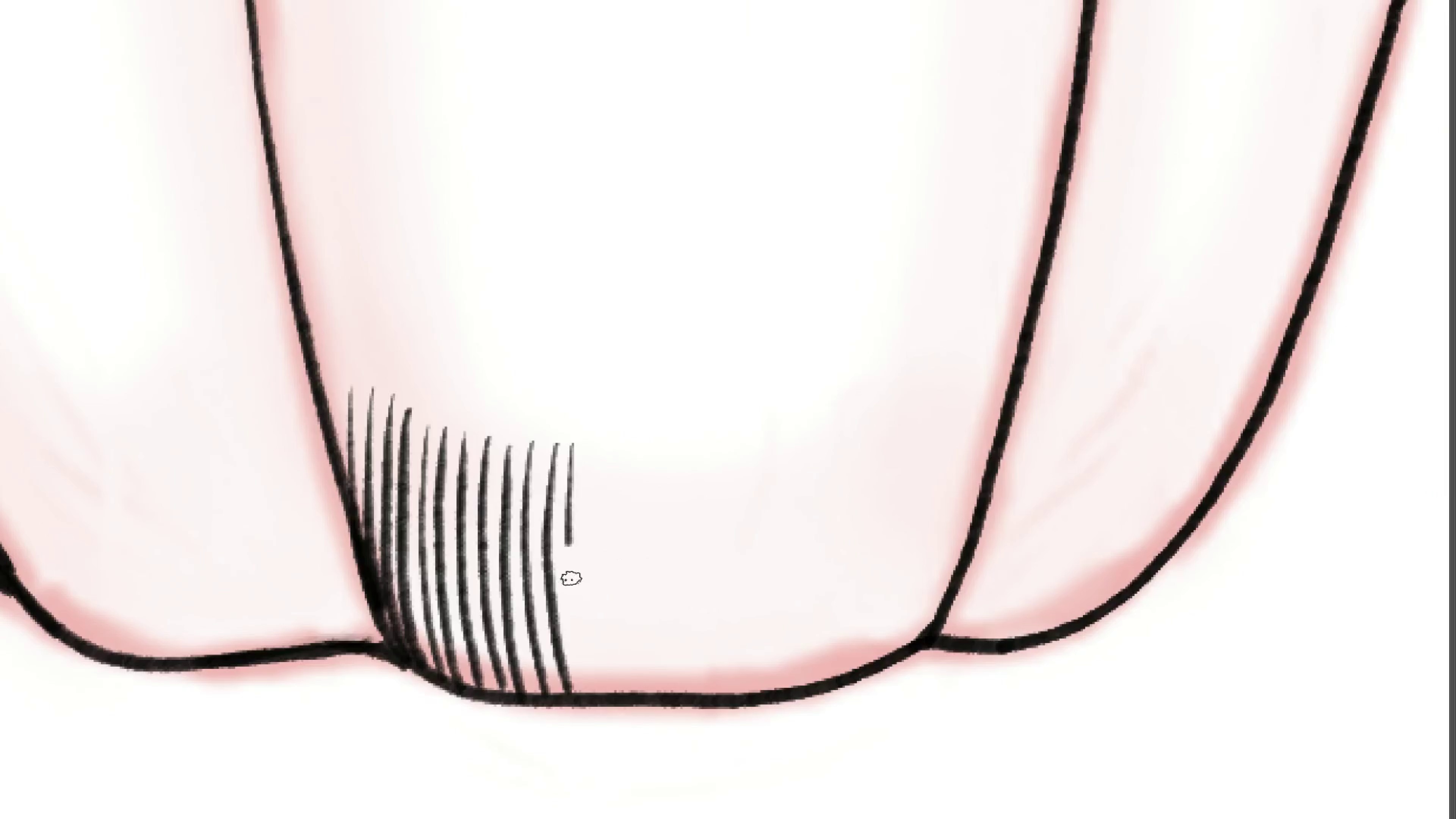 
left_click_drag(start_coordinate=[631, 441], to_coordinate=[622, 550])
 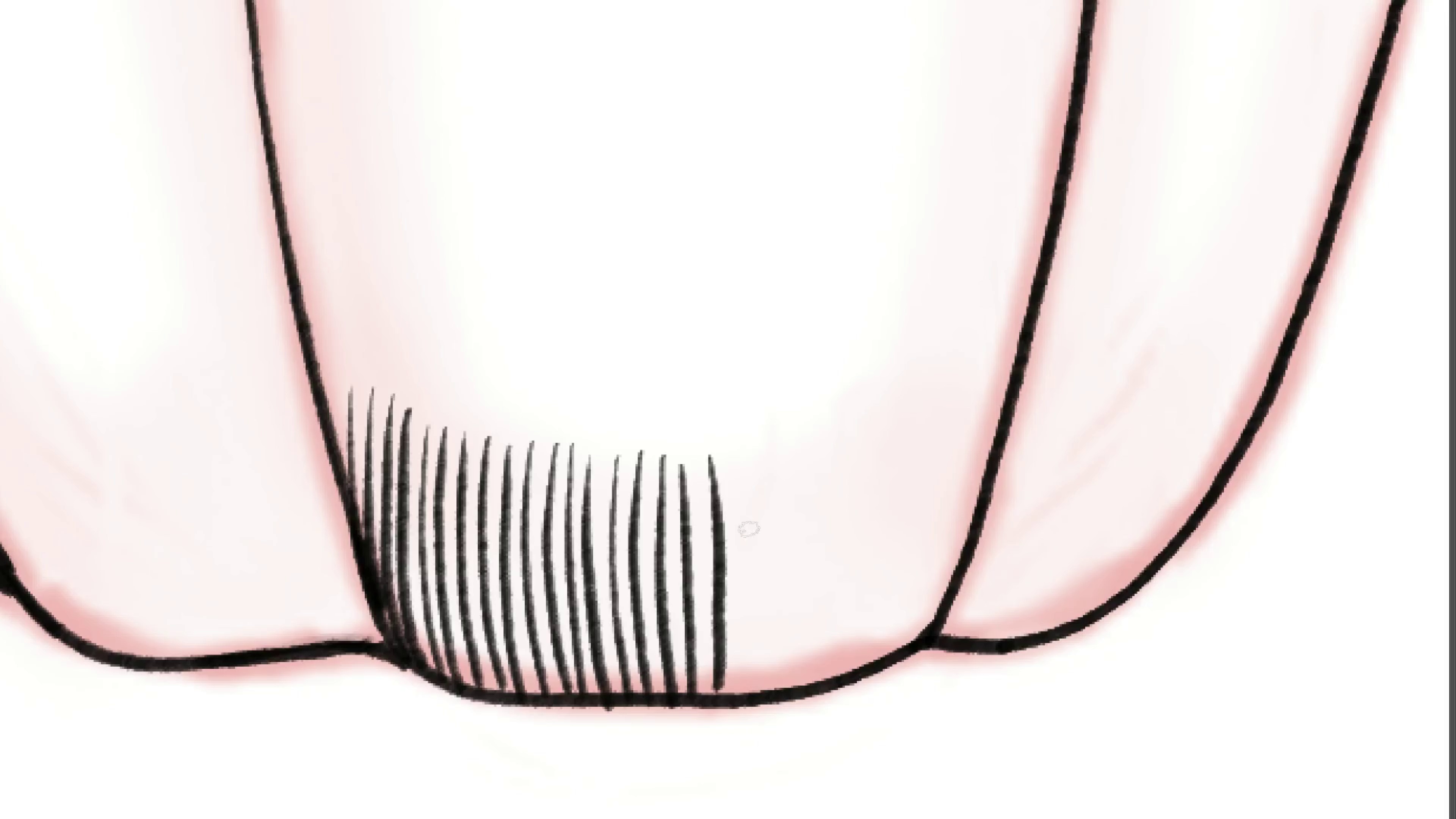 
wait(7.7)
 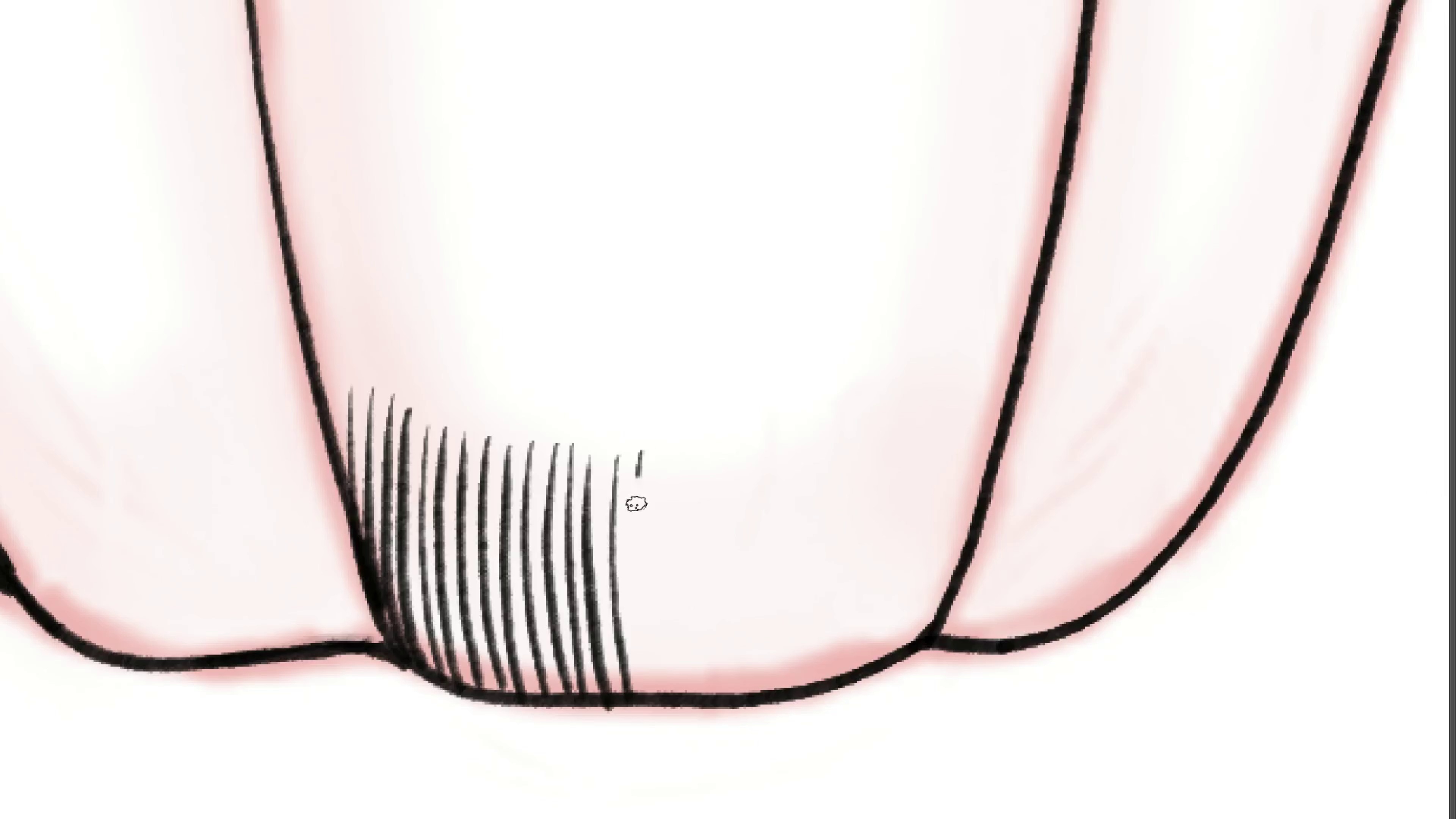 
key(Control+ControlLeft)
 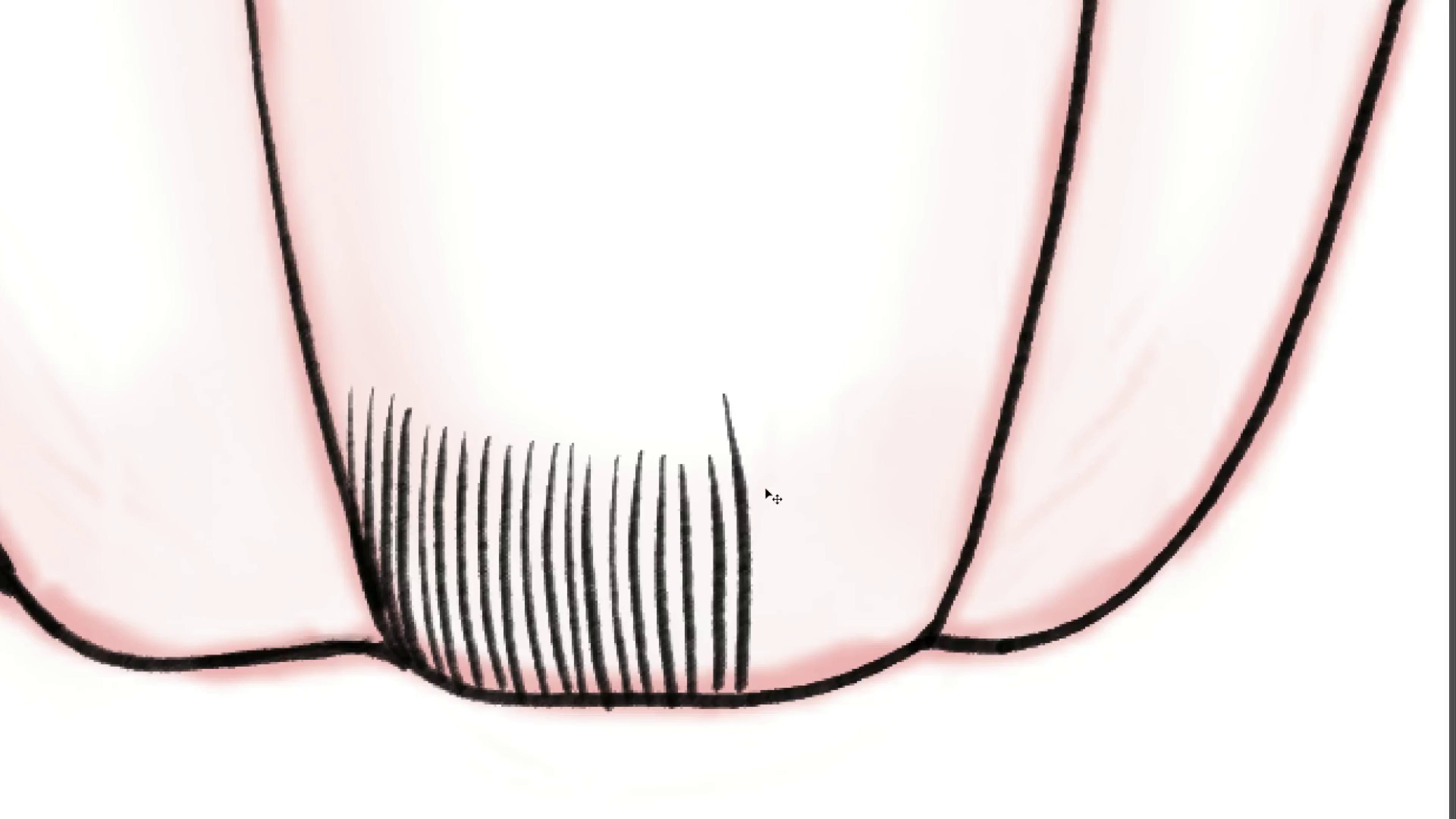 
key(Control+Z)
 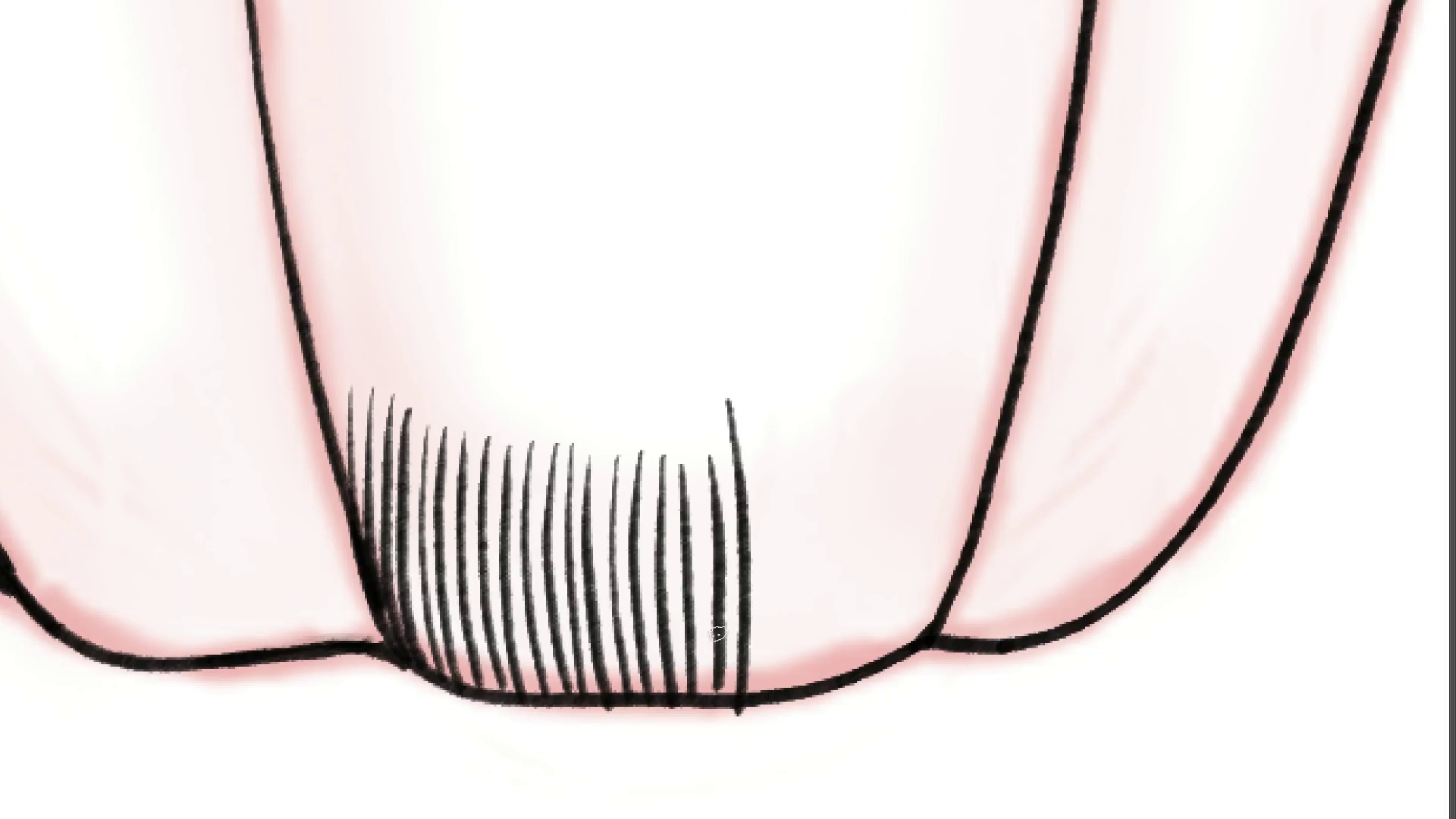 
hold_key(key=Backquote, duration=1.53)
 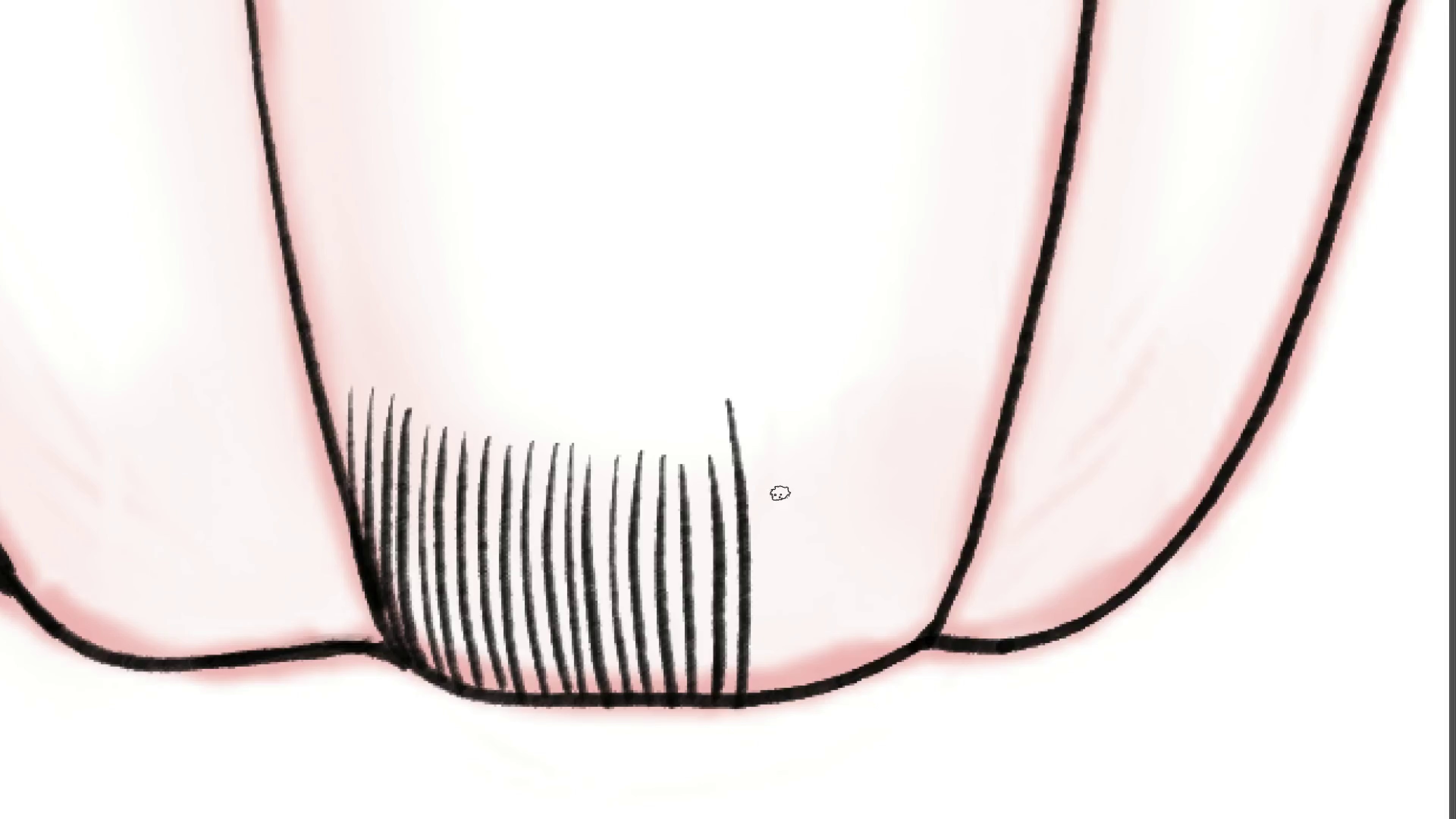 
hold_key(key=Backquote, duration=0.36)
 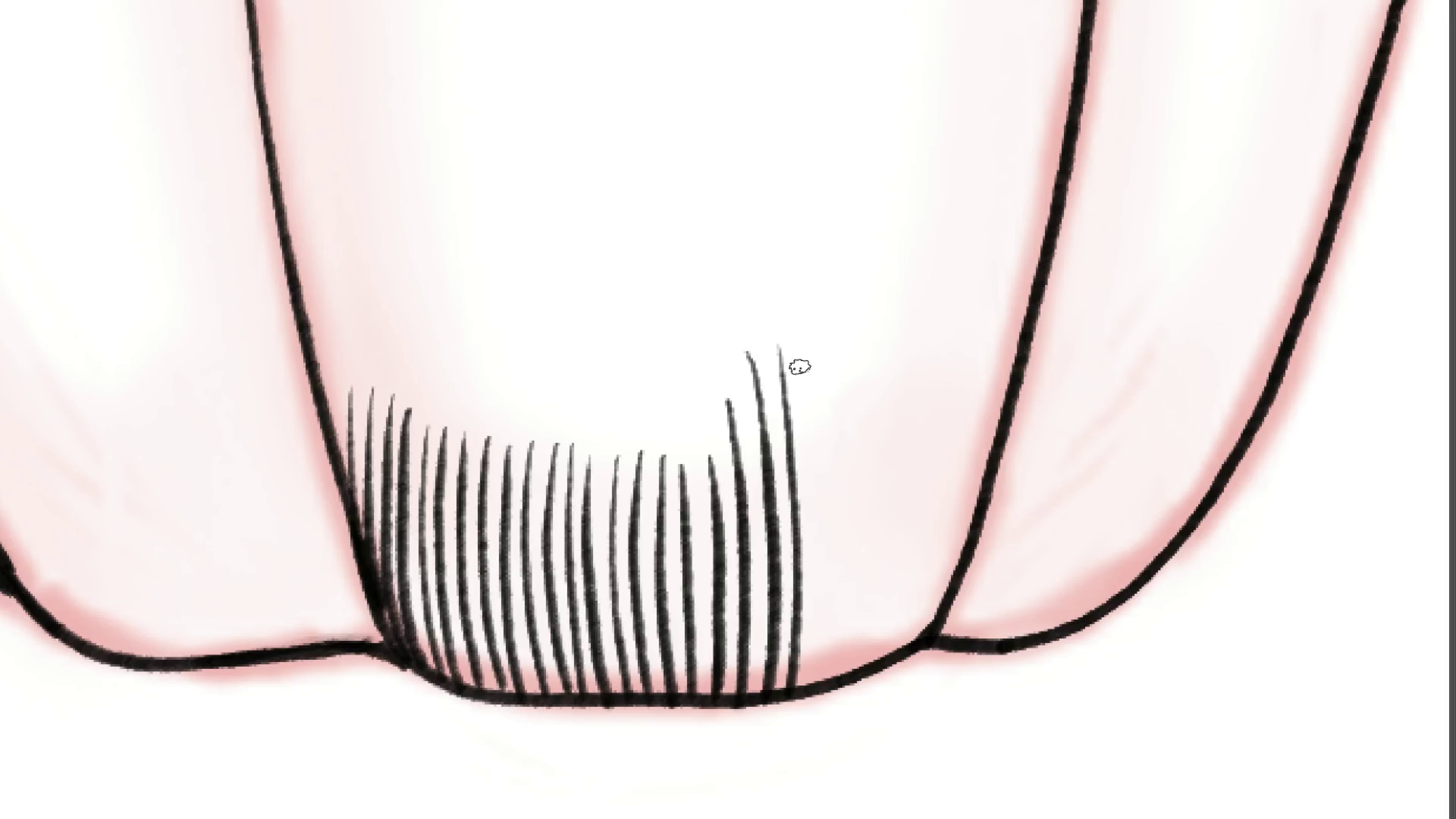 
key(Control+ControlLeft)
 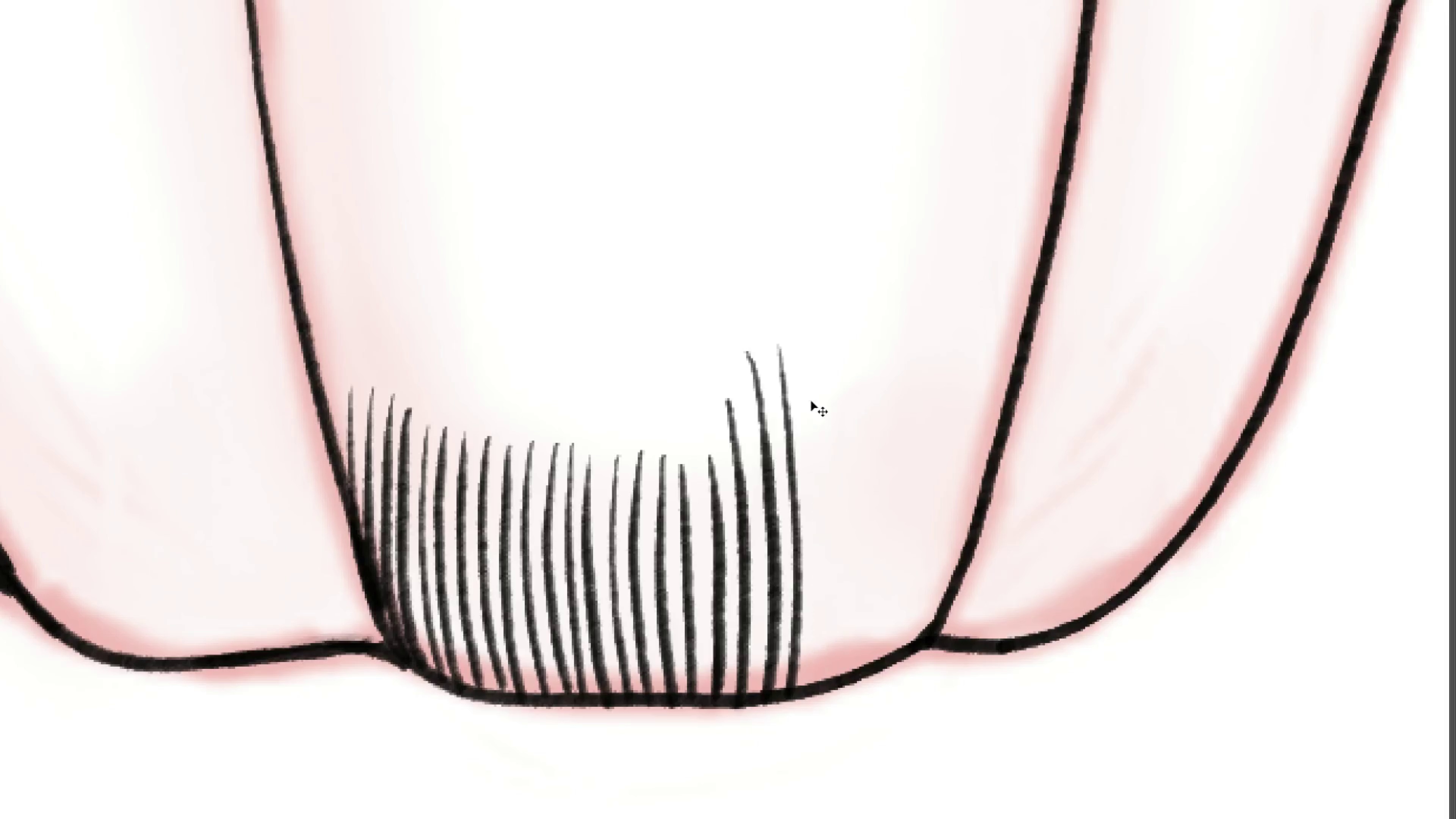 
key(Control+Z)
 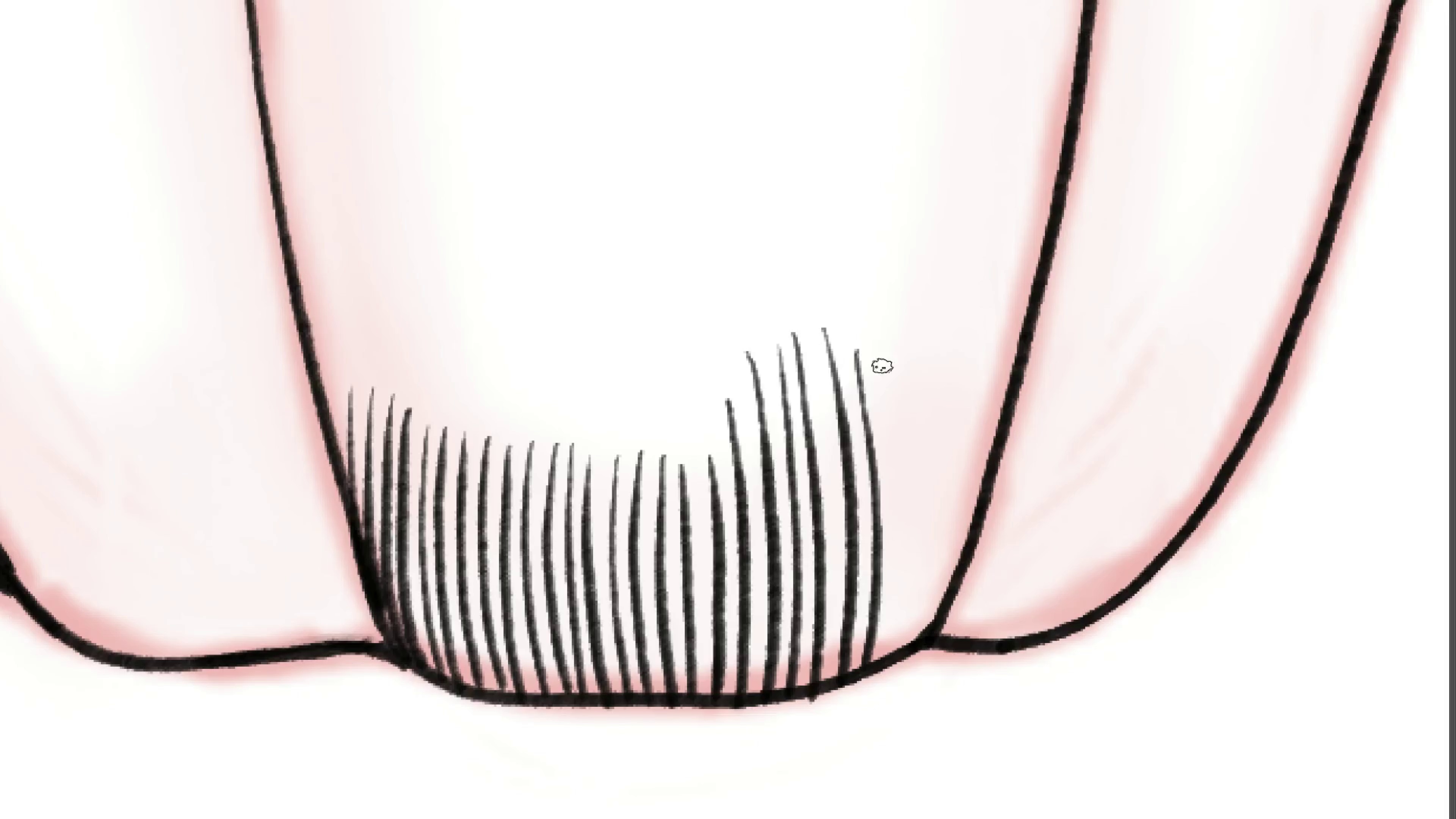 
wait(9.04)
 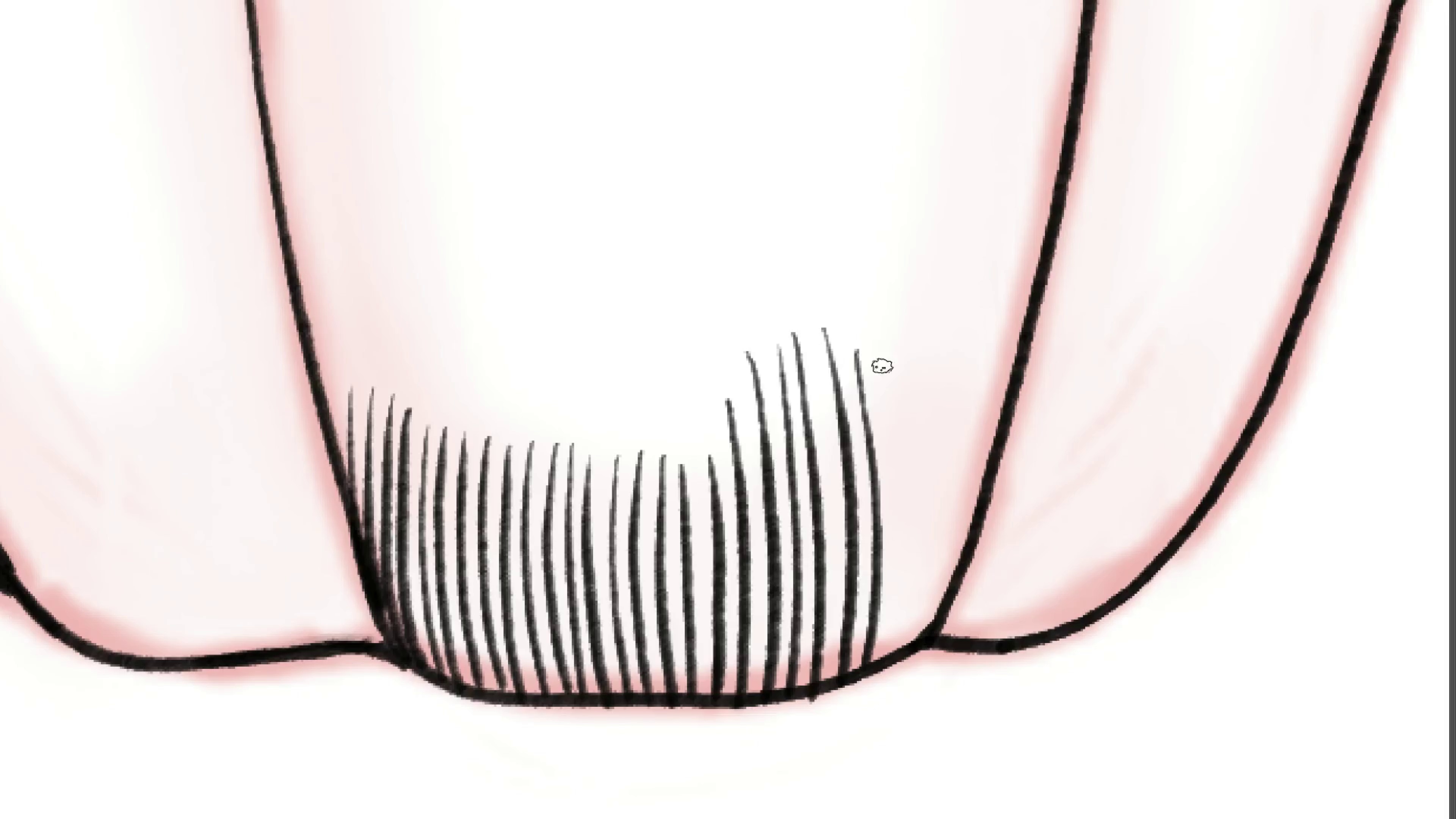 
hold_key(key=Backquote, duration=1.5)
 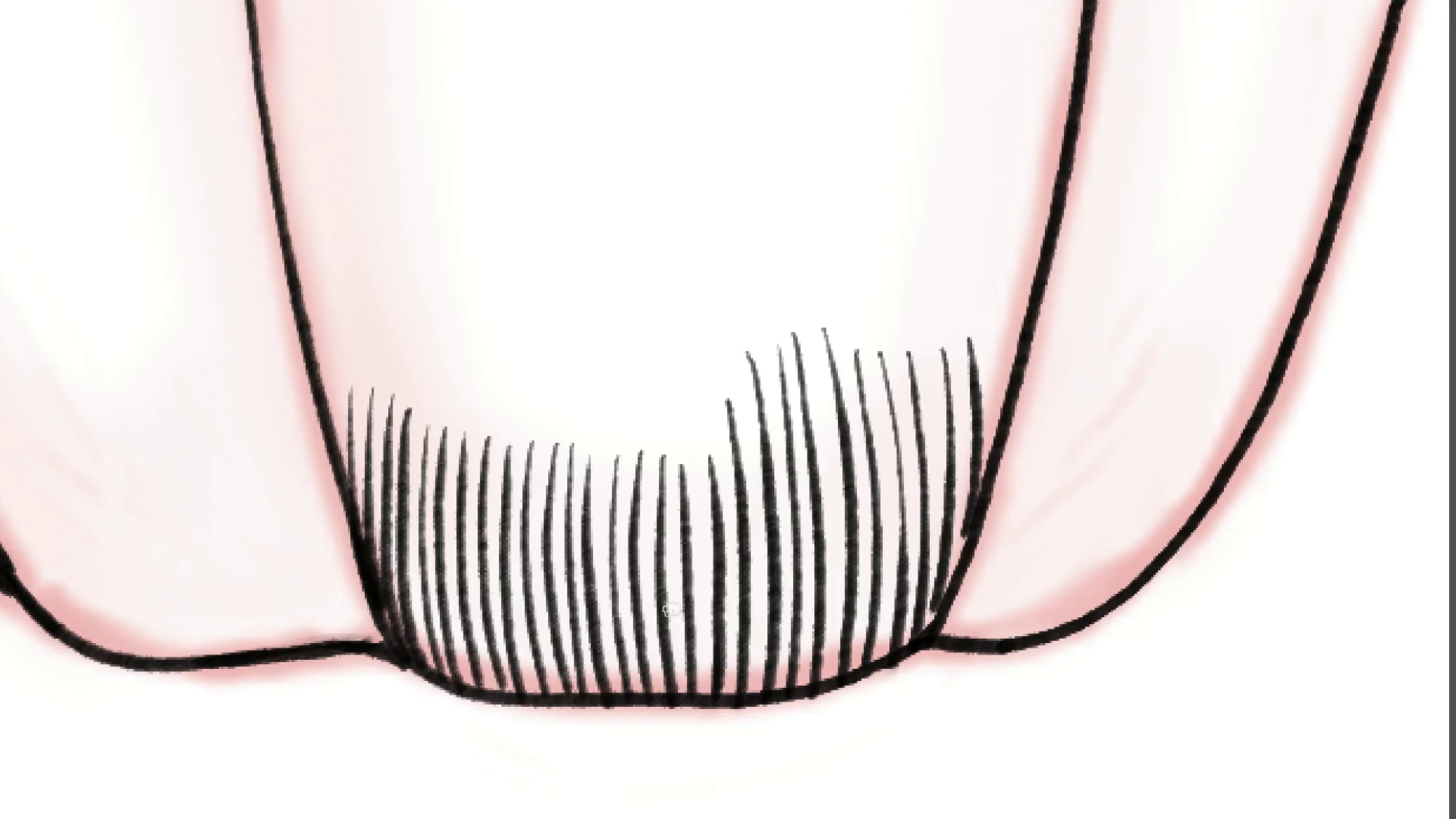 
hold_key(key=Backquote, duration=0.51)
 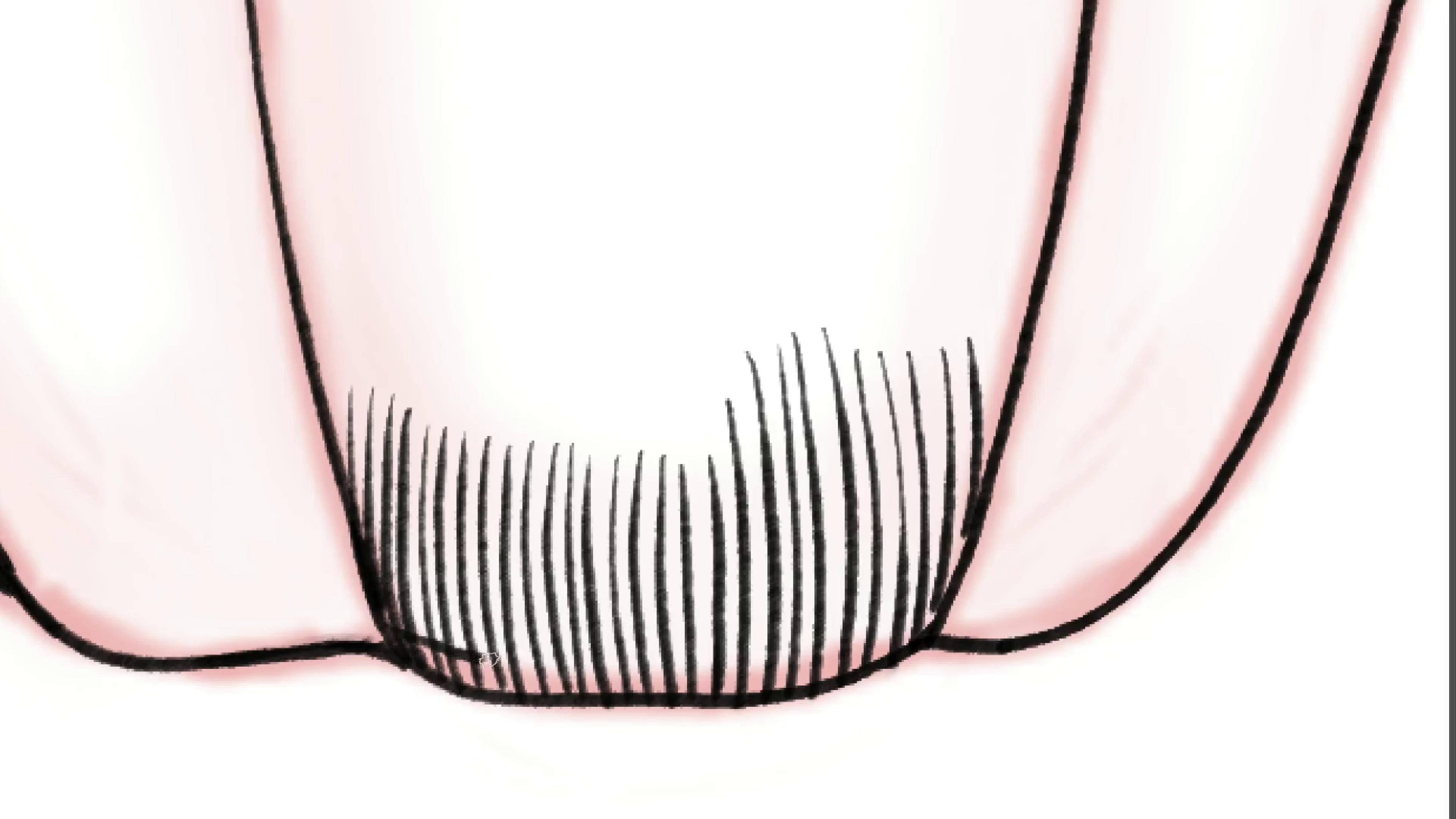 
key(Control+ControlLeft)
 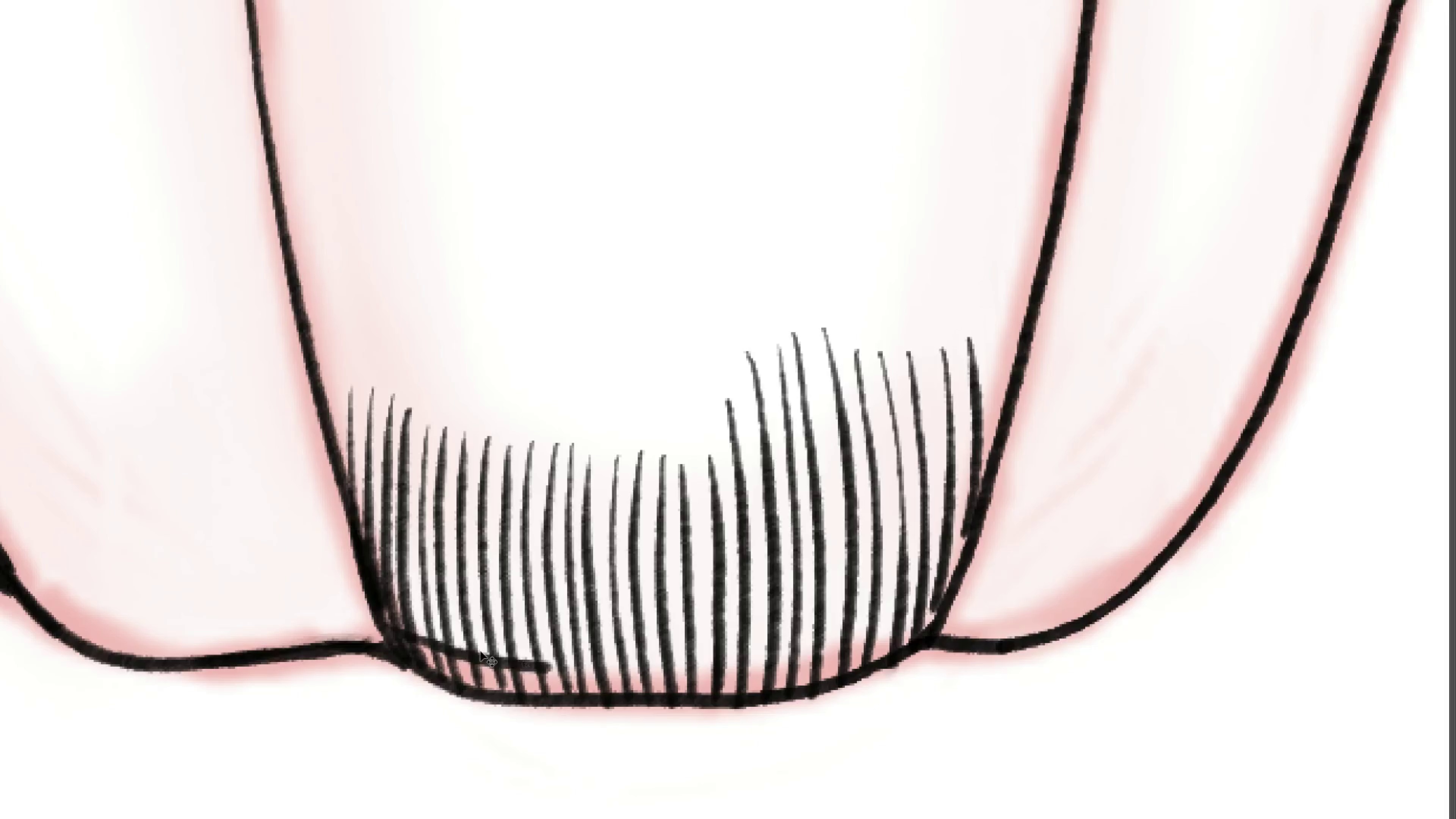 
key(Control+Z)
 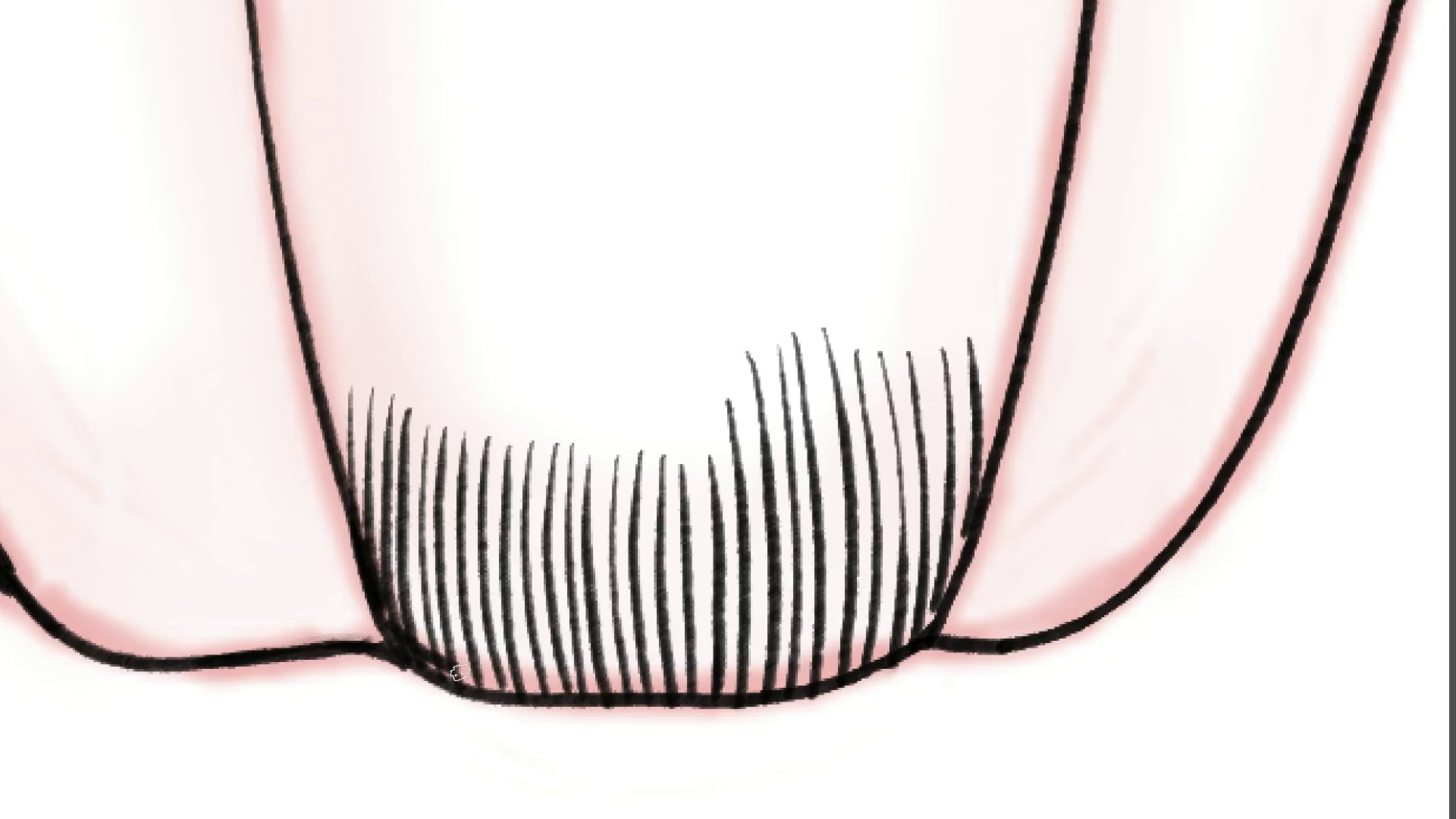 
key(Control+ControlLeft)
 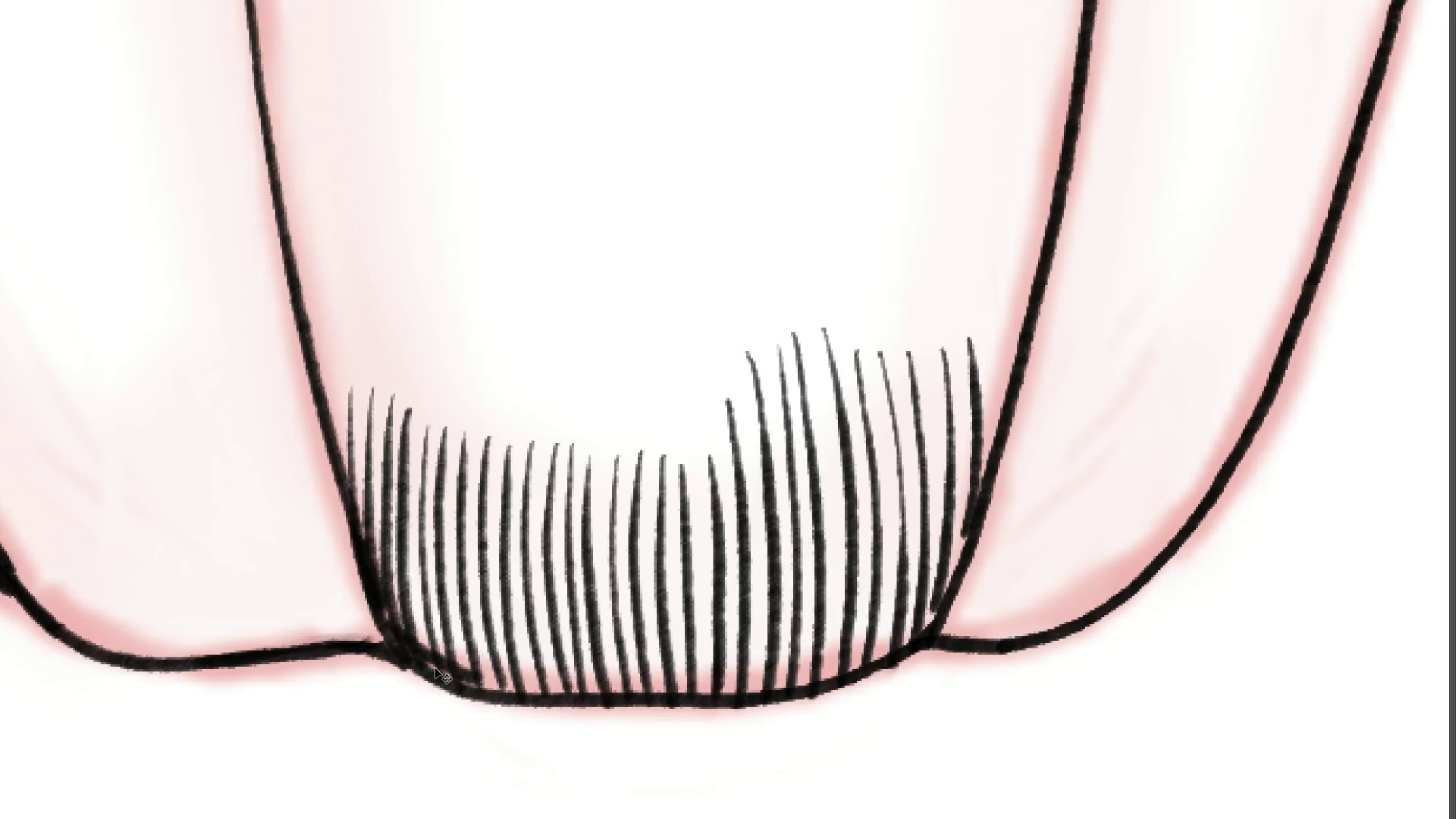 
key(Control+Z)
 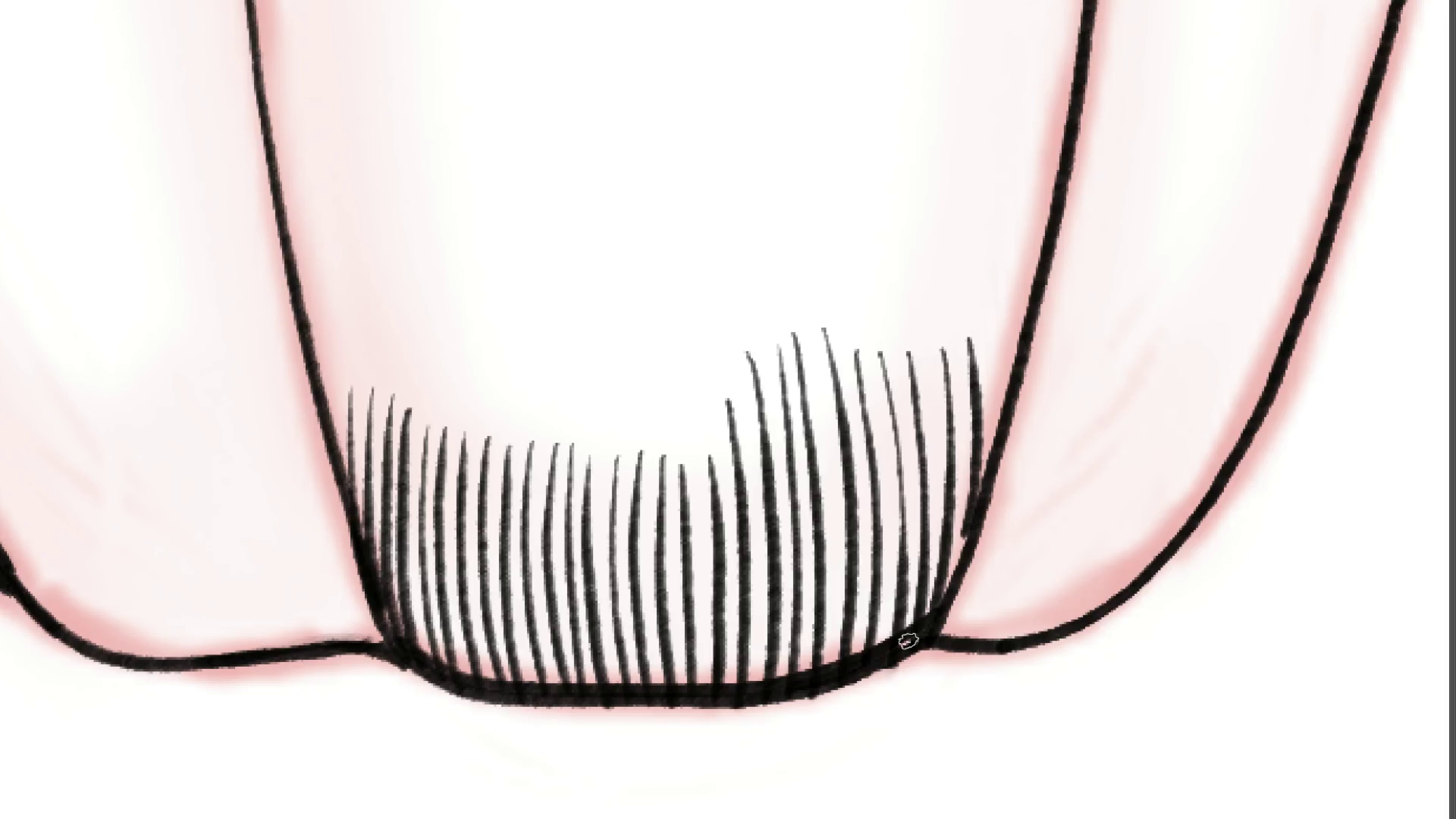 
wait(5.78)
 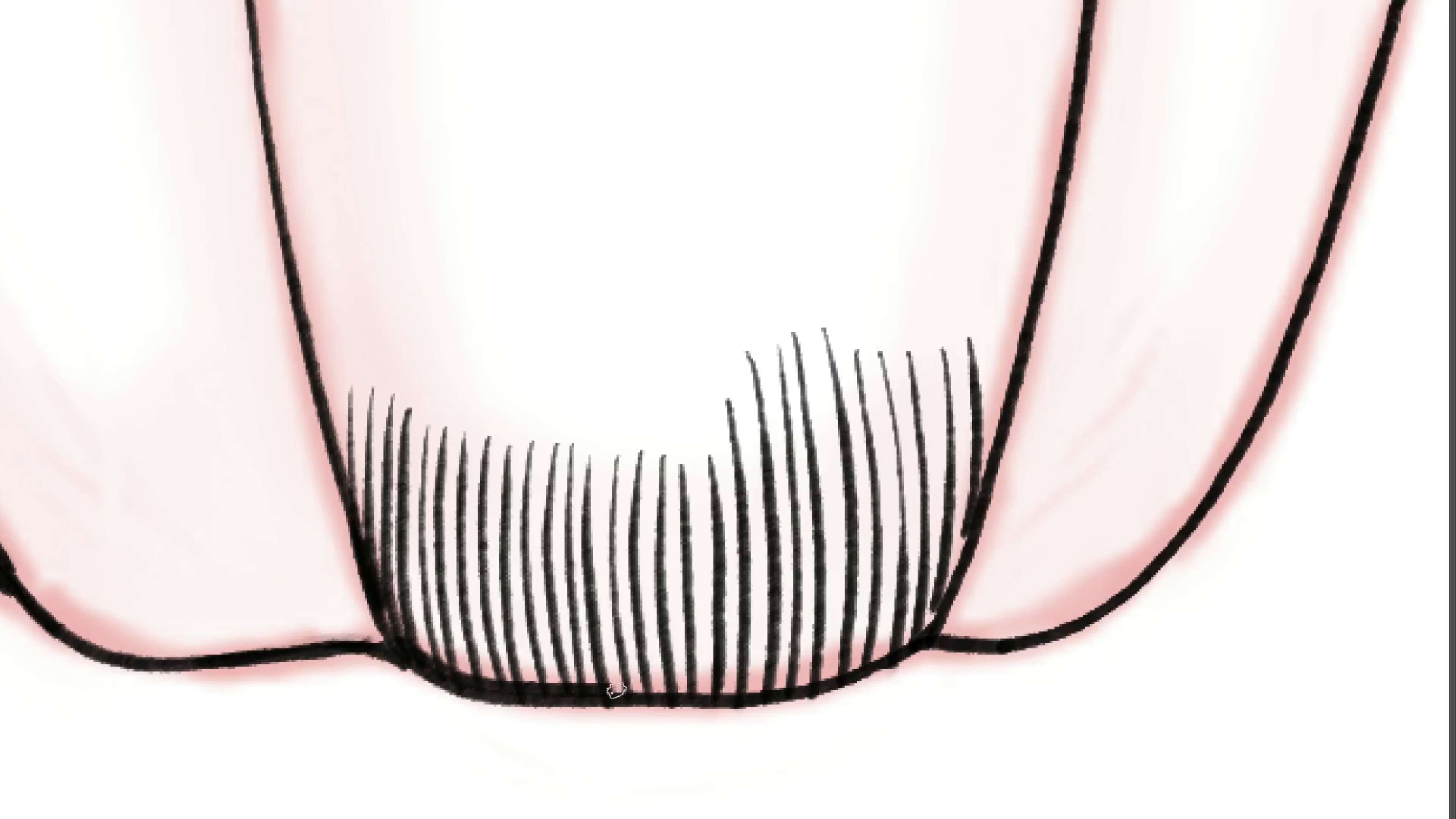 
hold_key(key=Space, duration=0.73)
 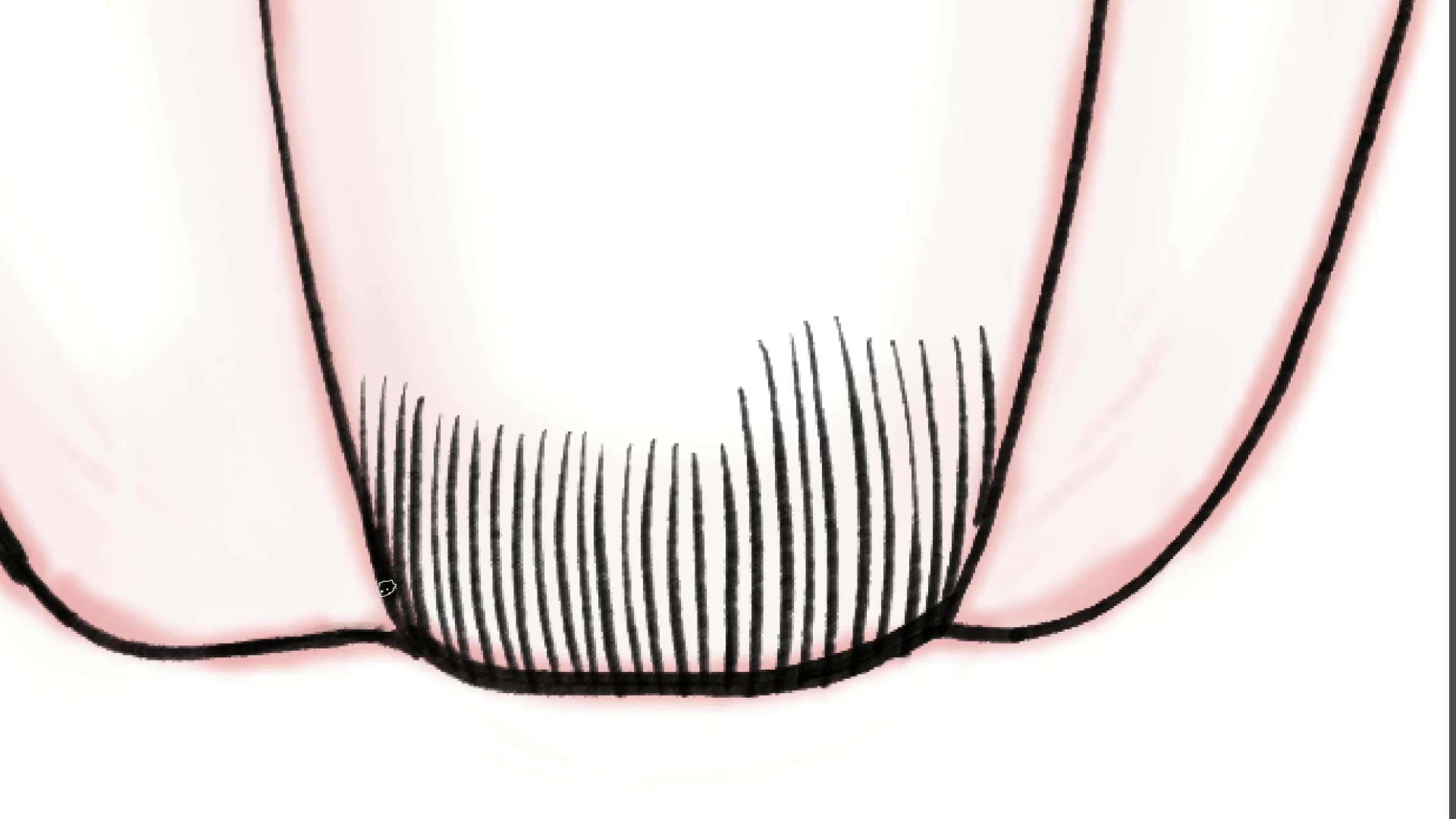 
left_click_drag(start_coordinate=[385, 595], to_coordinate=[420, 580])
 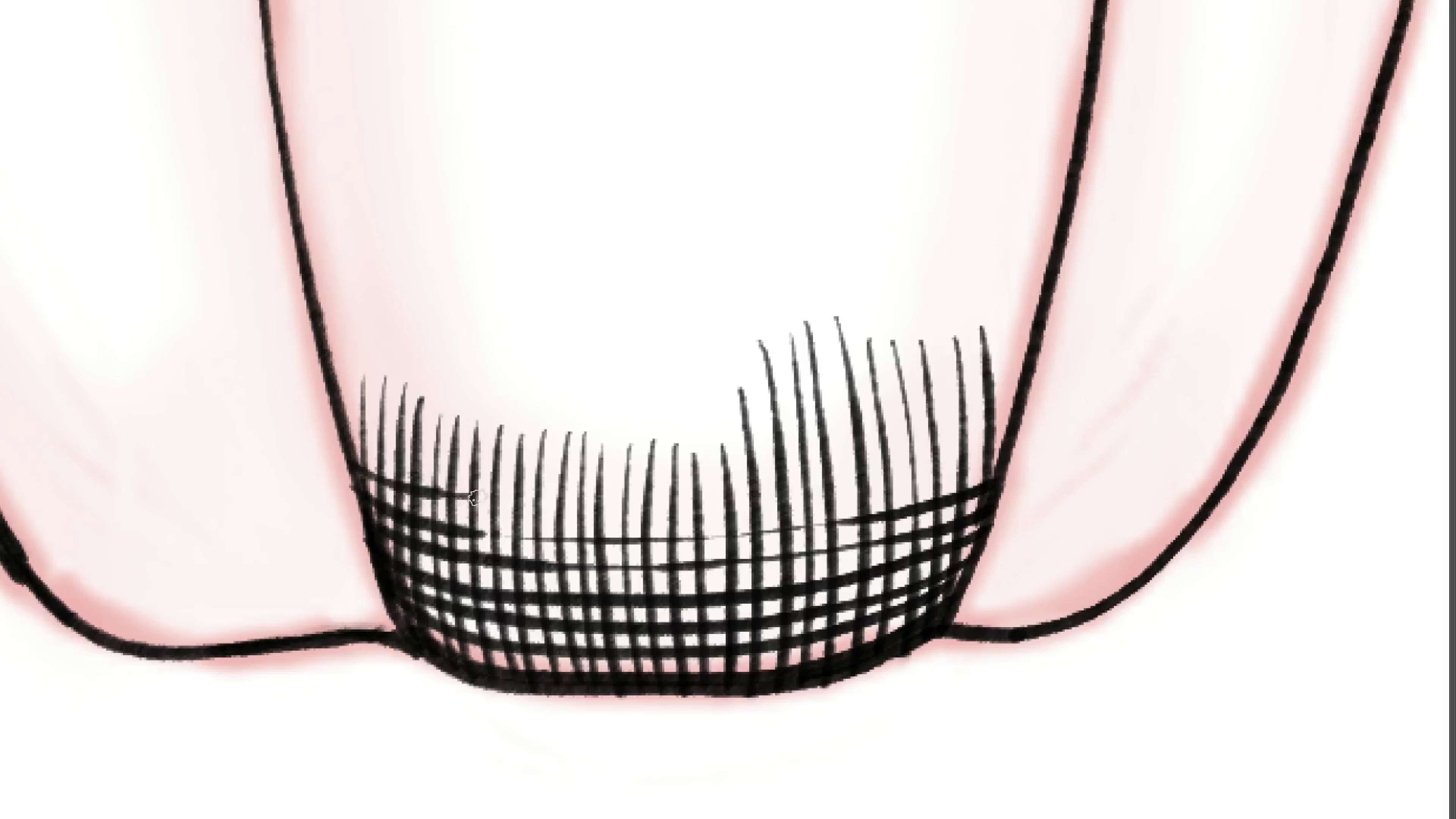 
wait(28.23)
 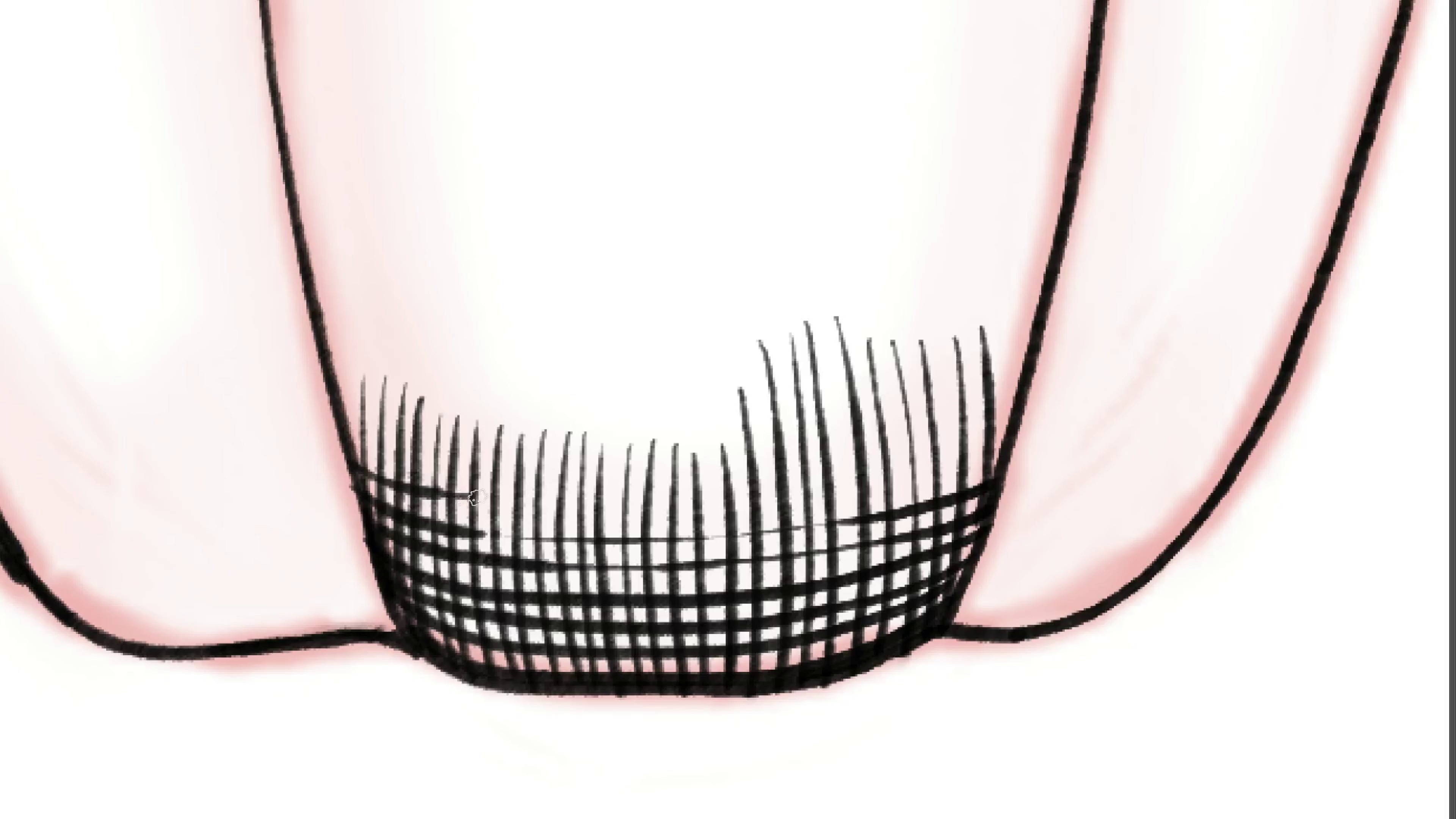 
key(Control+ControlLeft)
 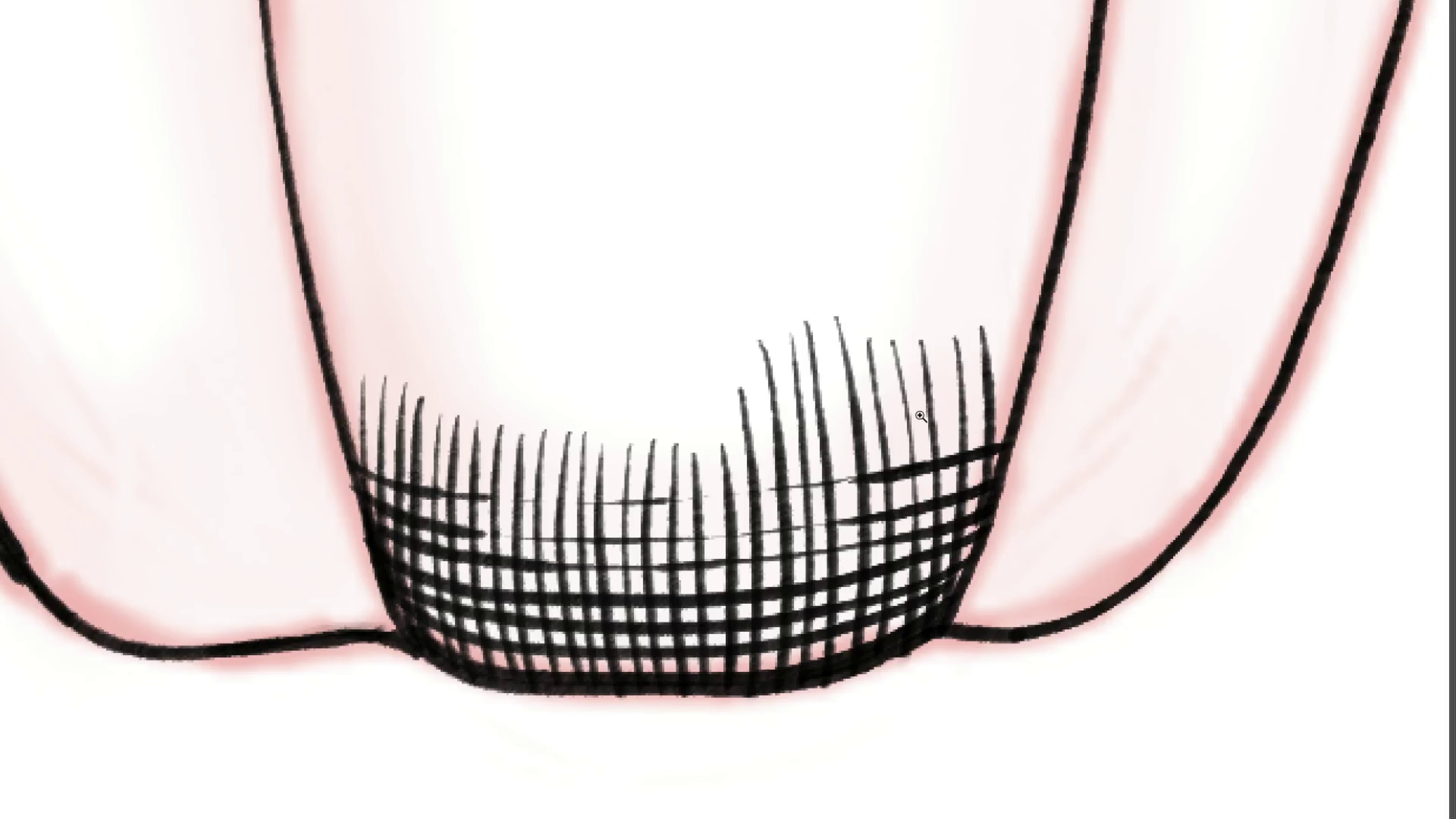 
hold_key(key=Space, duration=1.53)
 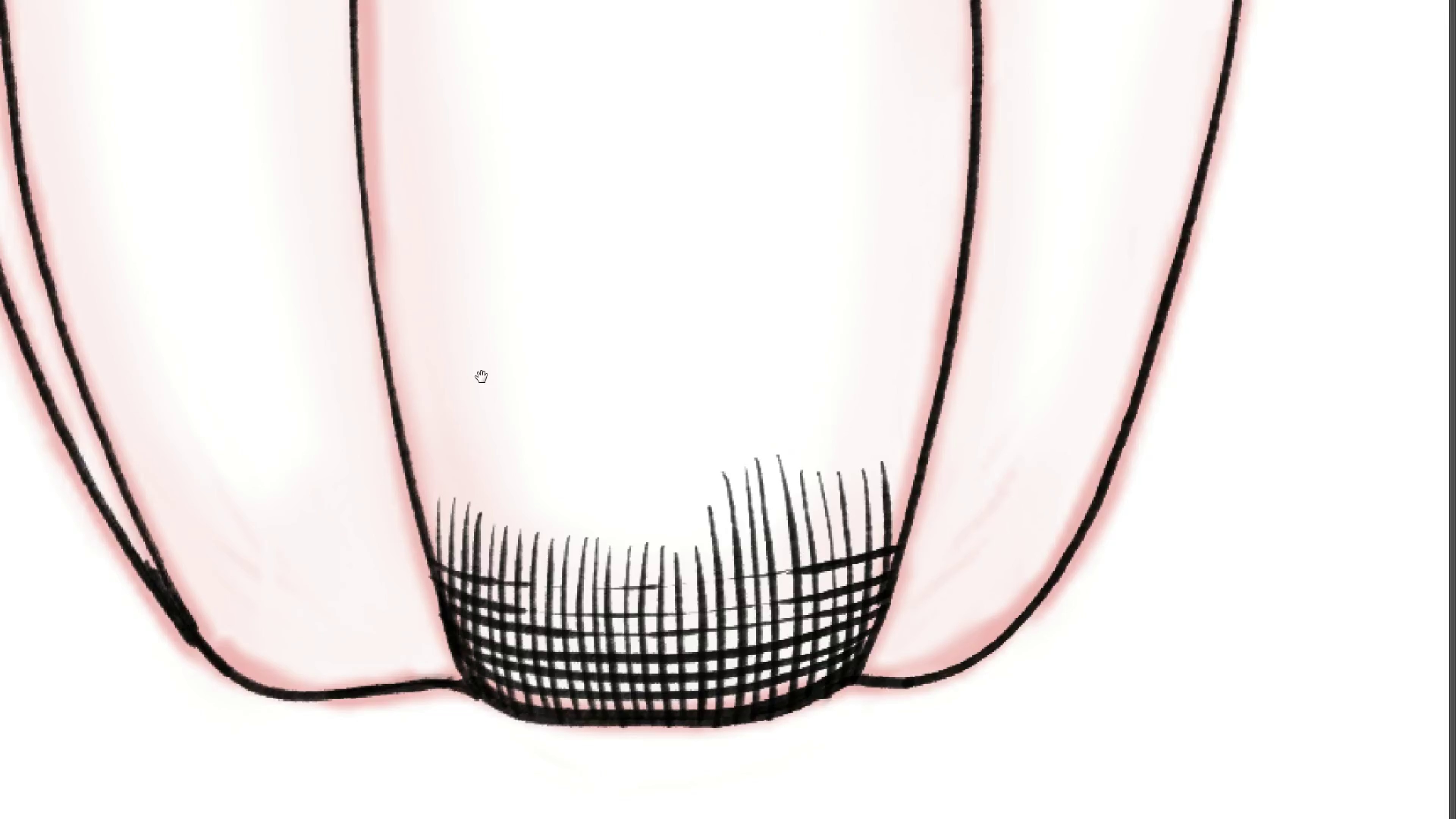 
left_click_drag(start_coordinate=[913, 418], to_coordinate=[886, 434])
 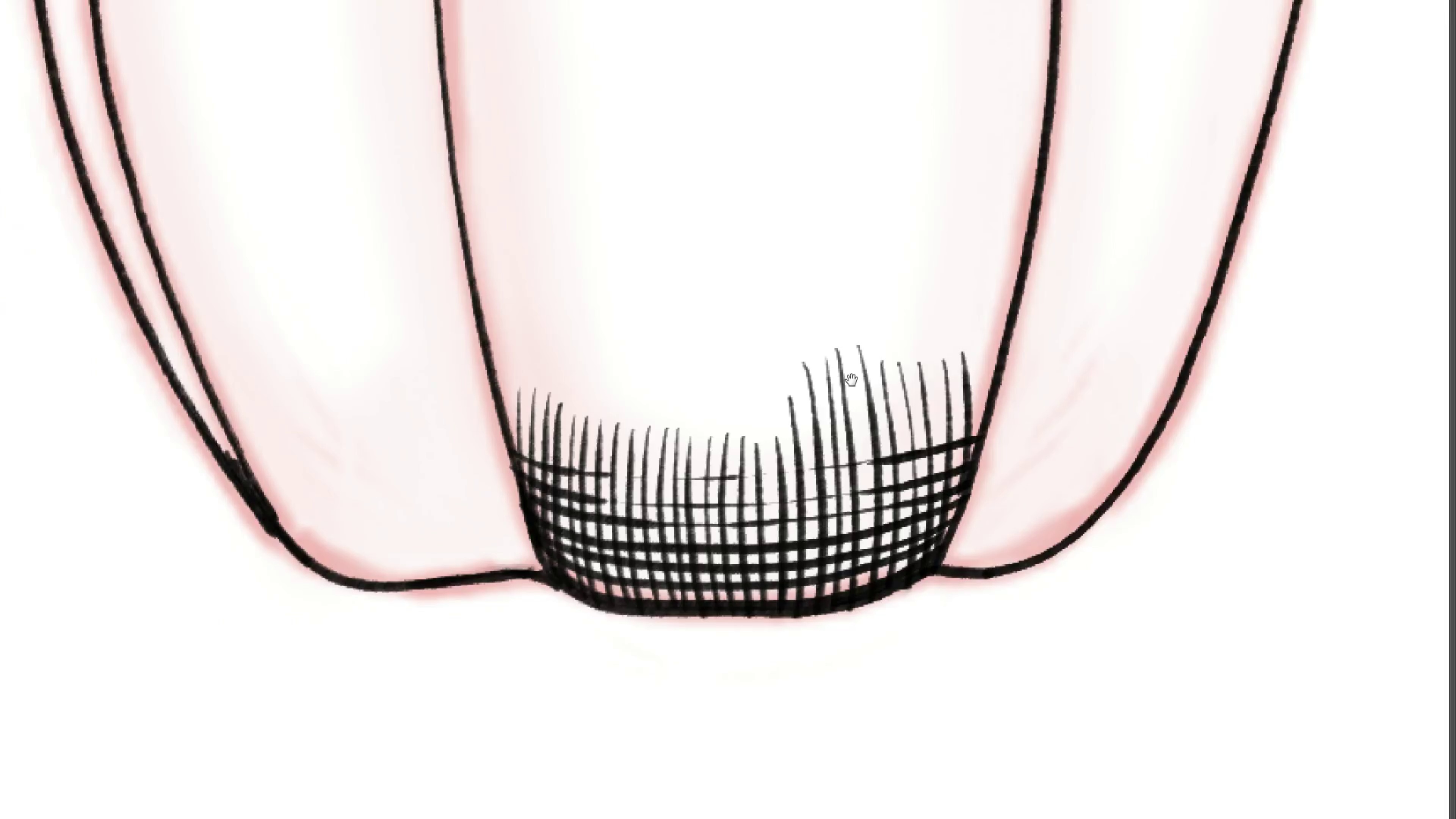 
left_click_drag(start_coordinate=[851, 380], to_coordinate=[702, 462])
 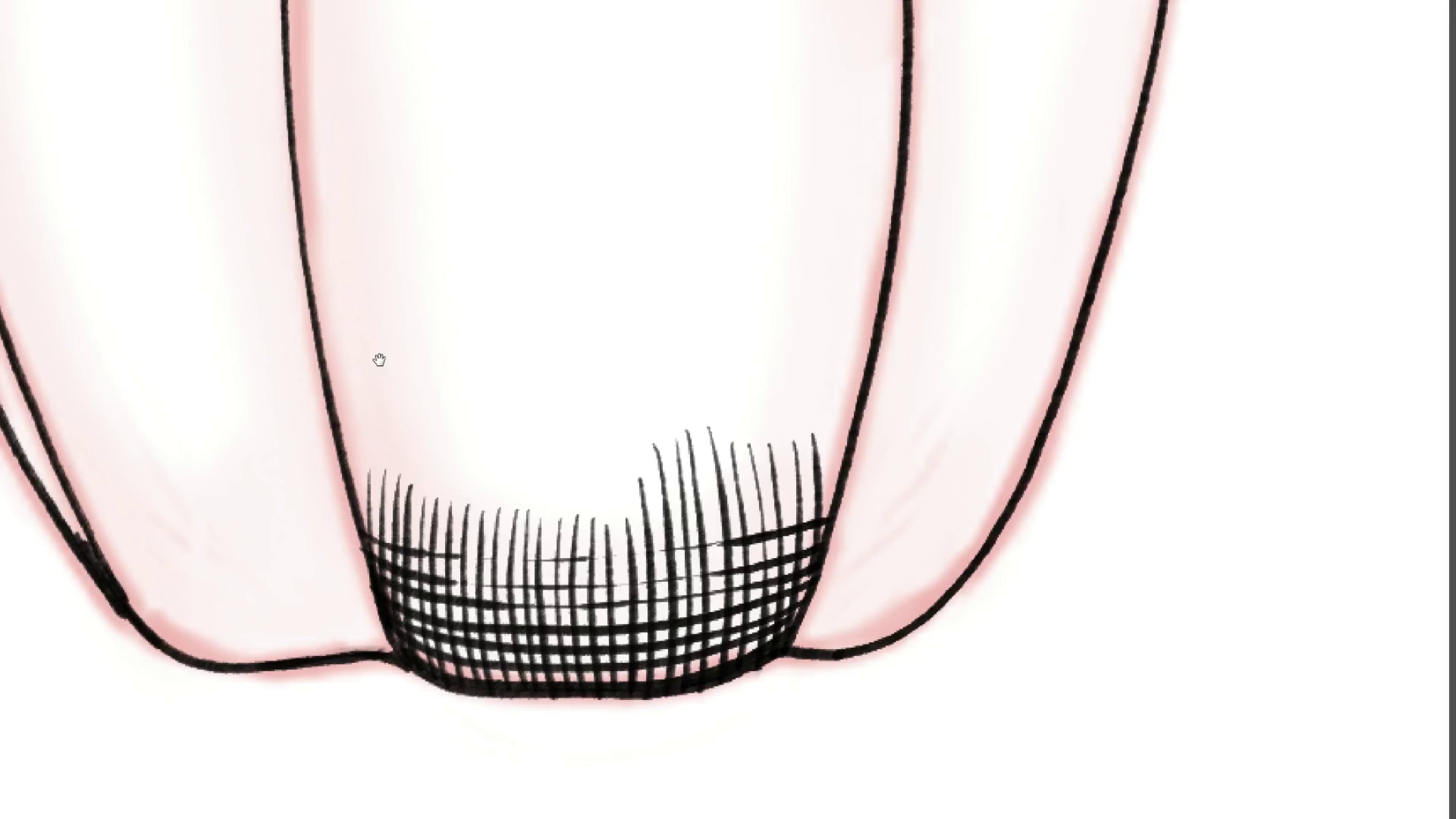 
left_click_drag(start_coordinate=[412, 349], to_coordinate=[478, 376])
 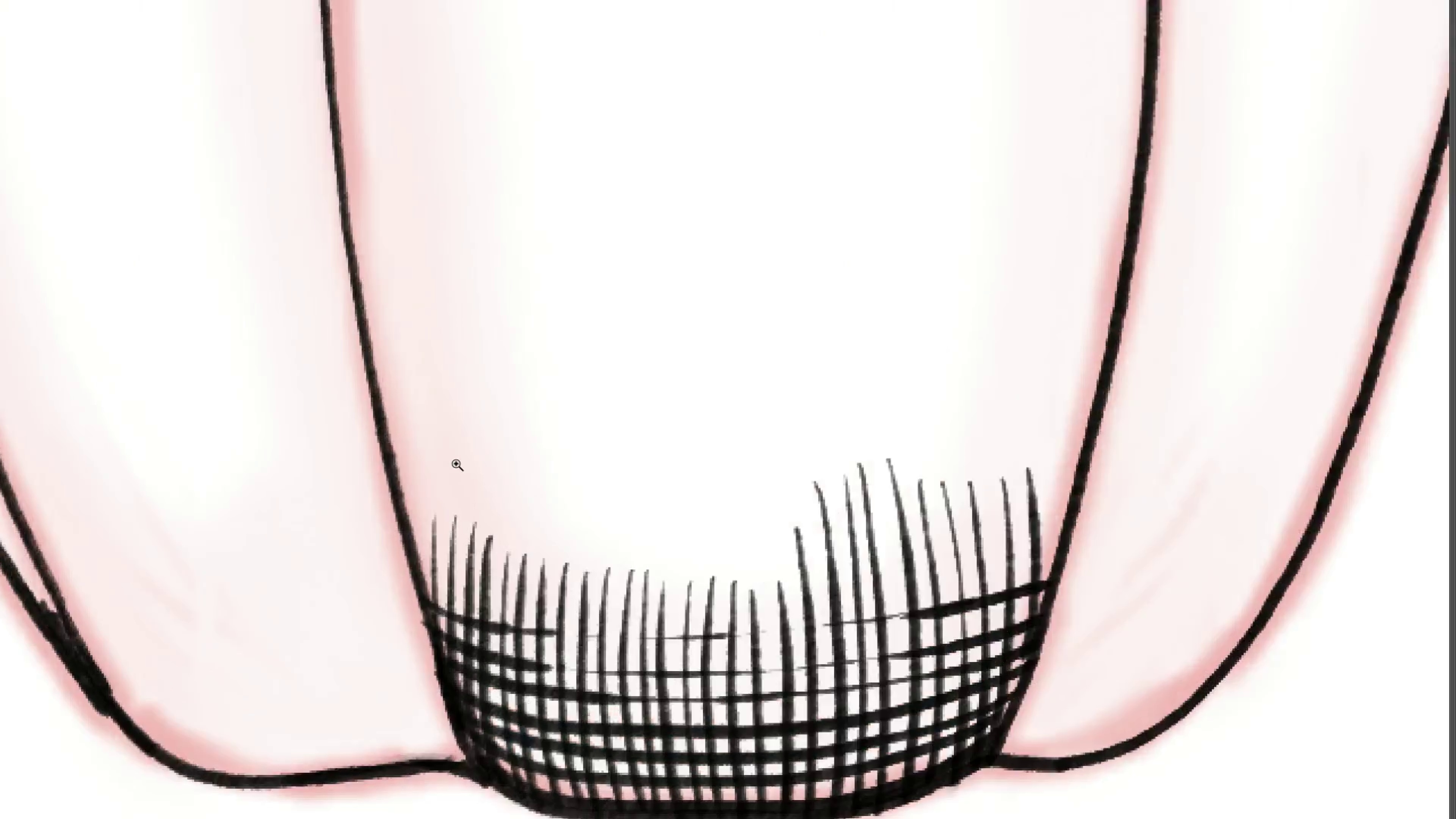 
hold_key(key=Space, duration=1.7)
 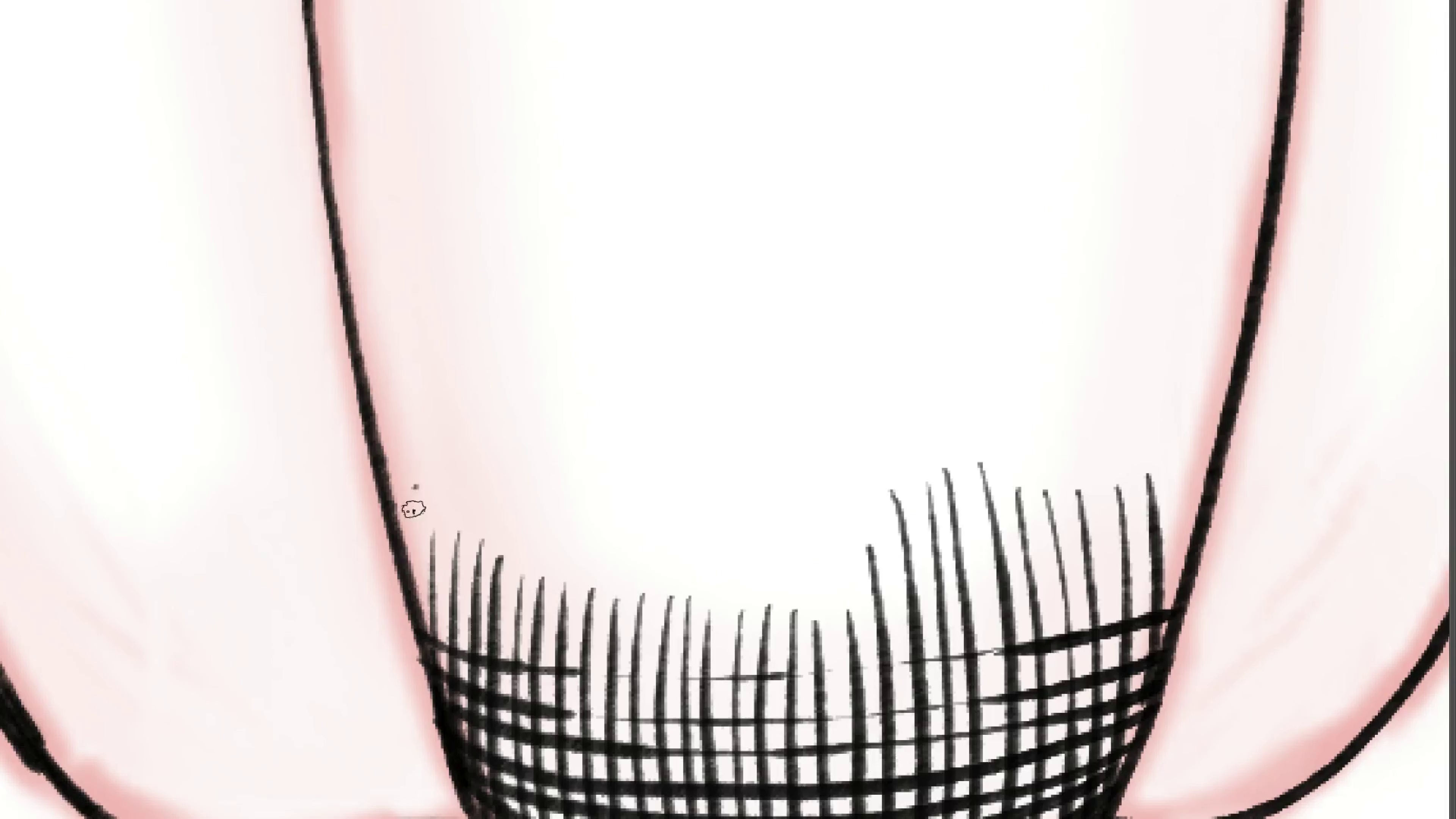 
hold_key(key=ControlLeft, duration=0.41)
left_click_drag(start_coordinate=[440, 440], to_coordinate=[458, 467])
 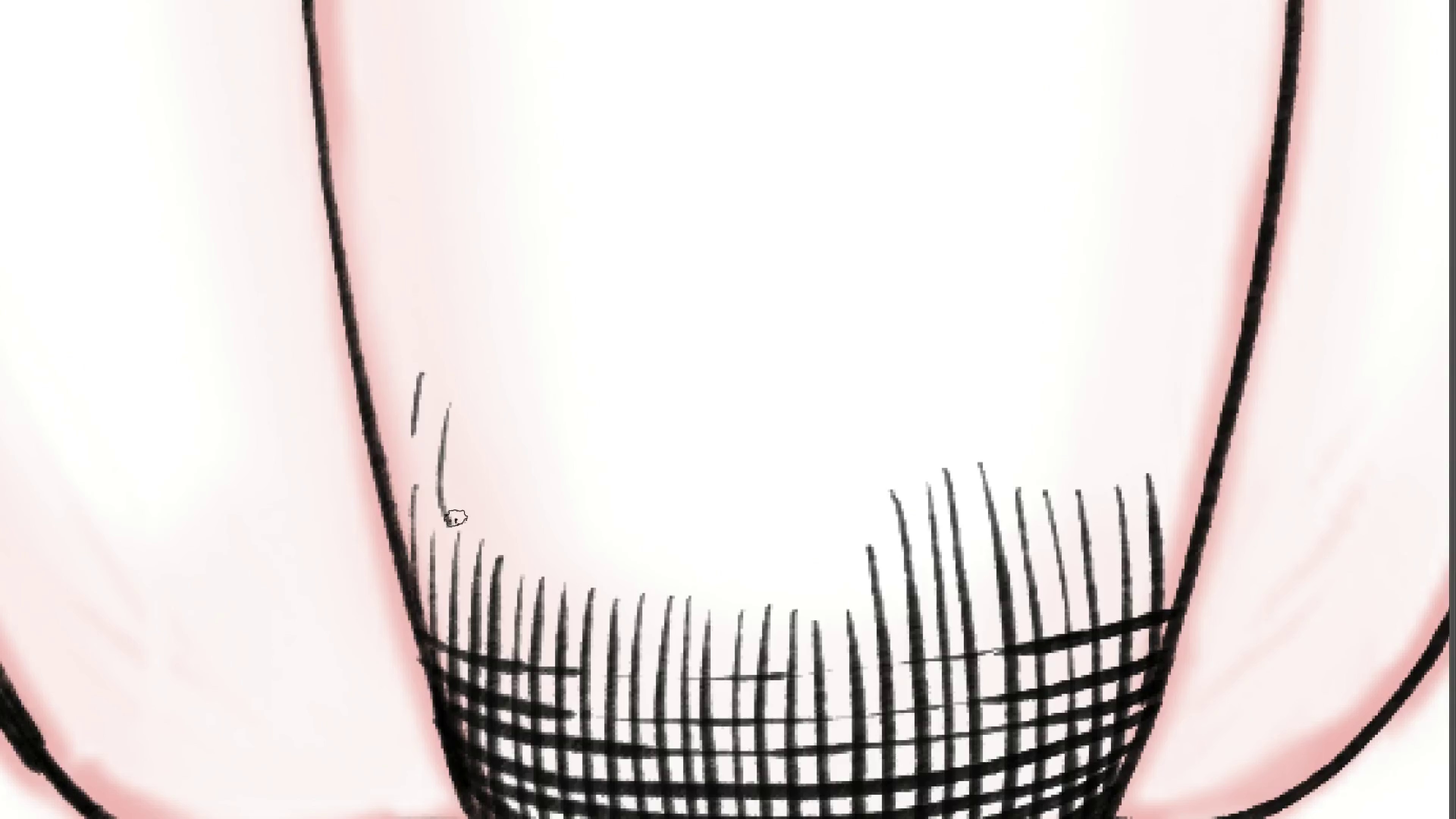 
key(Control+Z)
 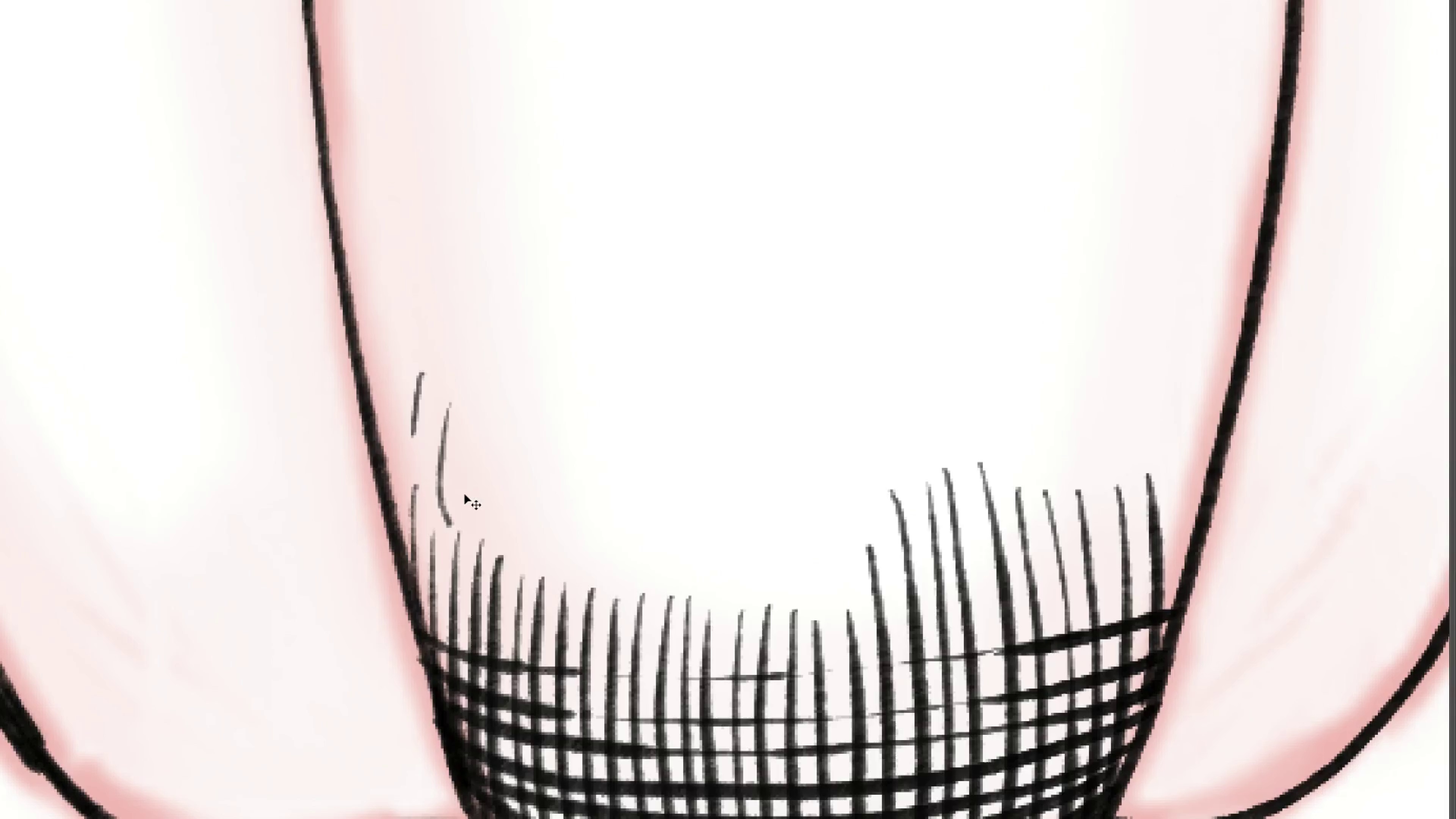 
key(Control+Z)
 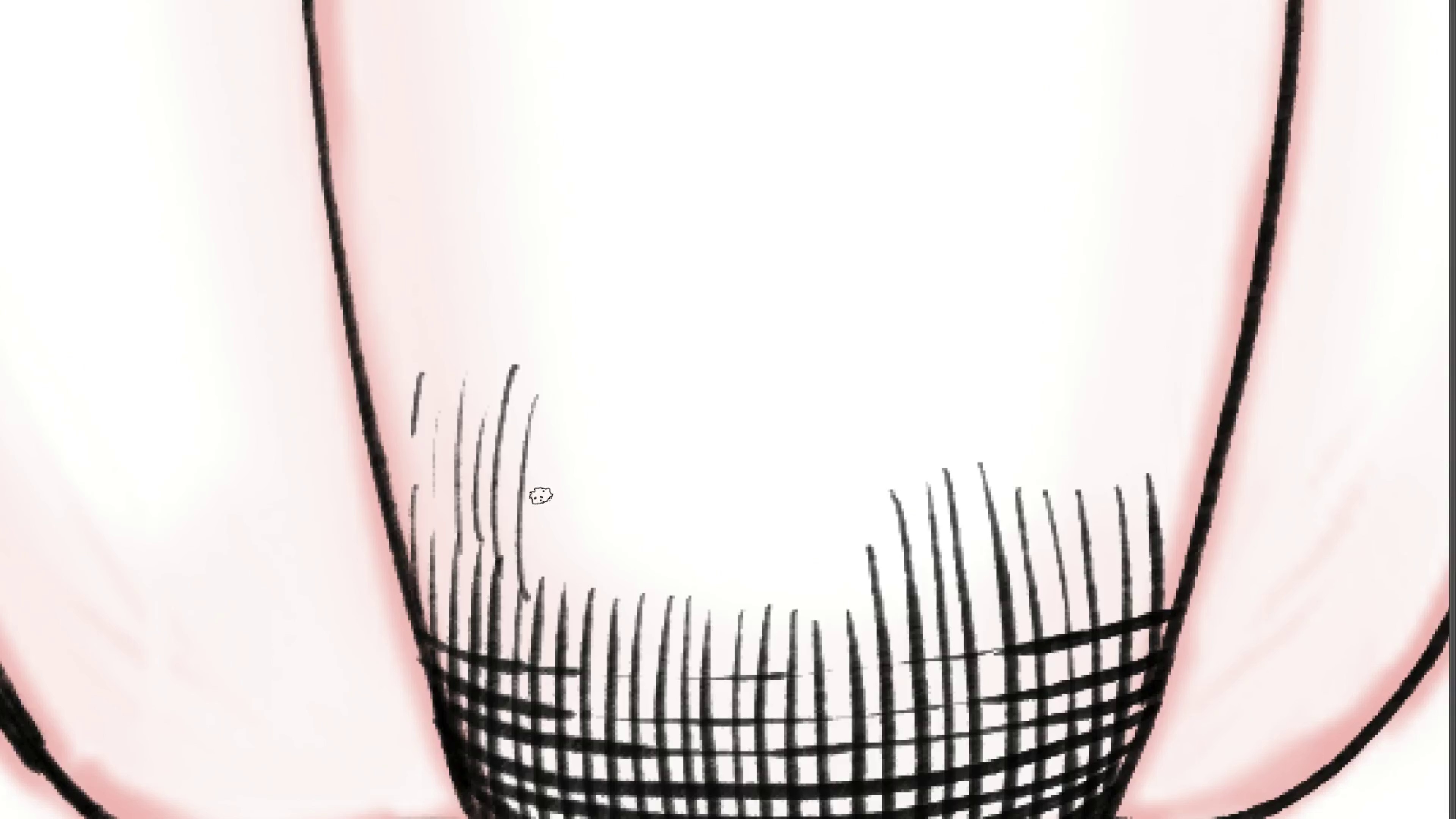 
wait(8.65)
 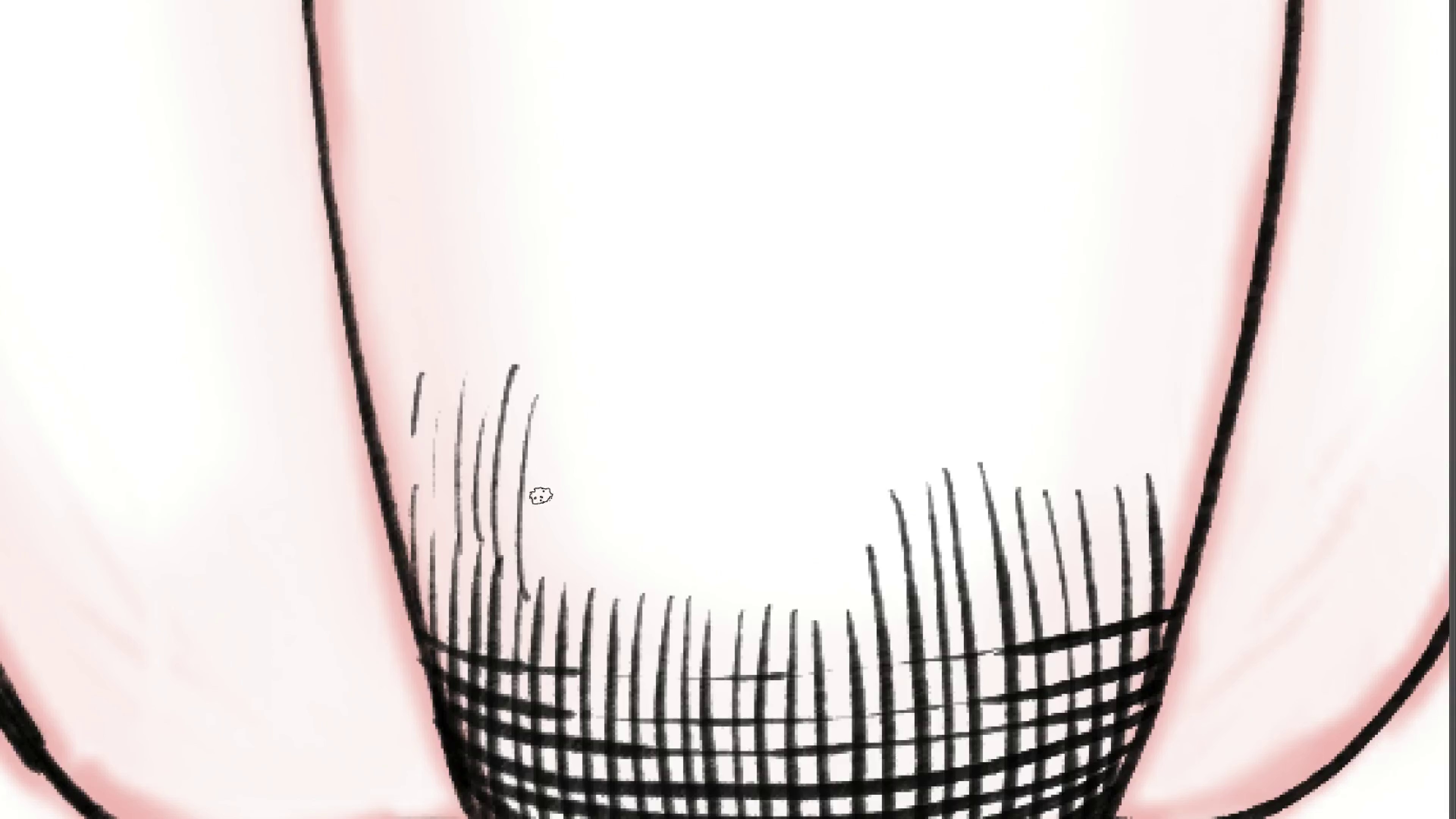 
hold_key(key=Space, duration=2.06)
 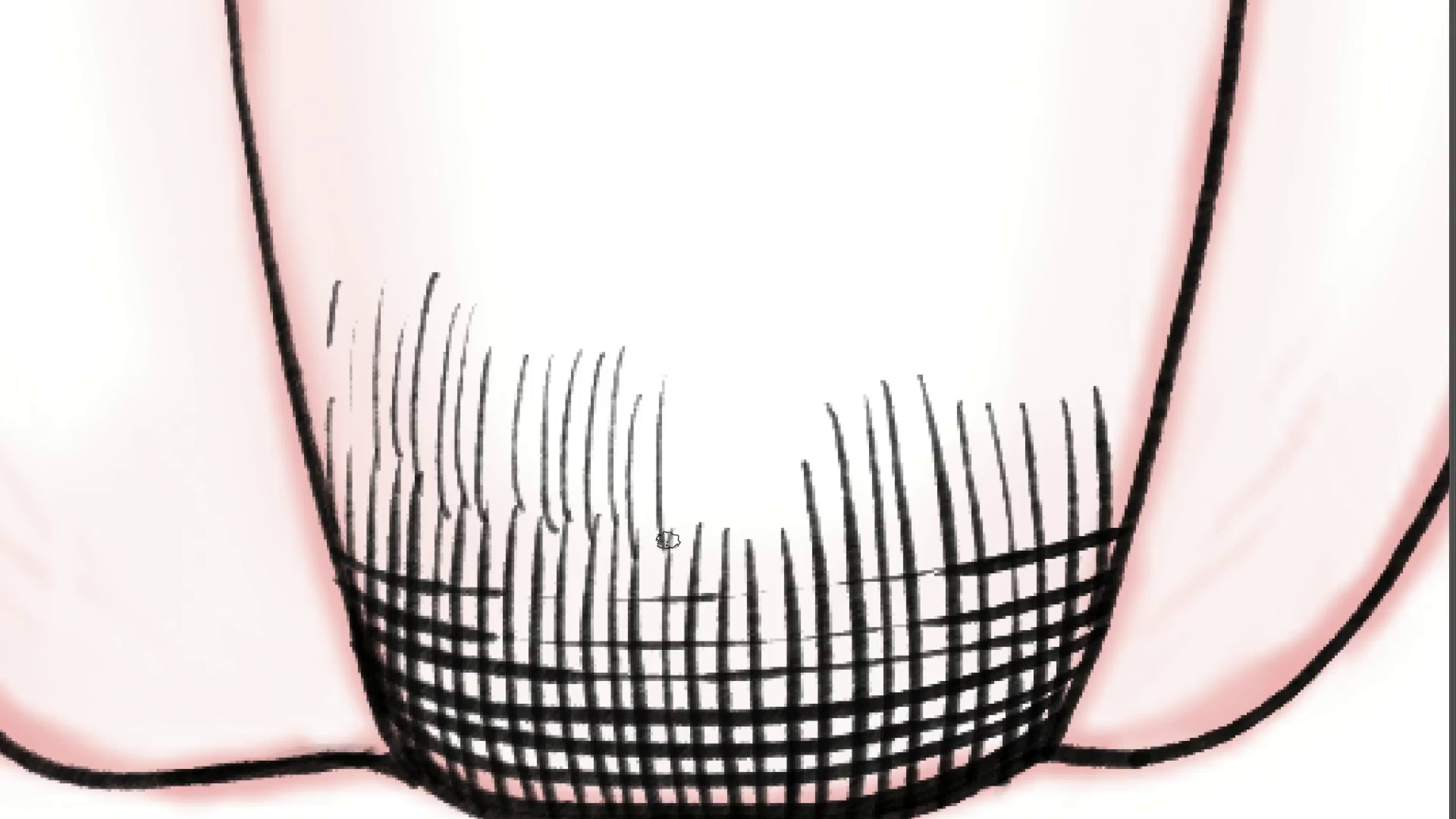 
hold_key(key=ControlLeft, duration=0.97)
left_click_drag(start_coordinate=[758, 439], to_coordinate=[722, 559])
 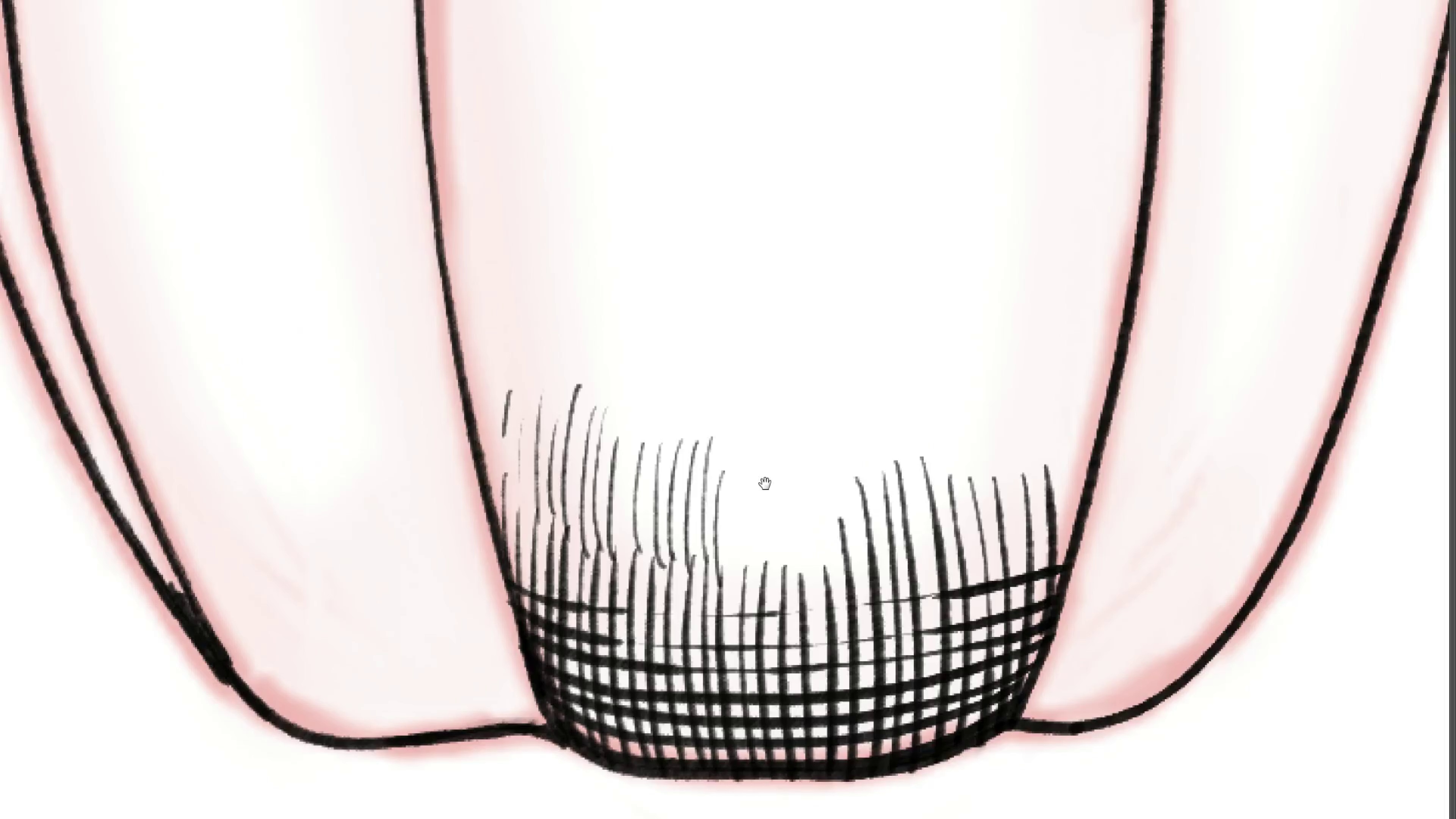 
left_click_drag(start_coordinate=[770, 475], to_coordinate=[710, 397])
 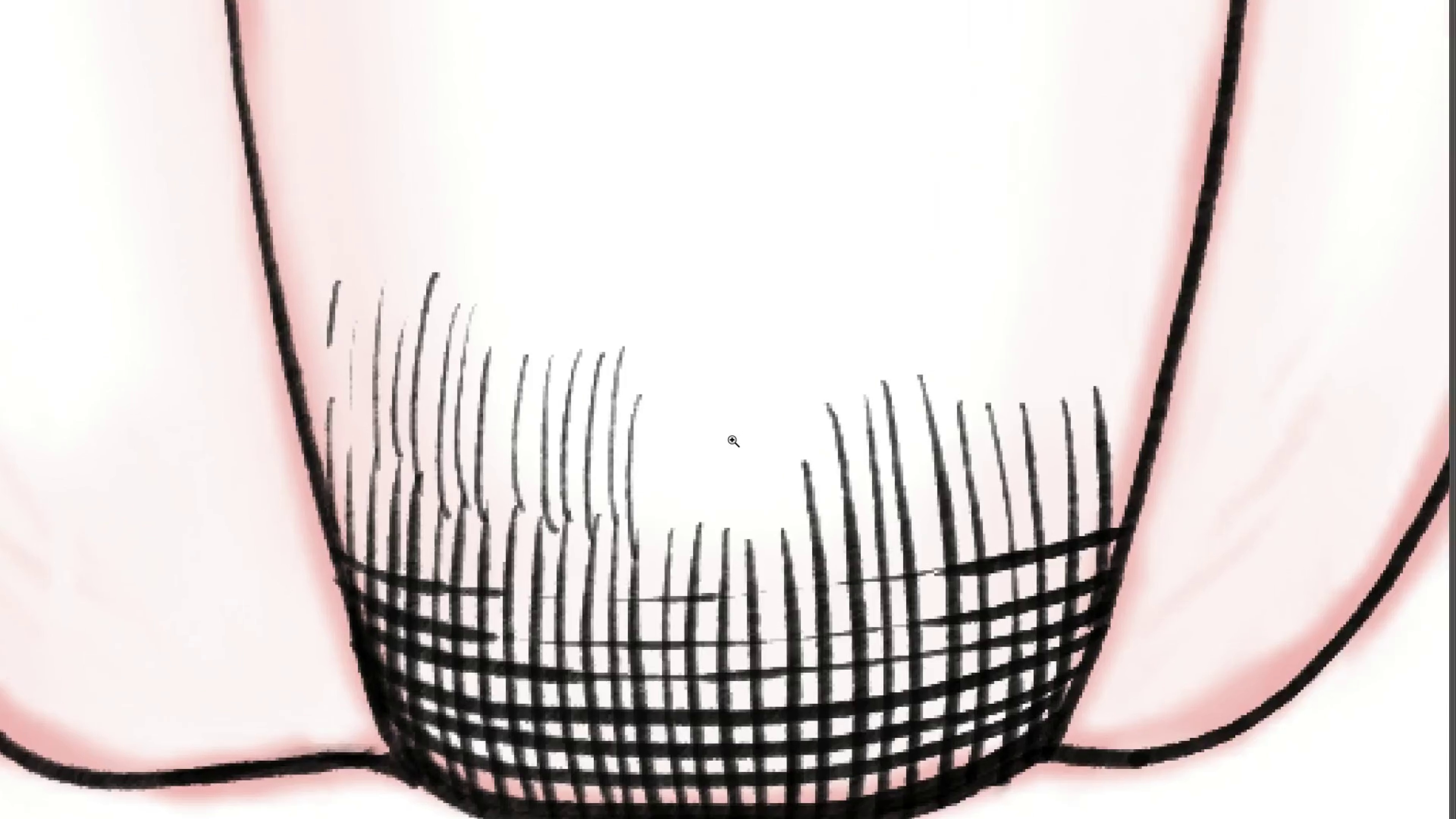 
hold_key(key=ControlLeft, duration=0.5)
left_click_drag(start_coordinate=[719, 388], to_coordinate=[732, 440])
 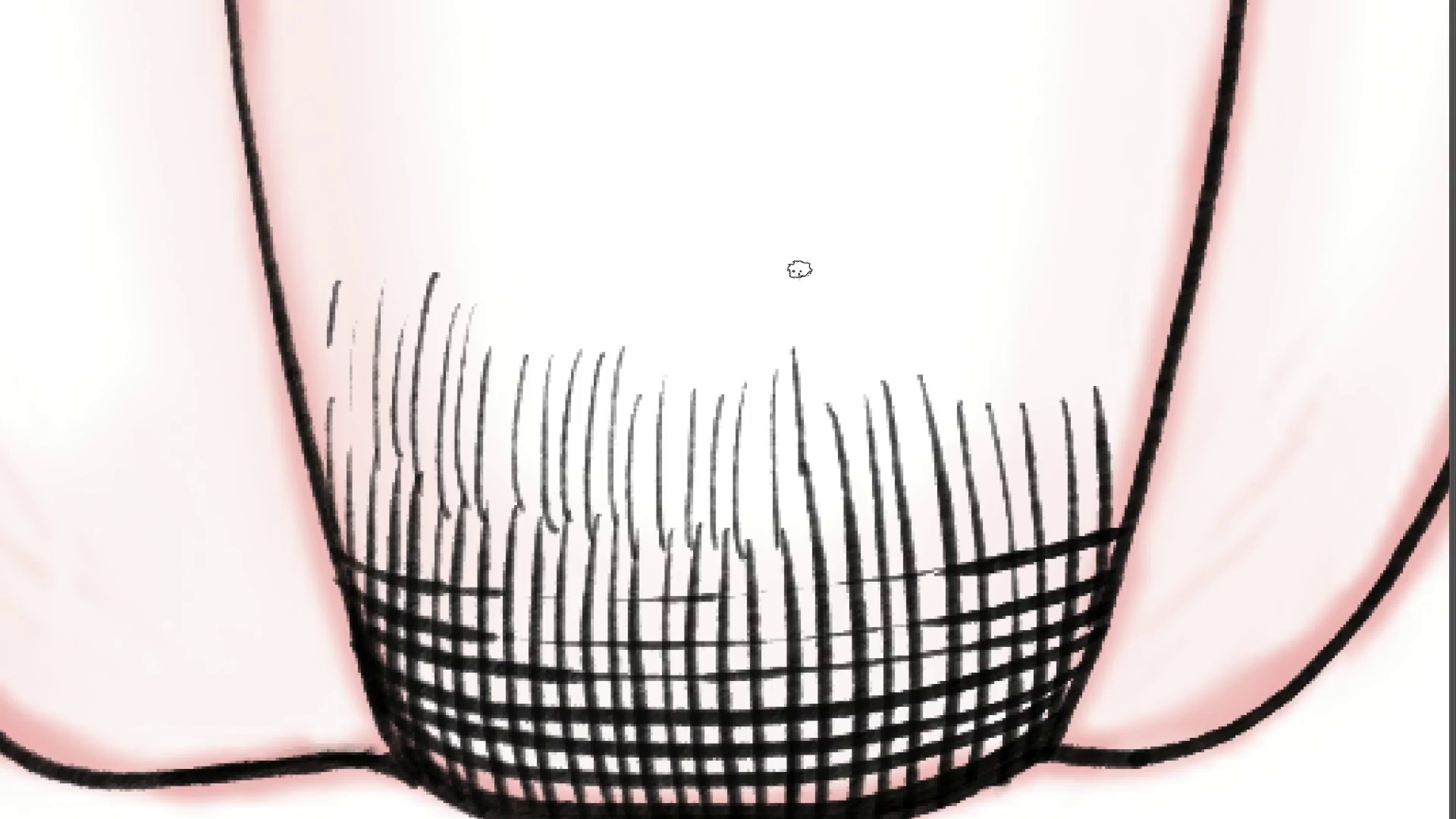 
wait(5.36)
 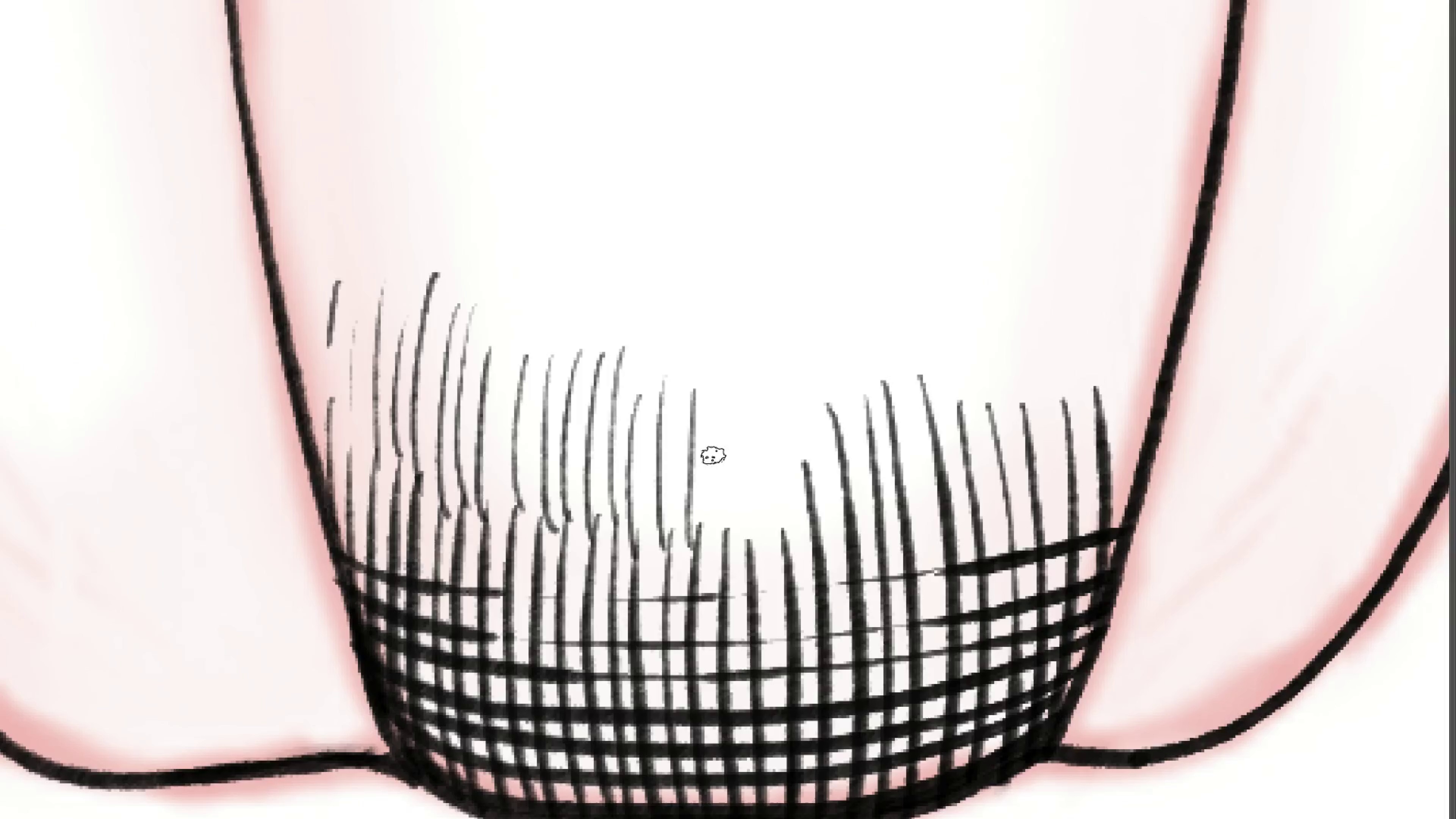 
key(Control+ControlLeft)
 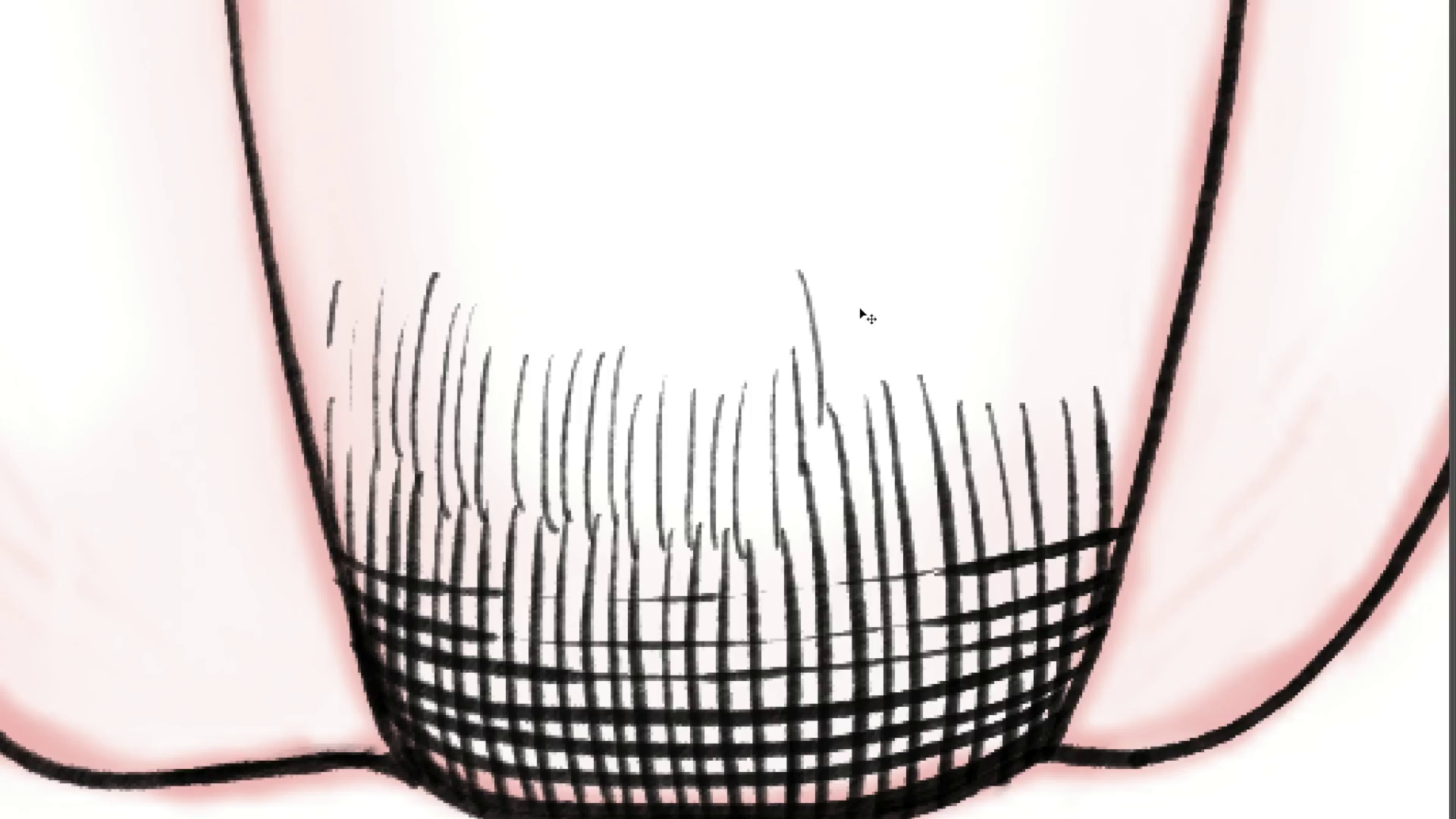 
key(Control+Z)
 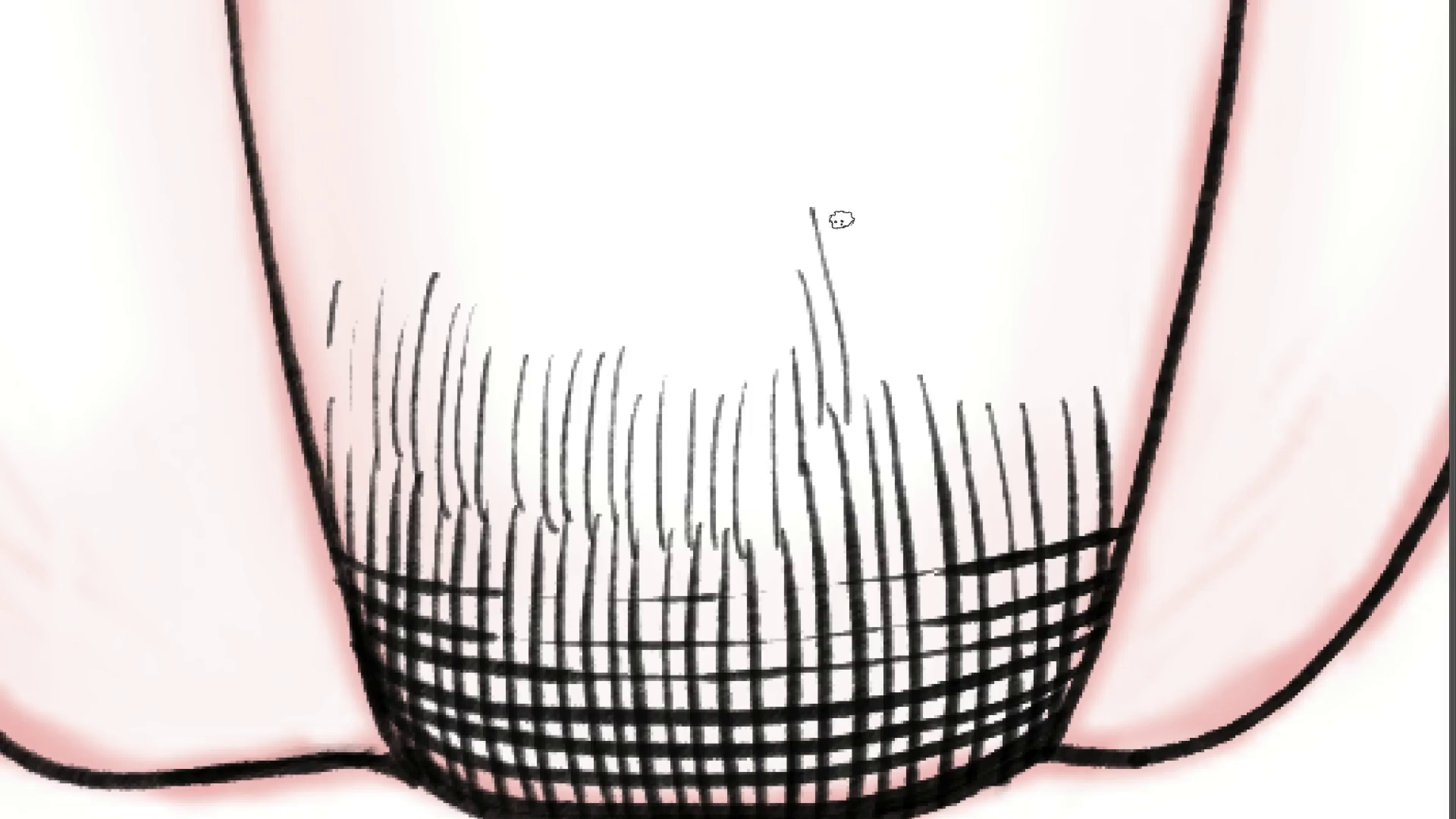 
hold_key(key=Space, duration=0.6)
 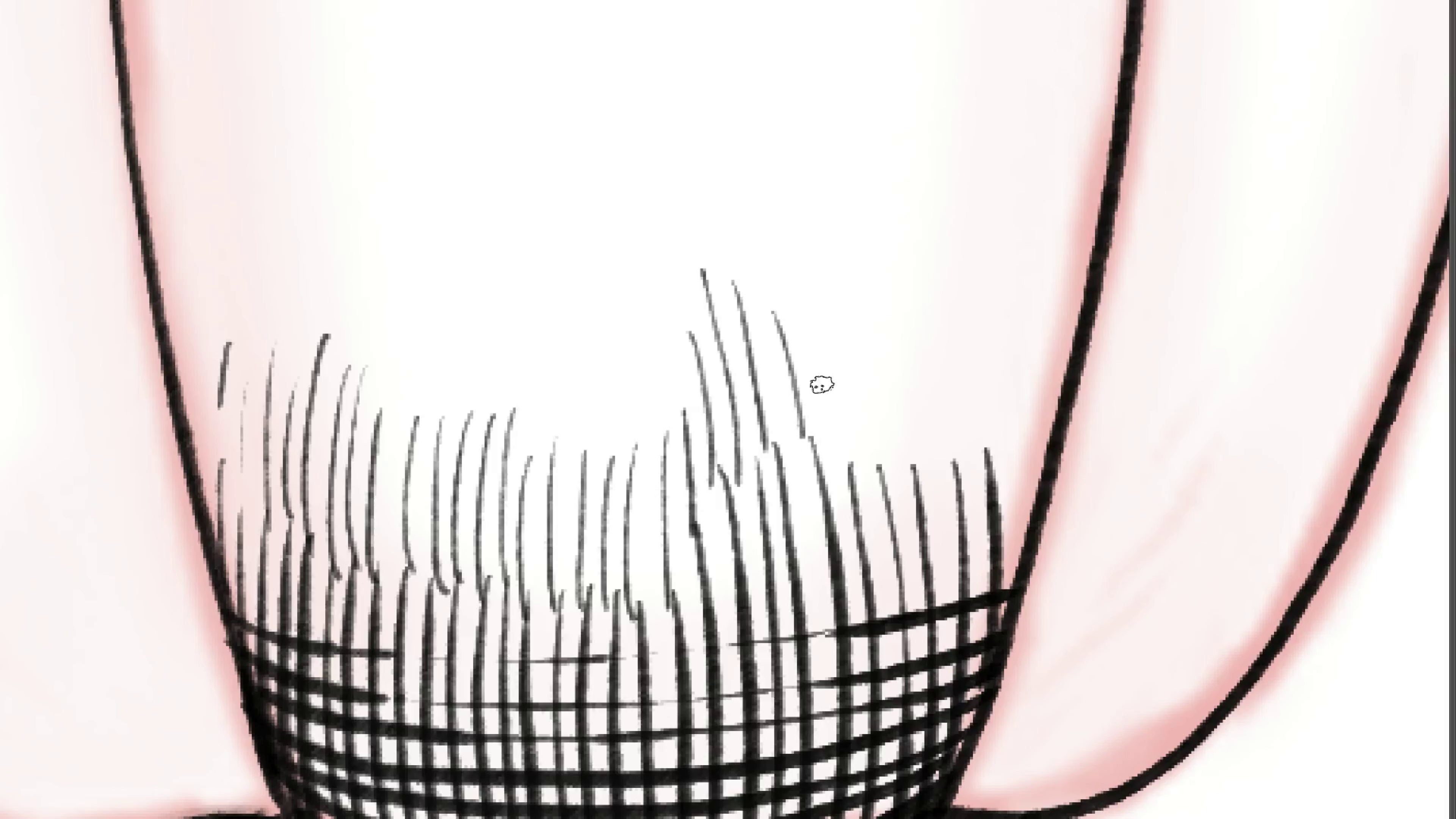 
left_click_drag(start_coordinate=[903, 300], to_coordinate=[794, 362])
 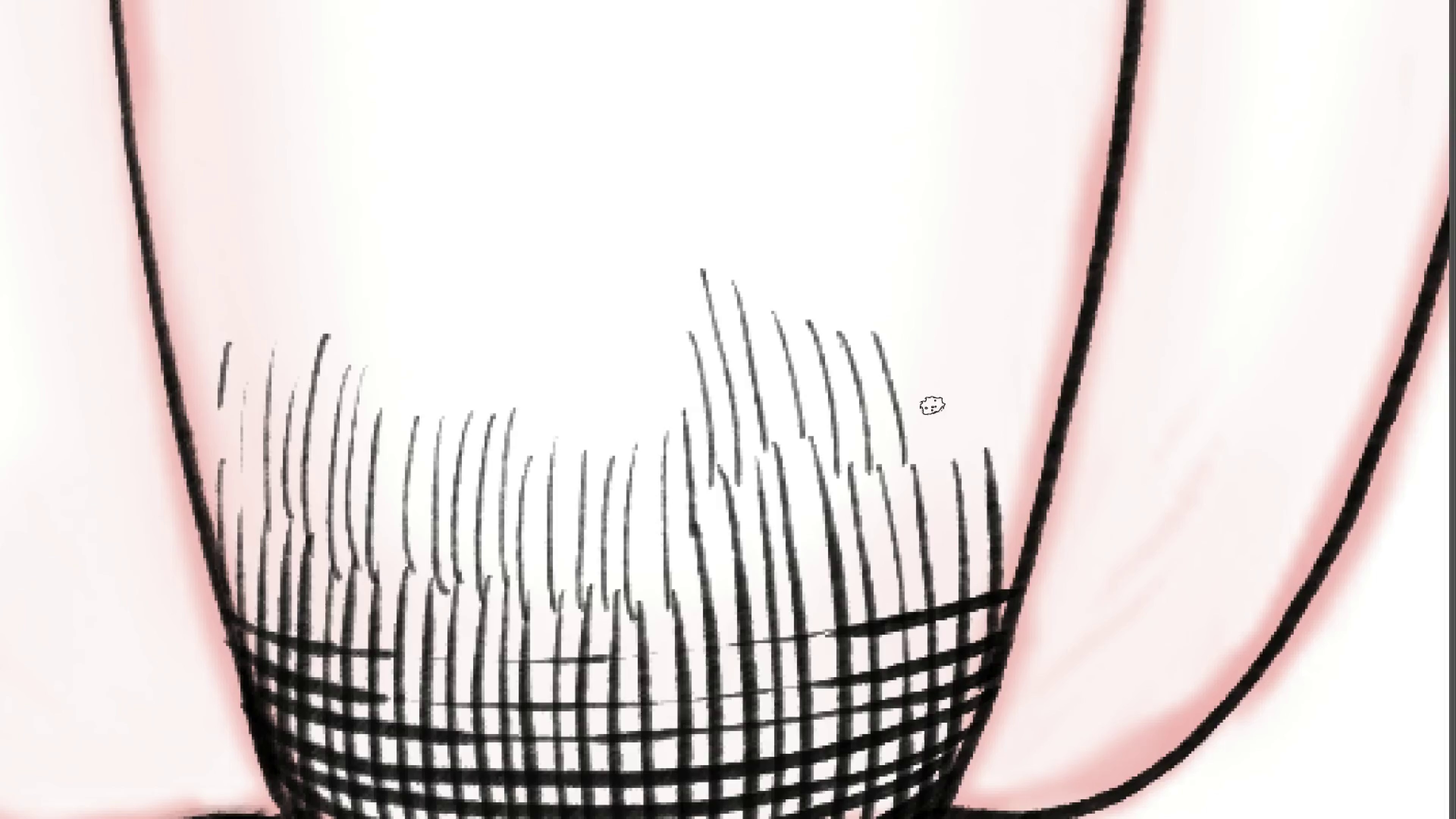 
key(Control+ControlLeft)
 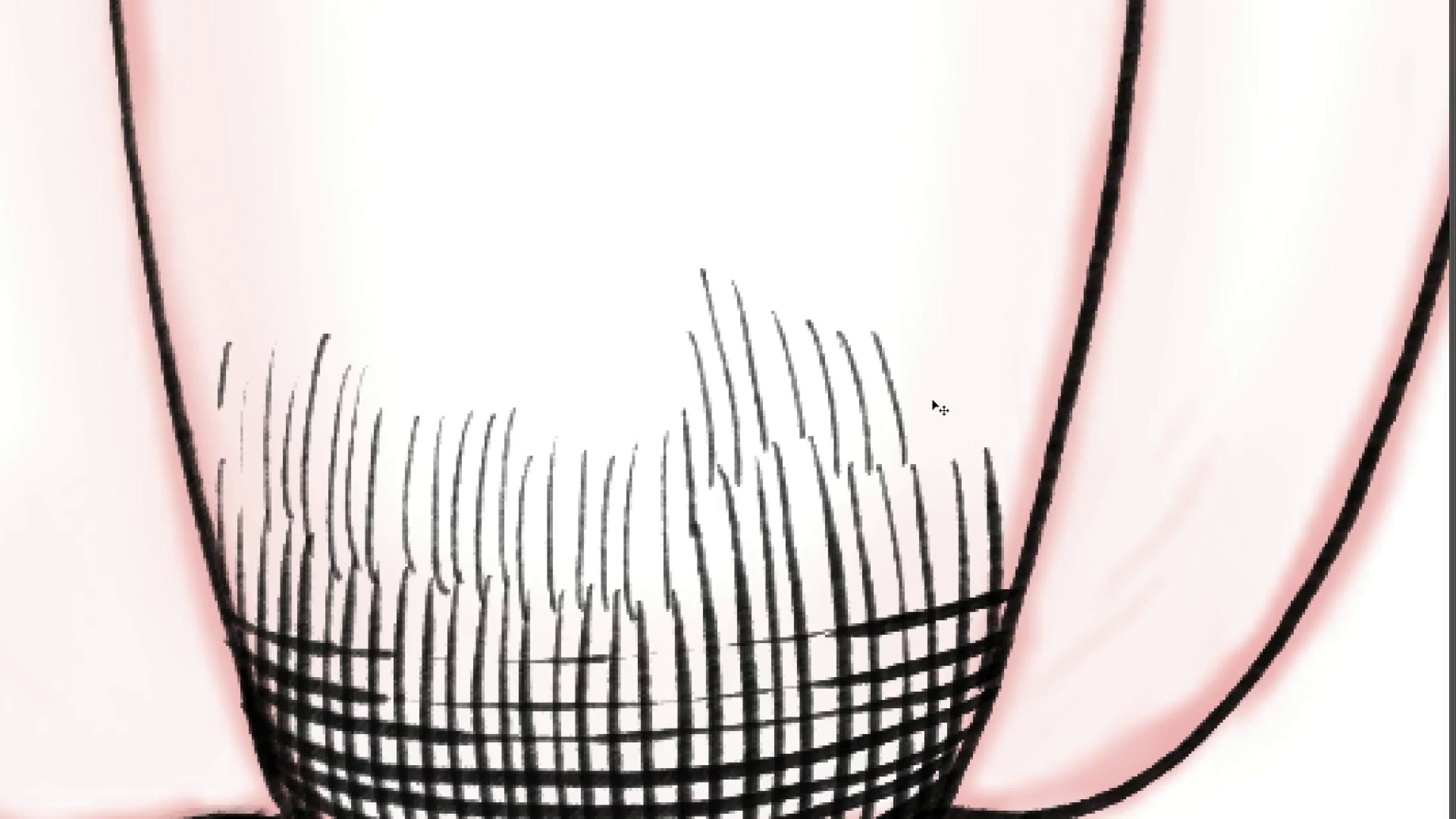 
key(Control+Z)
 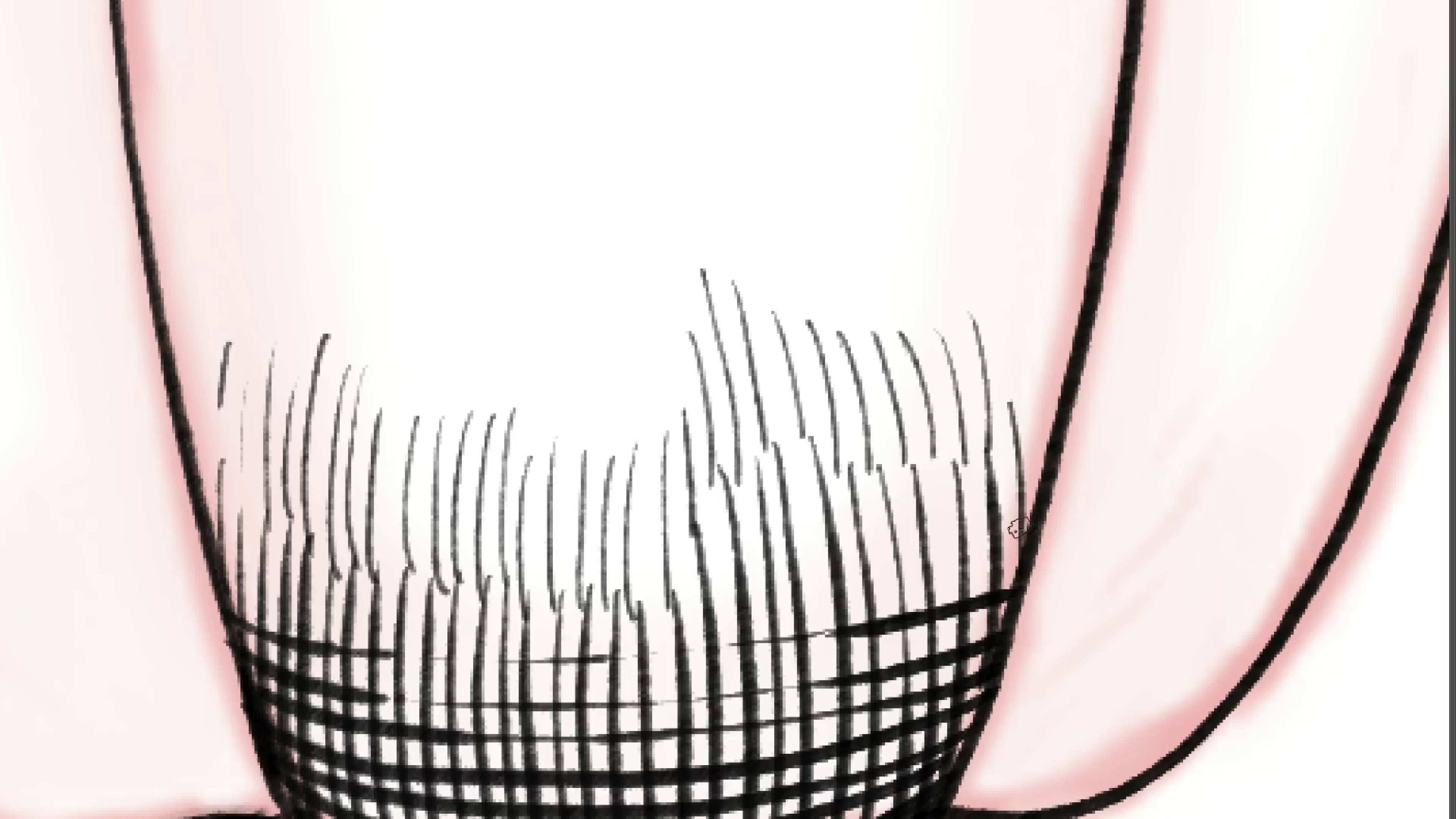 
hold_key(key=Space, duration=0.83)
 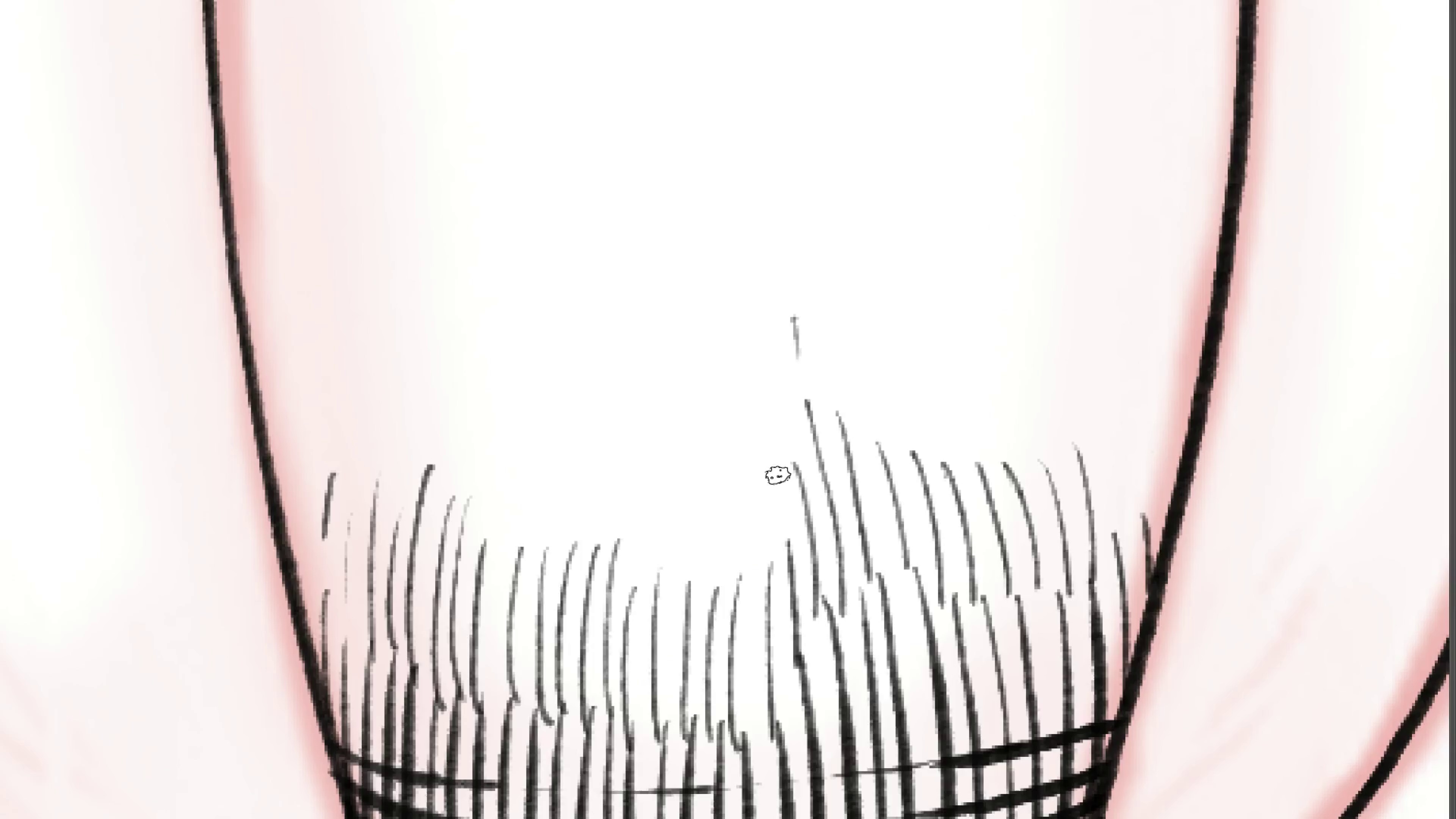 
left_click_drag(start_coordinate=[688, 286], to_coordinate=[792, 417])
 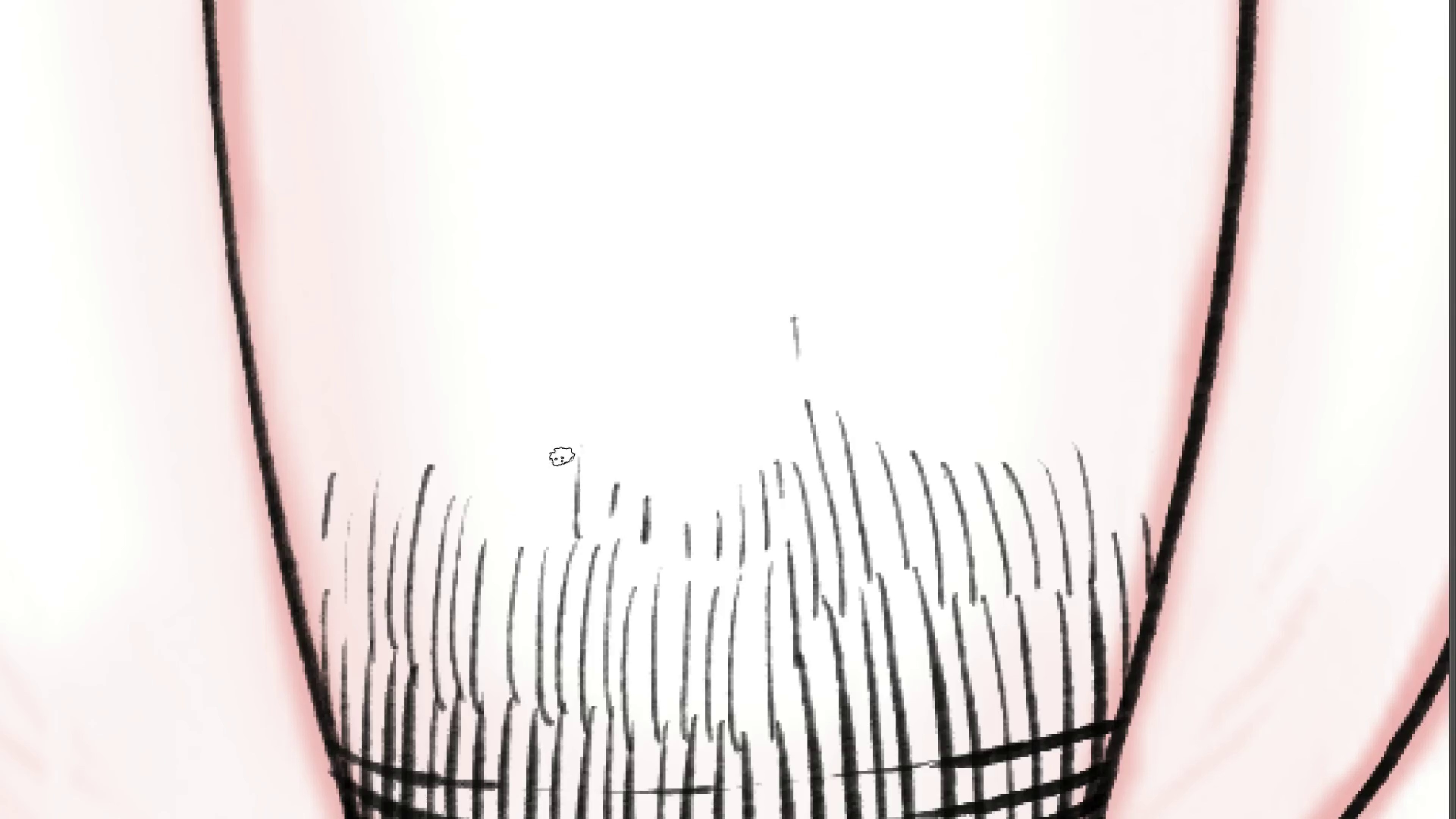 
wait(6.67)
 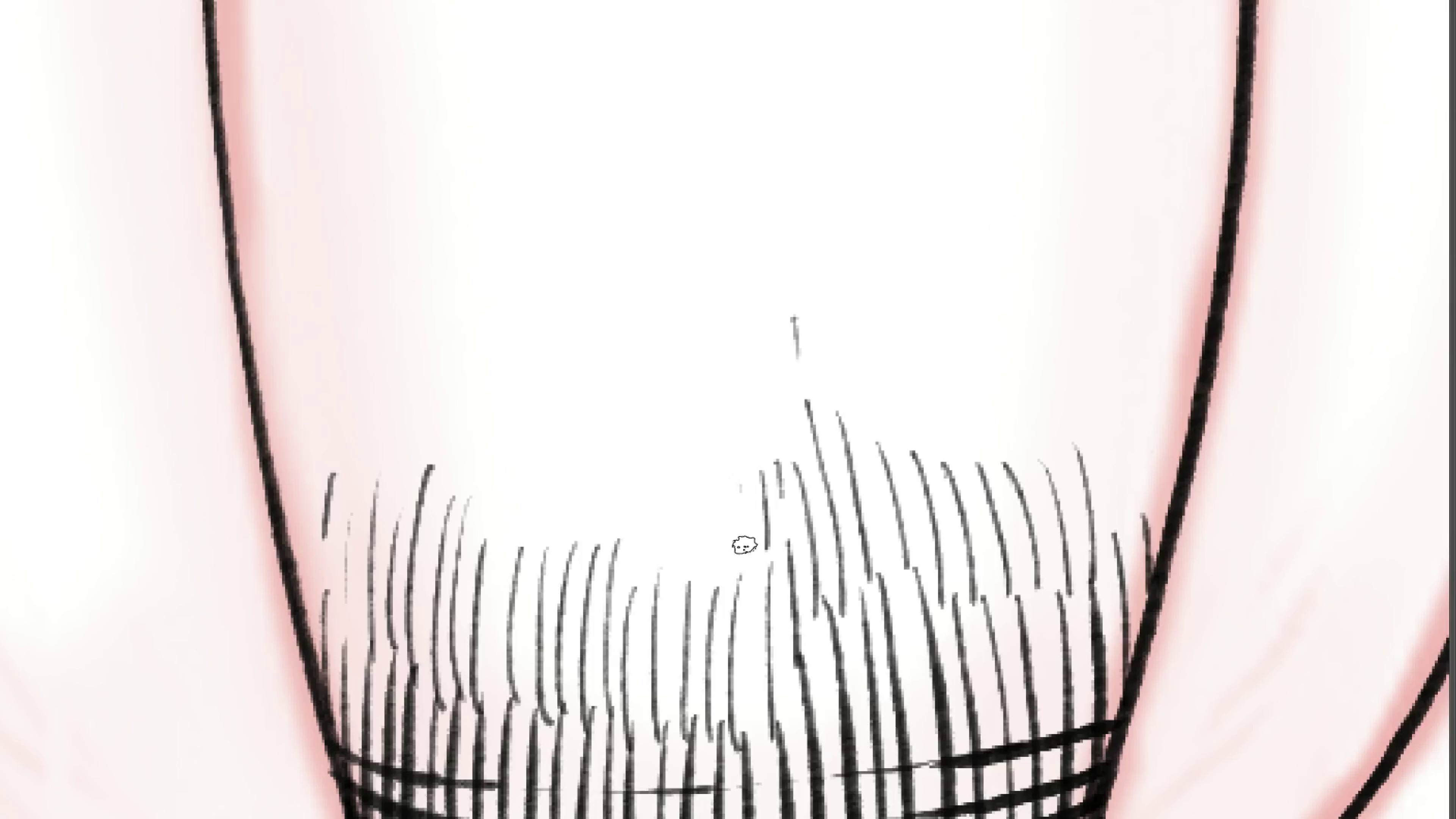 
hold_key(key=Space, duration=1.39)
 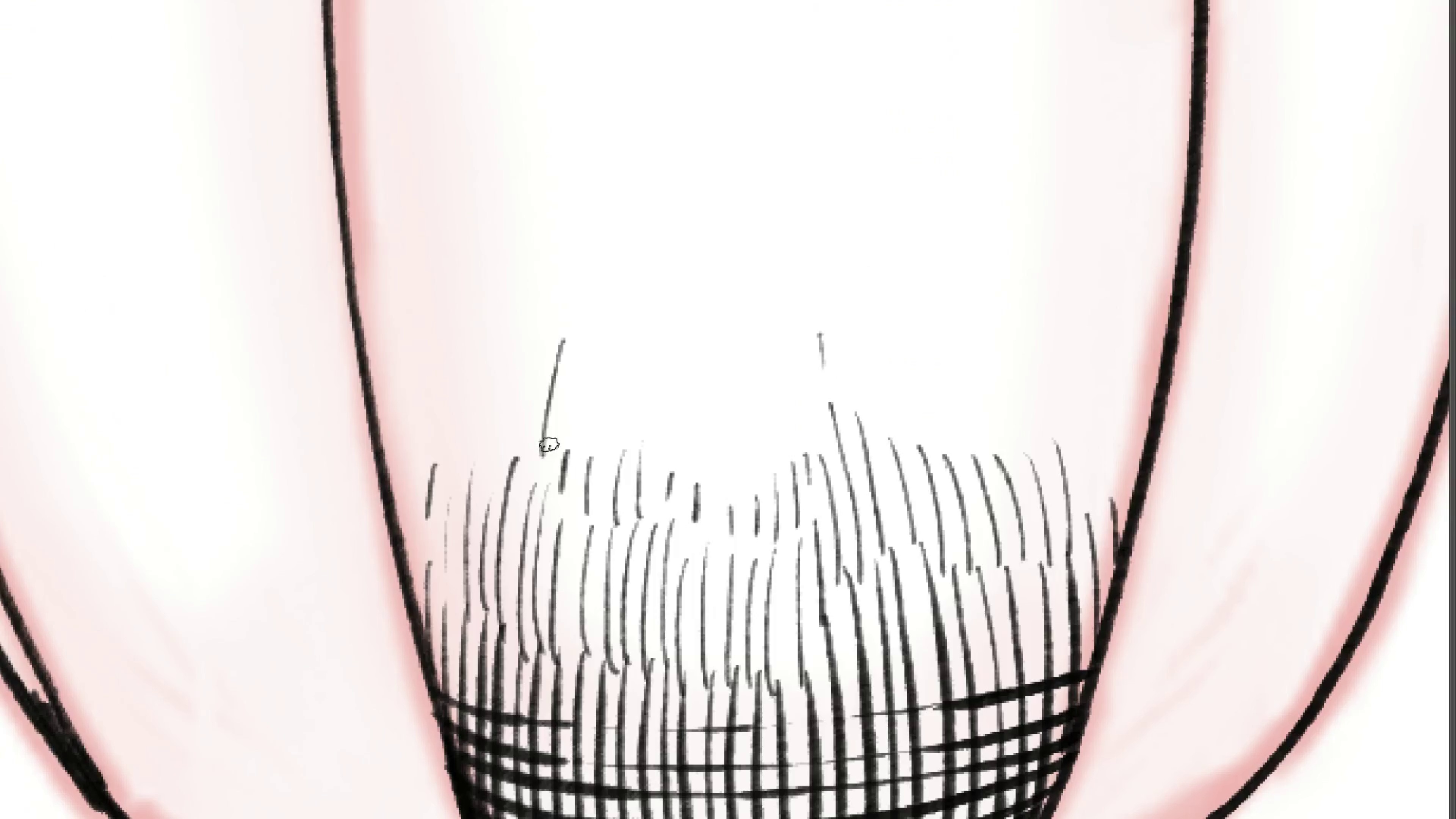 
hold_key(key=ControlLeft, duration=0.63)
left_click_drag(start_coordinate=[556, 379], to_coordinate=[524, 477])
 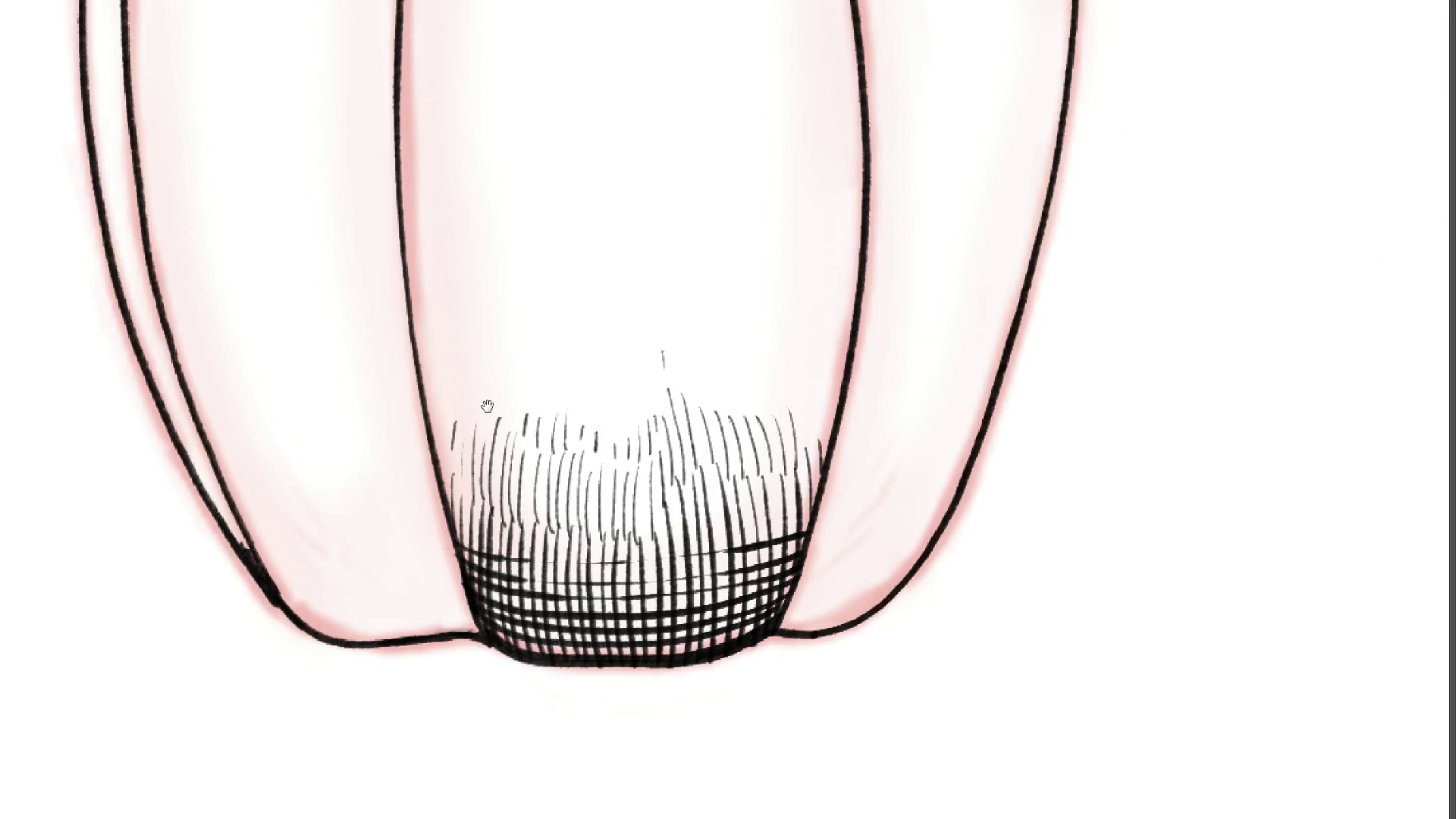 
hold_key(key=ControlLeft, duration=0.38)
left_click_drag(start_coordinate=[481, 371], to_coordinate=[505, 421])
 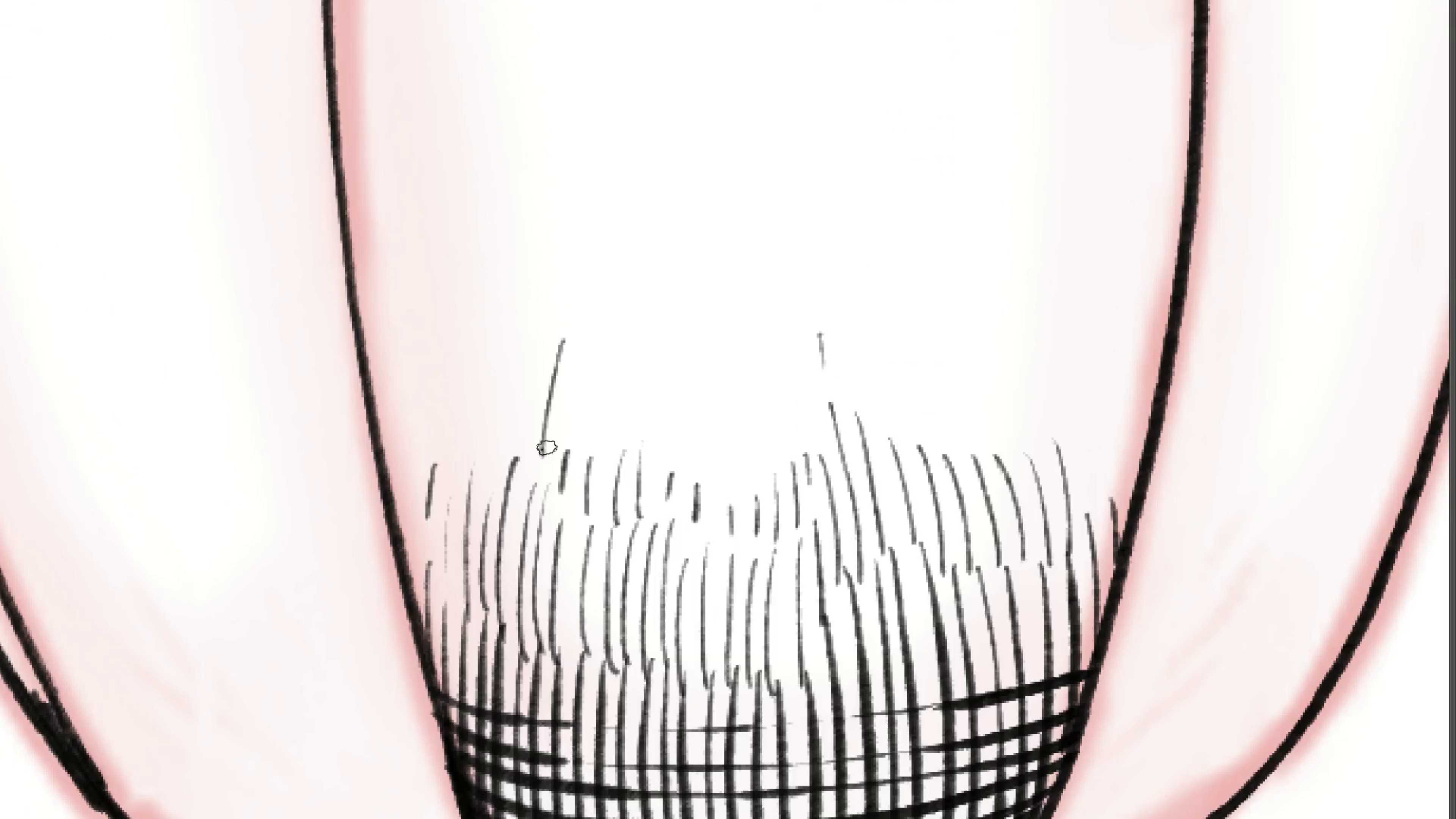 
key(Control+ControlLeft)
 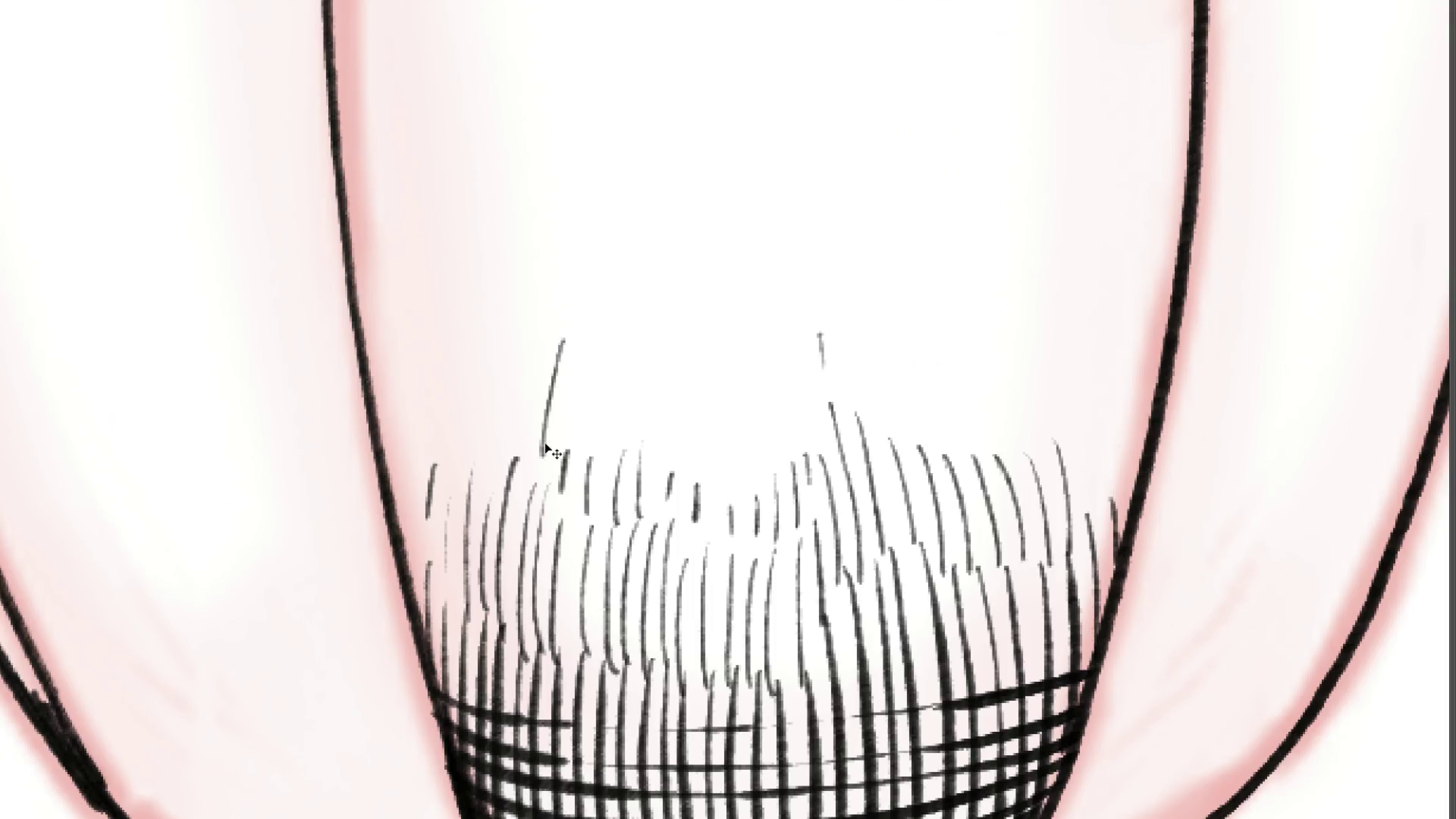 
key(Control+Z)
 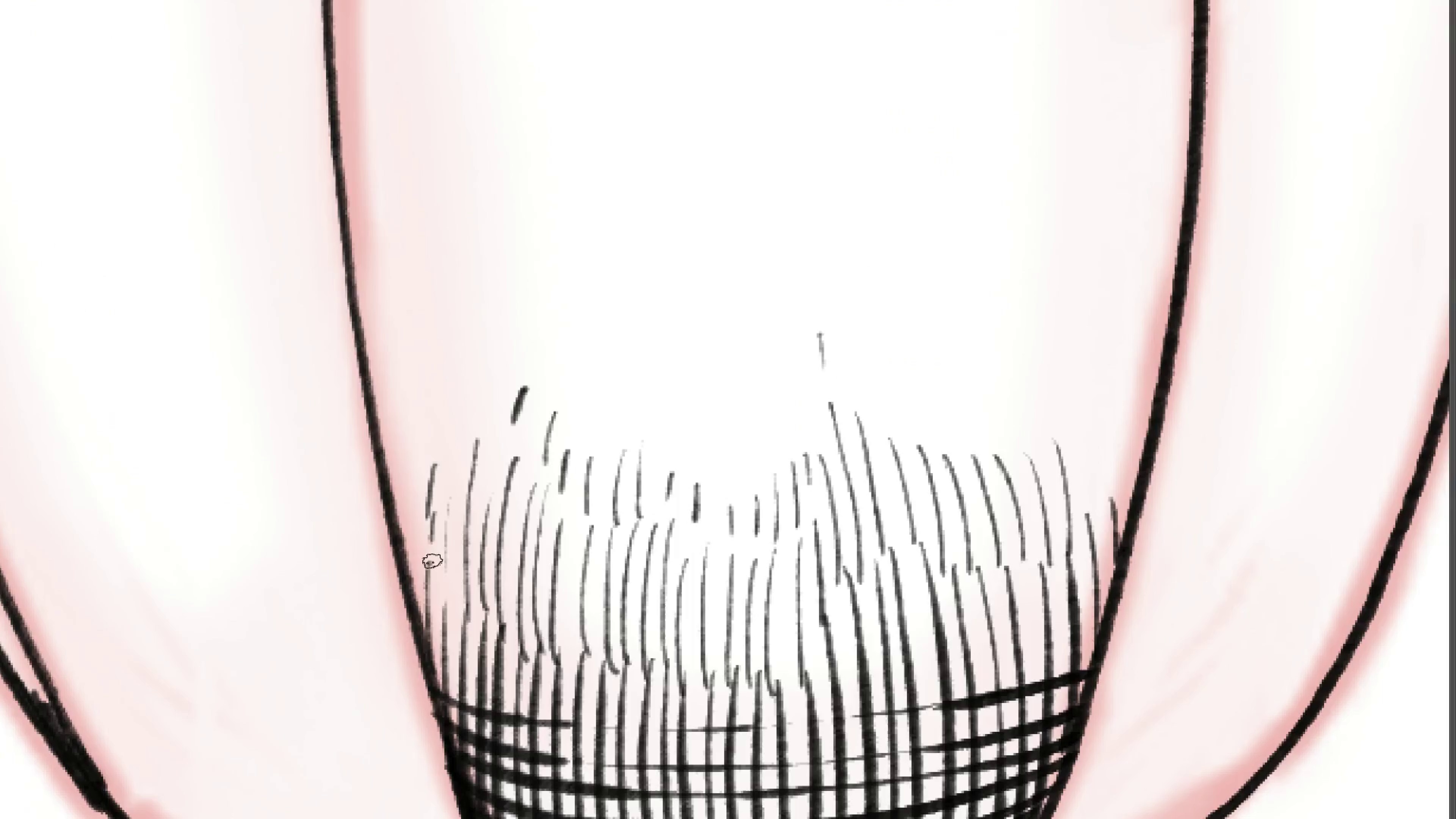 
hold_key(key=ControlLeft, duration=1.06)
 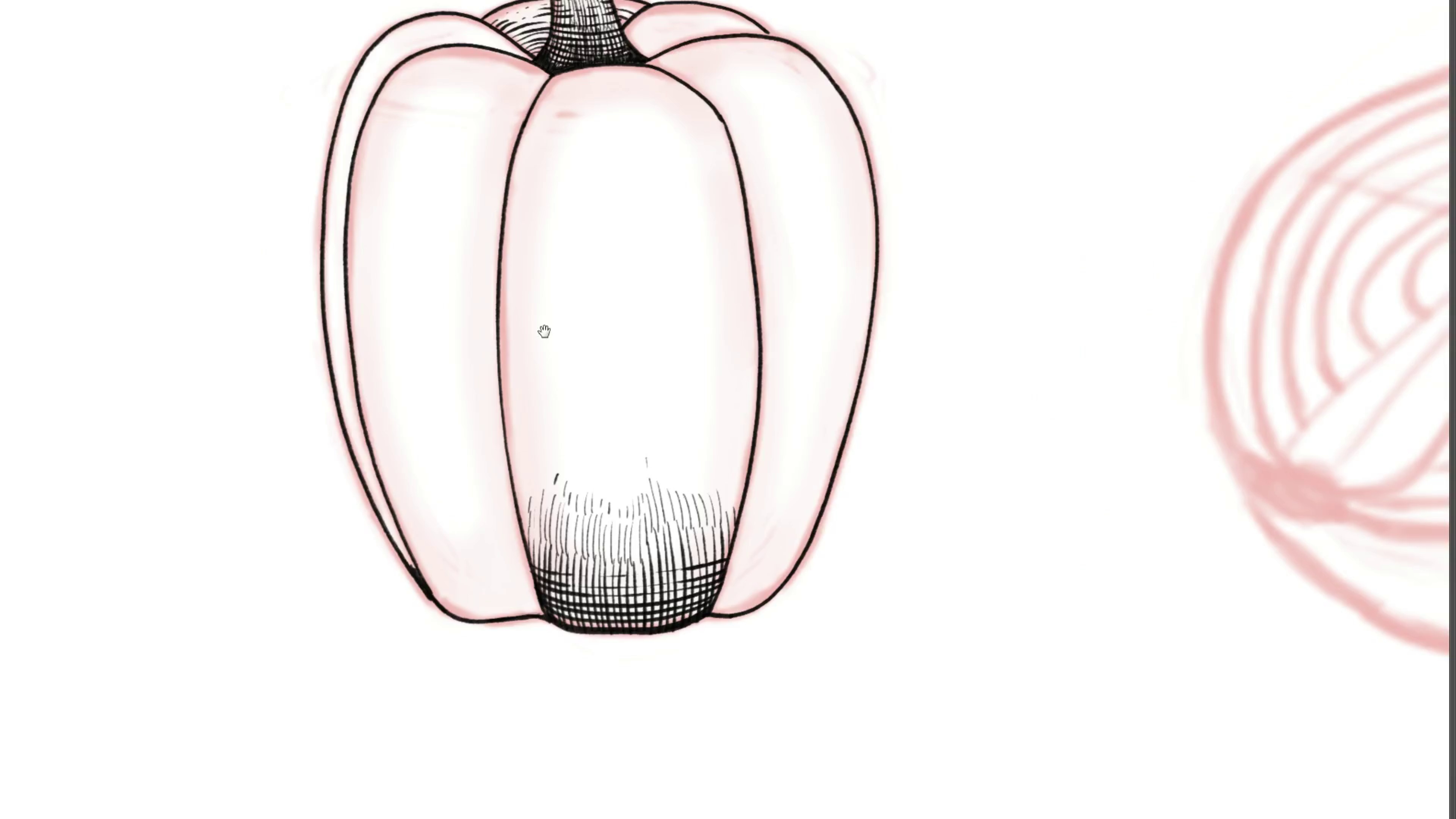 
hold_key(key=Space, duration=1.55)
 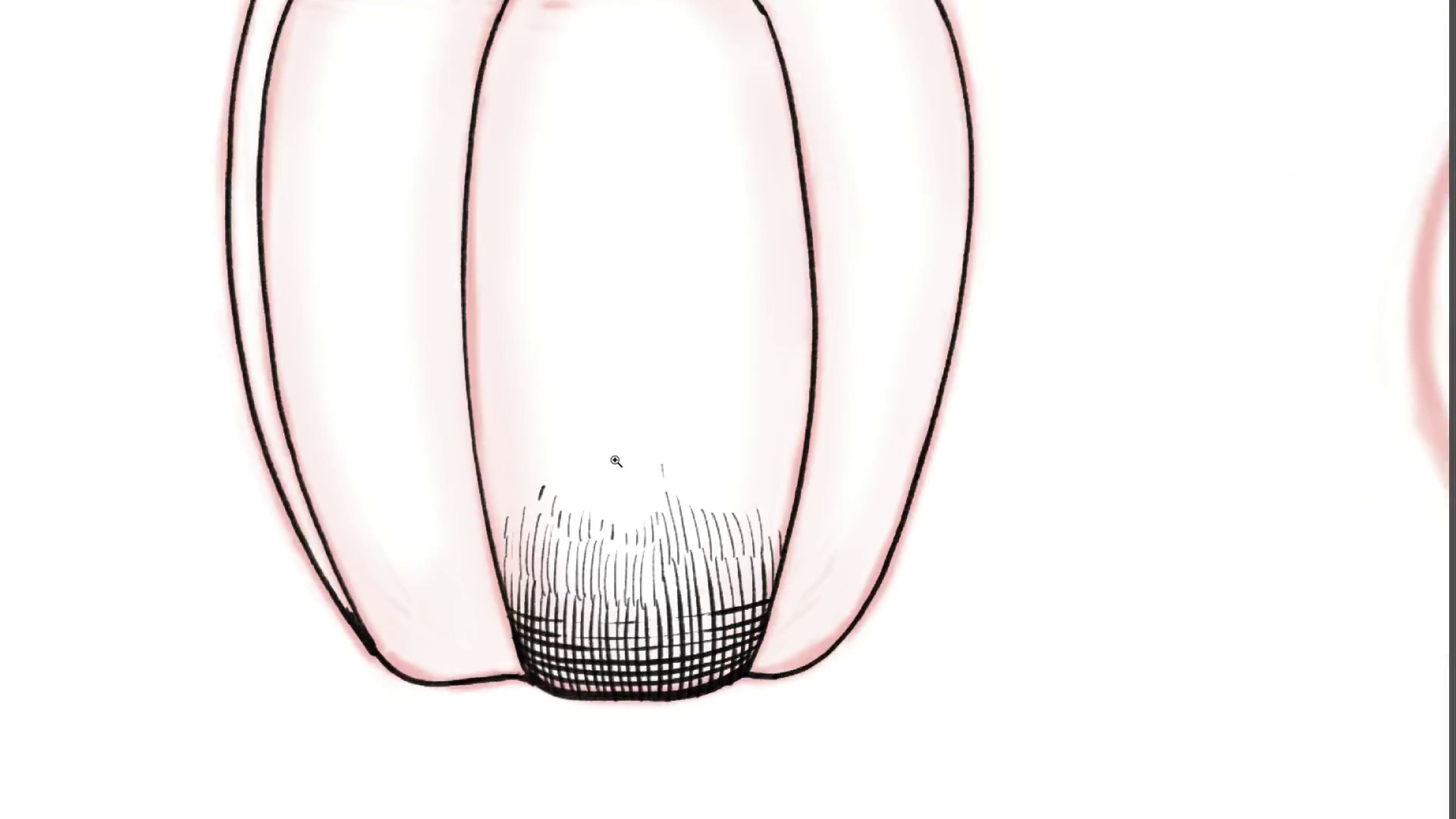 
left_click_drag(start_coordinate=[572, 511], to_coordinate=[530, 589])
 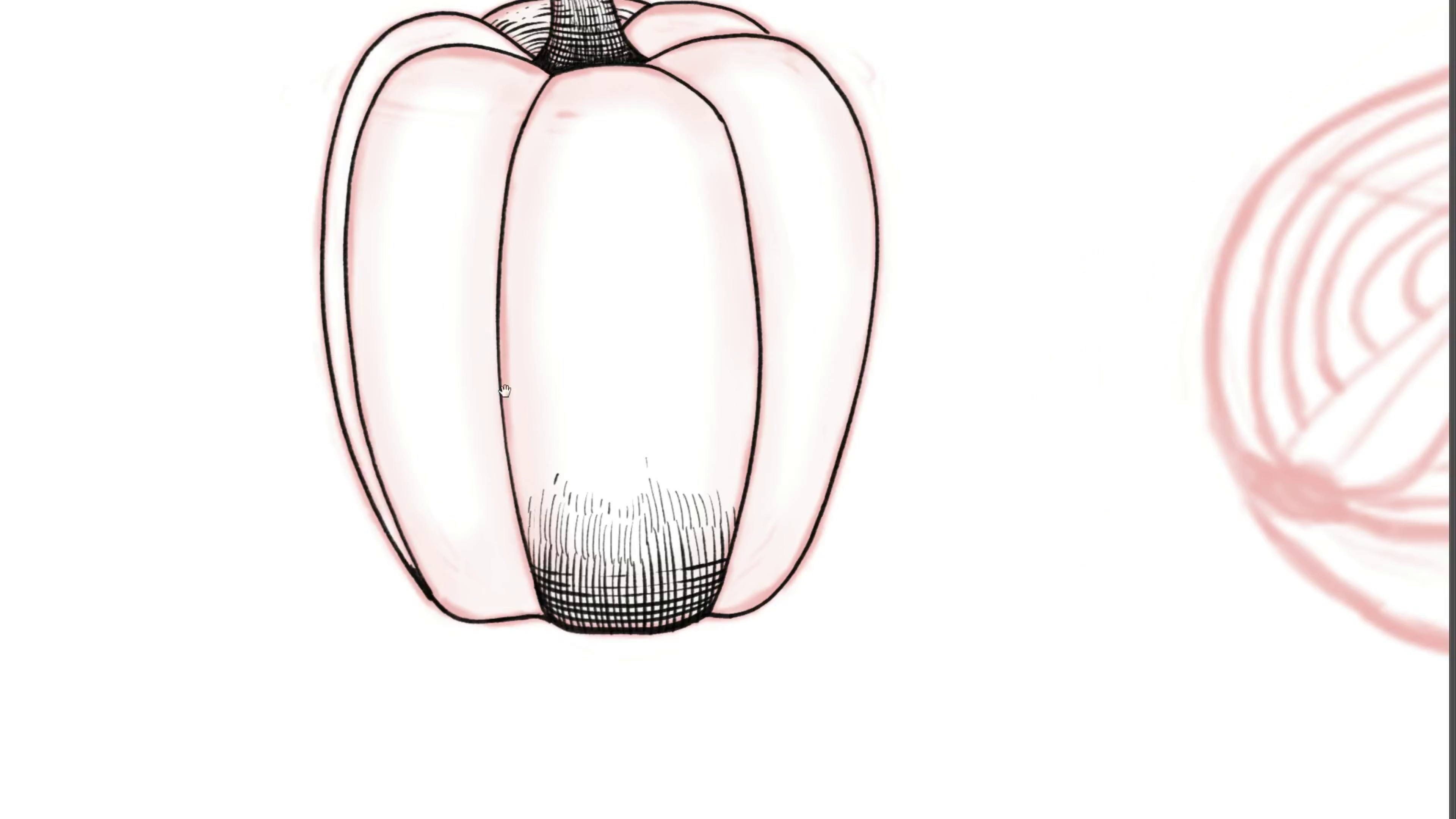 
hold_key(key=Space, duration=3.33)
 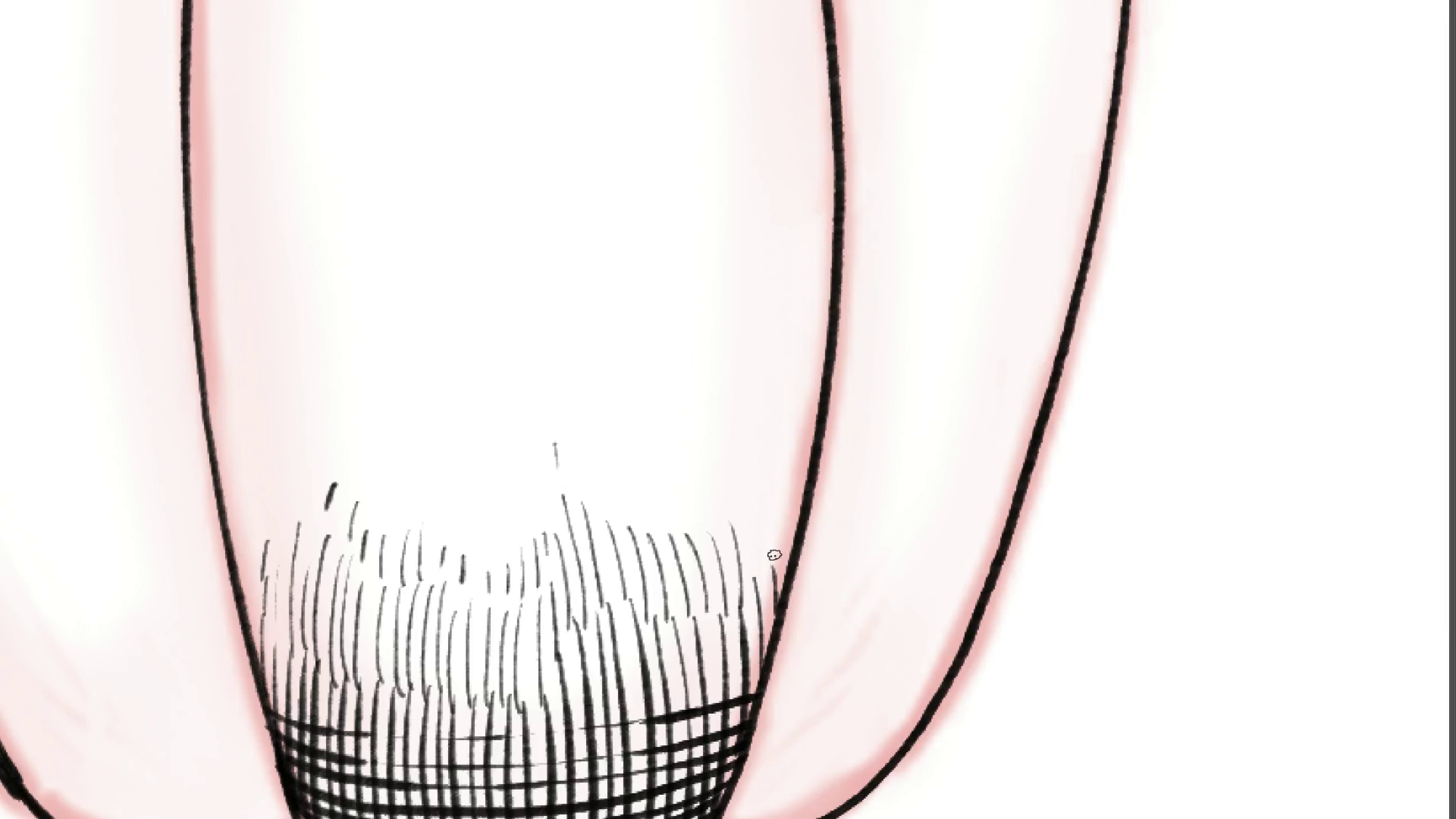 
hold_key(key=ControlLeft, duration=0.66)
left_click_drag(start_coordinate=[599, 438], to_coordinate=[616, 473])
 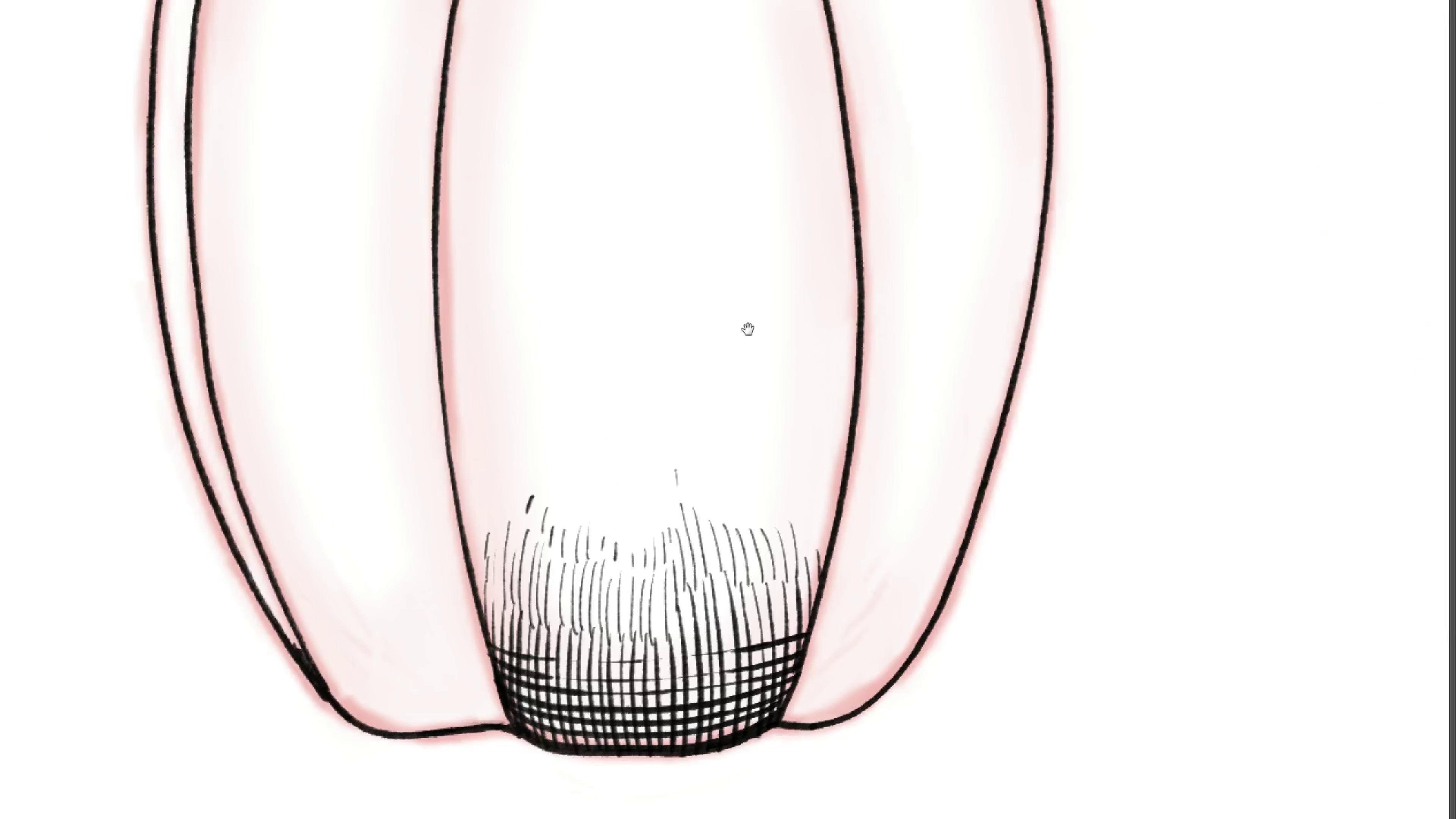 
left_click_drag(start_coordinate=[752, 451], to_coordinate=[668, 431])
 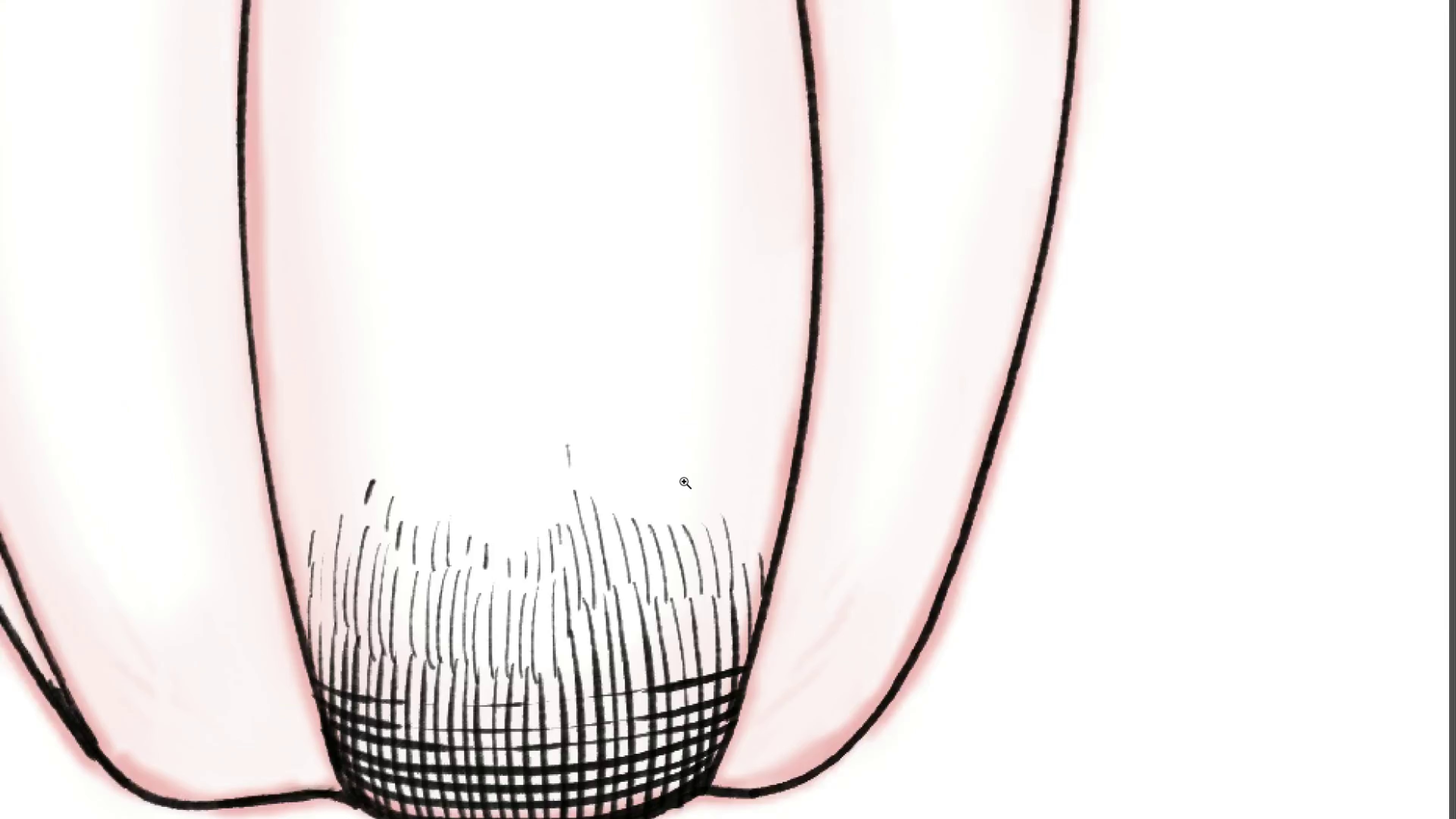 
hold_key(key=ControlLeft, duration=0.65)
left_click_drag(start_coordinate=[661, 460], to_coordinate=[685, 483])
 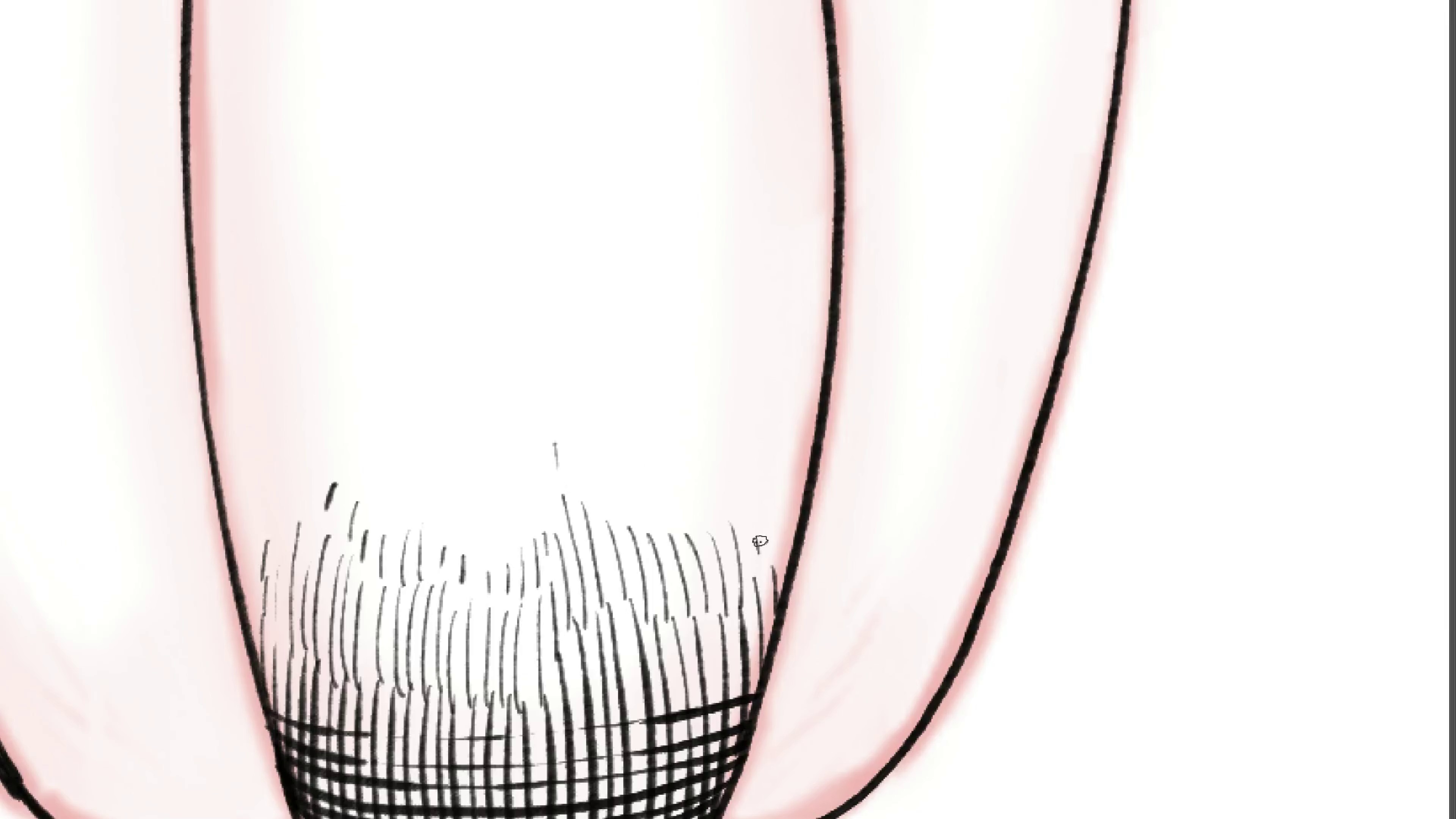 
hold_key(key=ControlLeft, duration=1.03)
 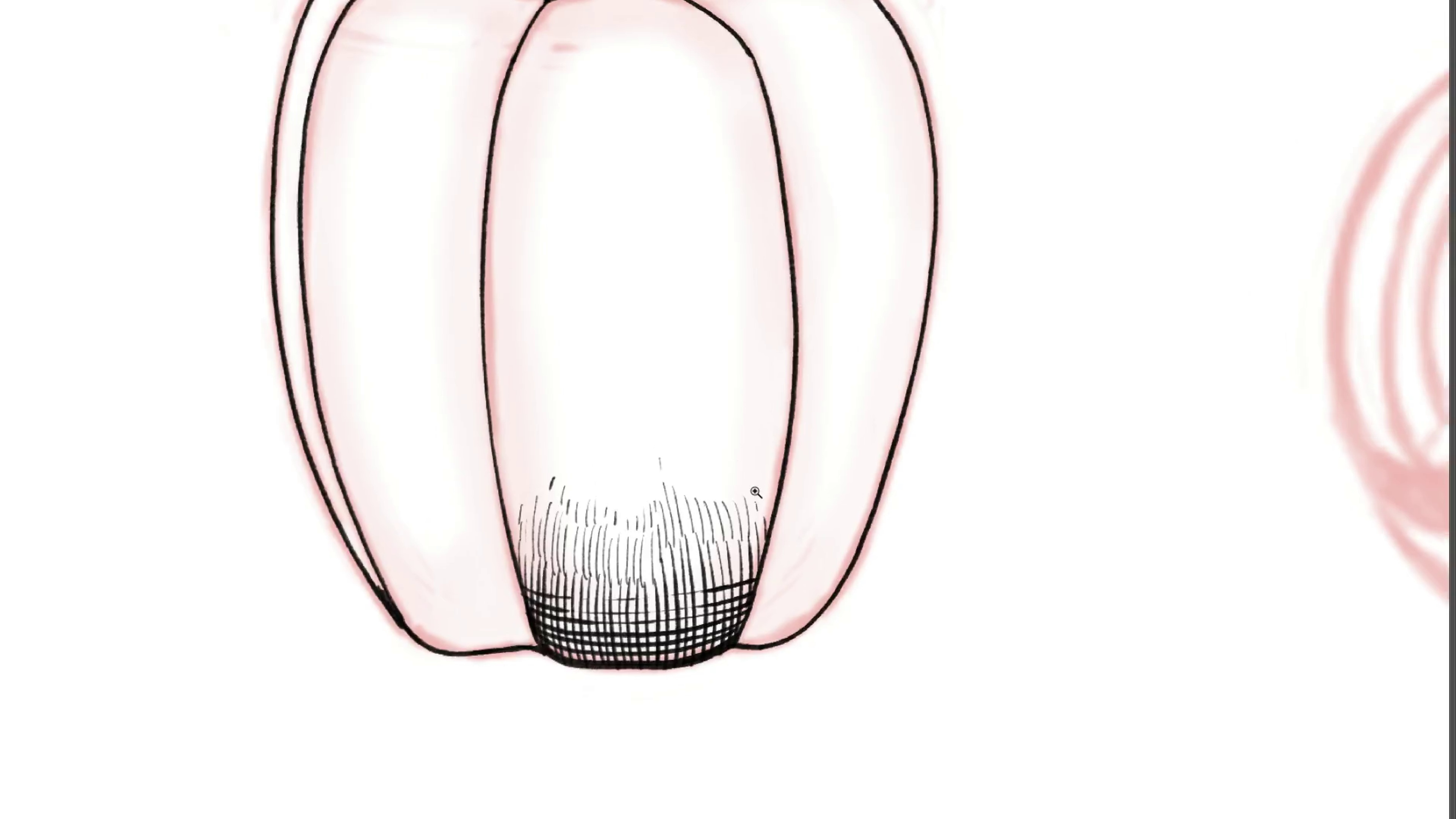 
hold_key(key=Space, duration=2.14)
 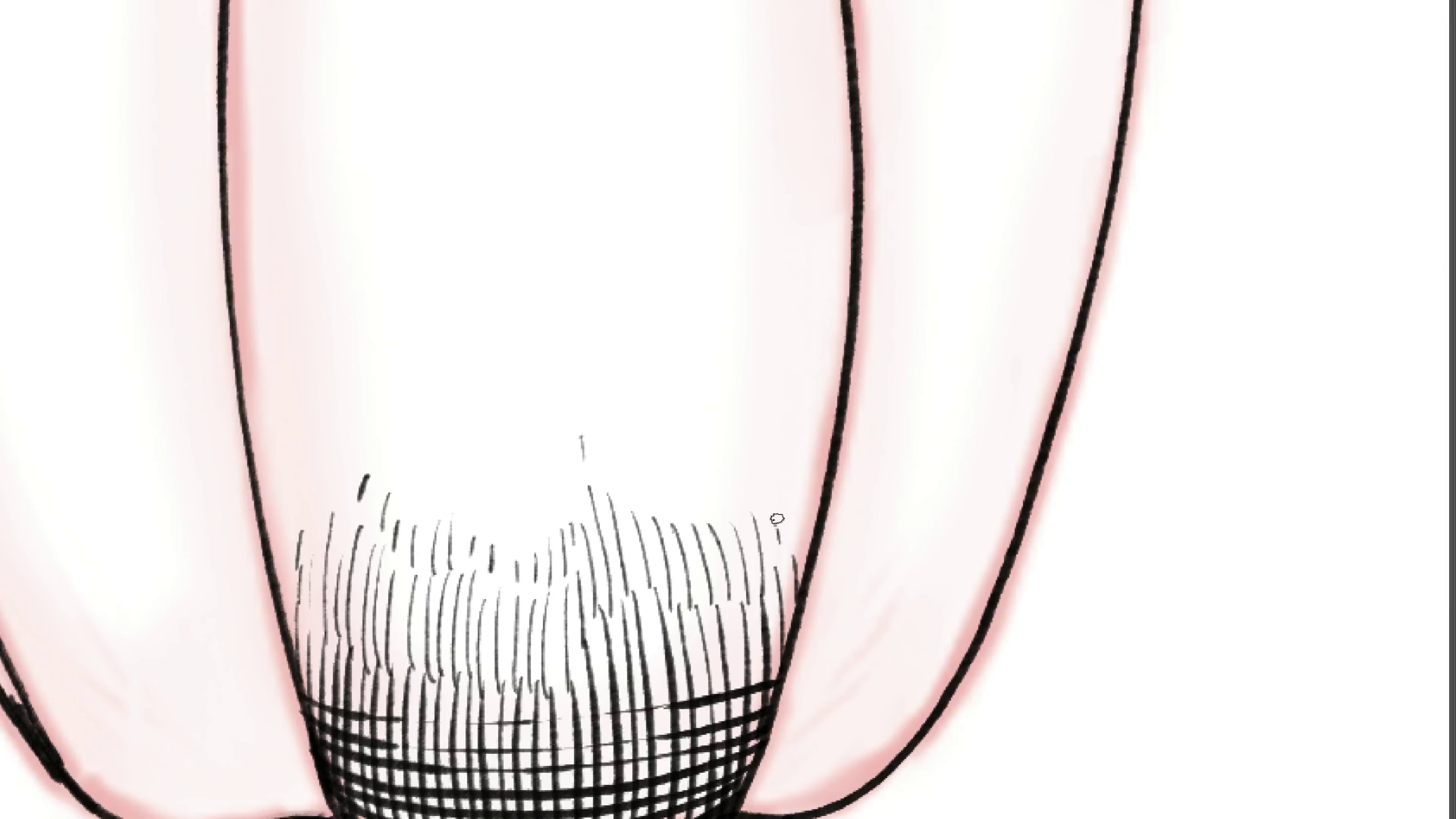 
left_click_drag(start_coordinate=[755, 472], to_coordinate=[723, 516])
 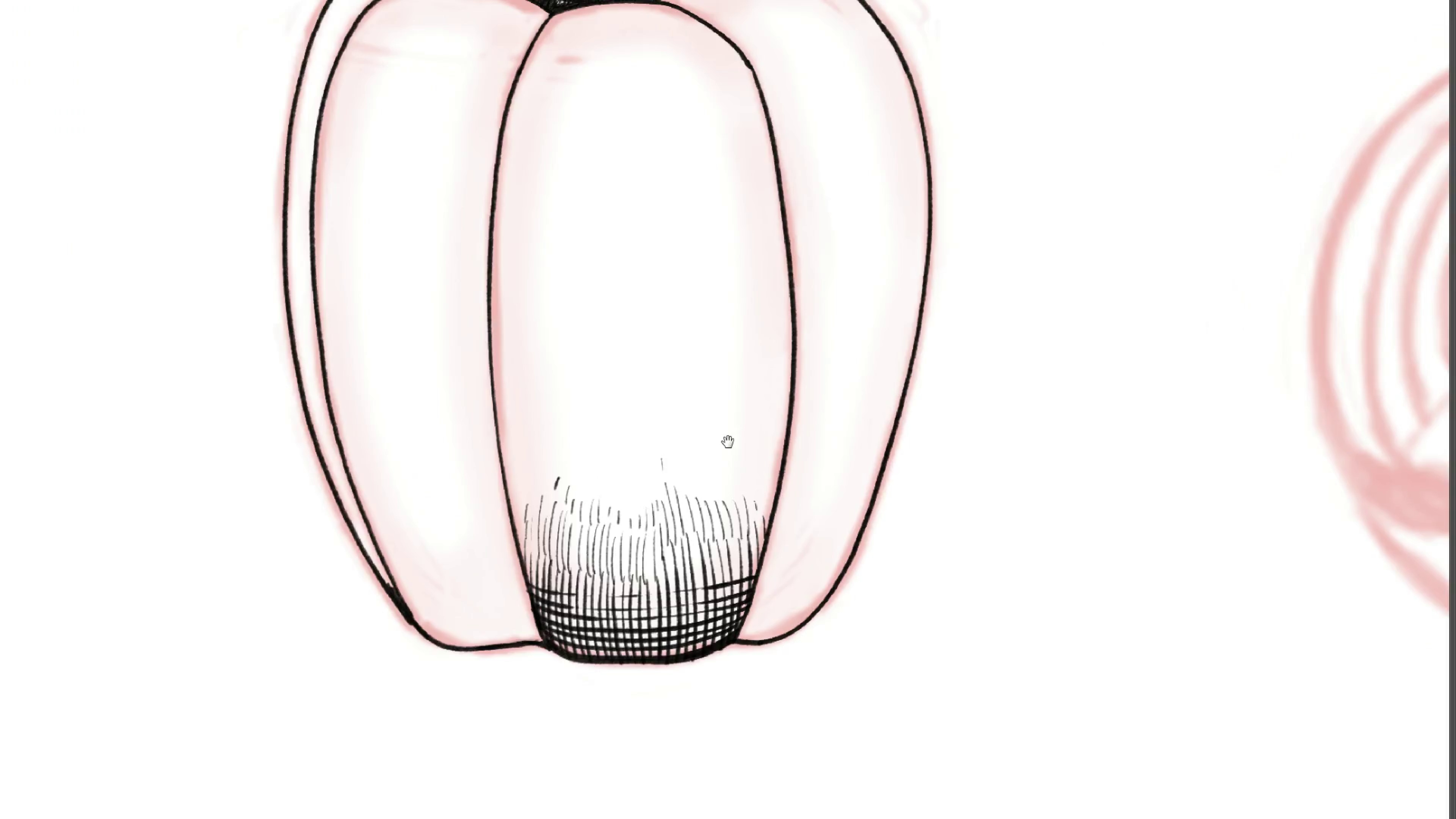 
hold_key(key=ControlLeft, duration=0.66)
left_click_drag(start_coordinate=[736, 479], to_coordinate=[770, 512])
 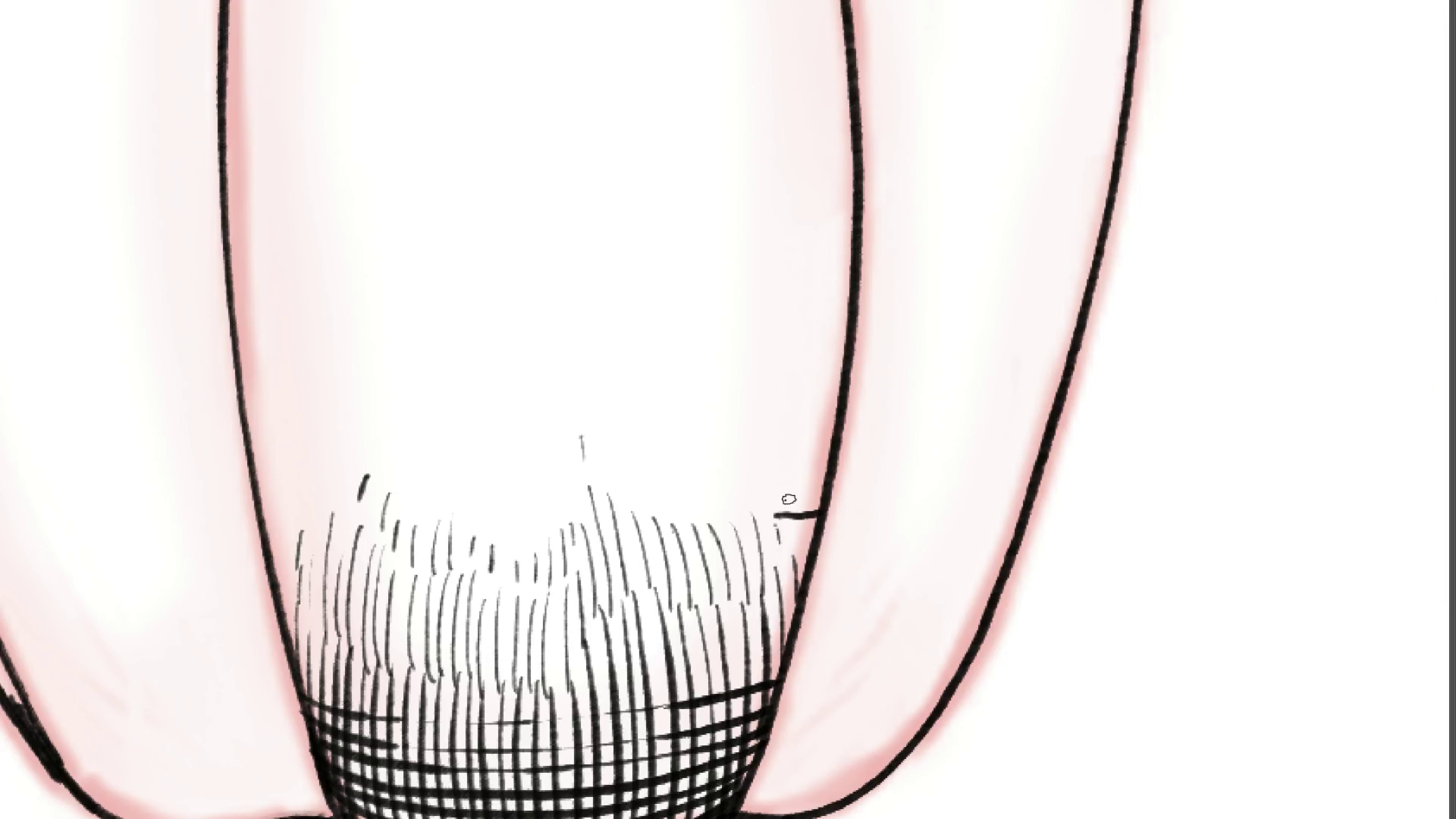 
key(Control+ControlLeft)
 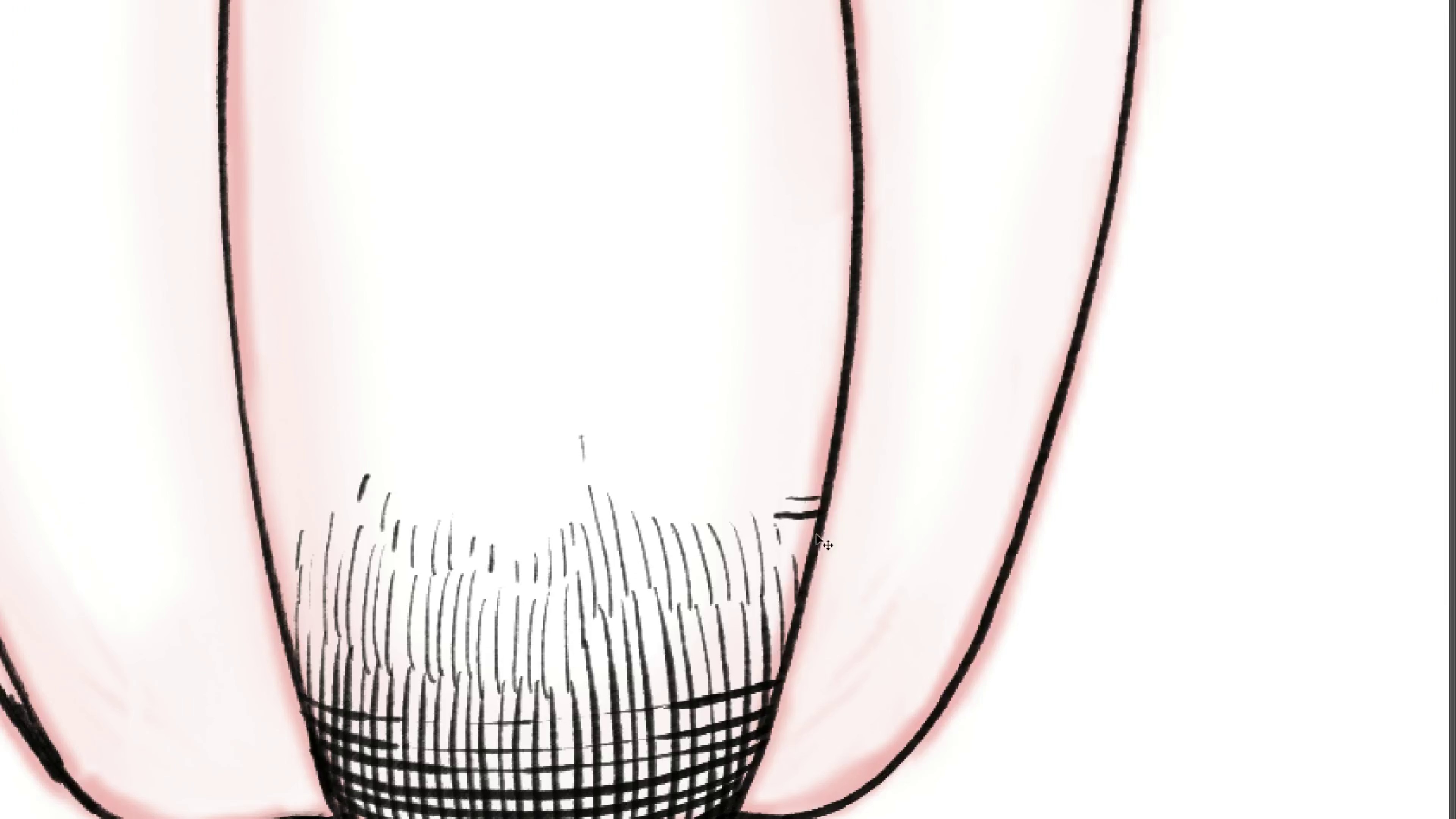 
key(Control+Z)
 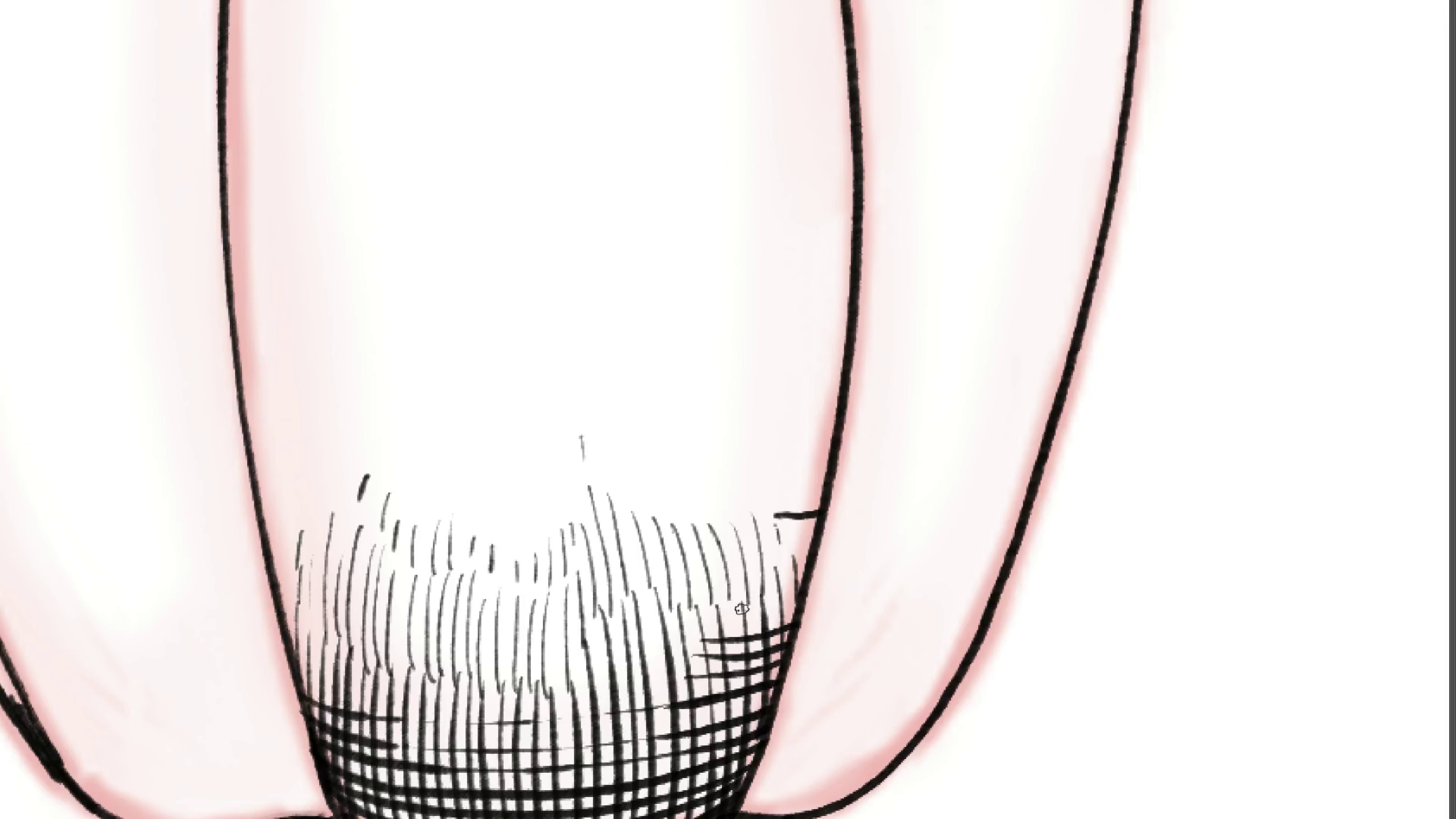 
wait(7.81)
 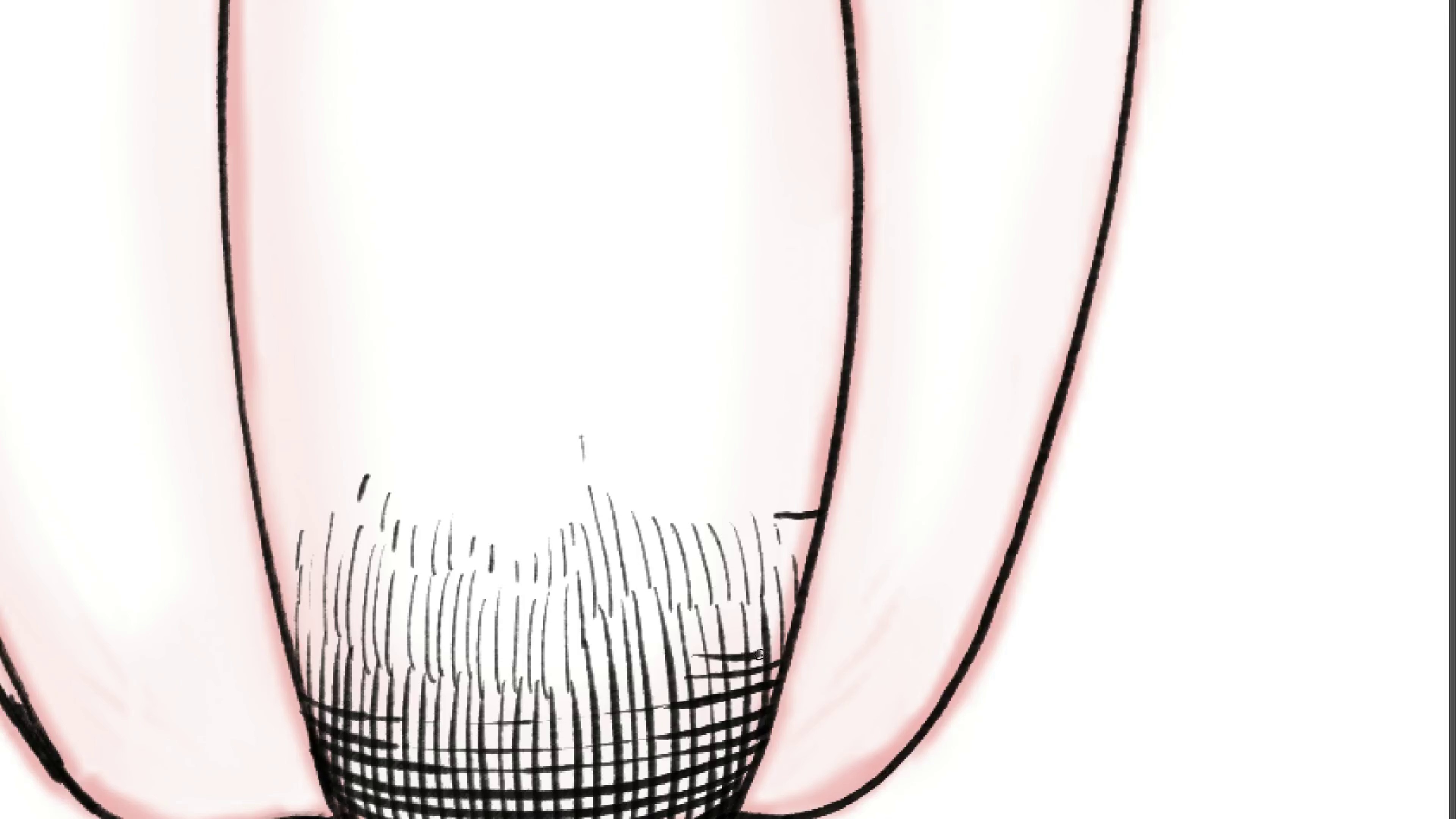 
key(Control+Z)
 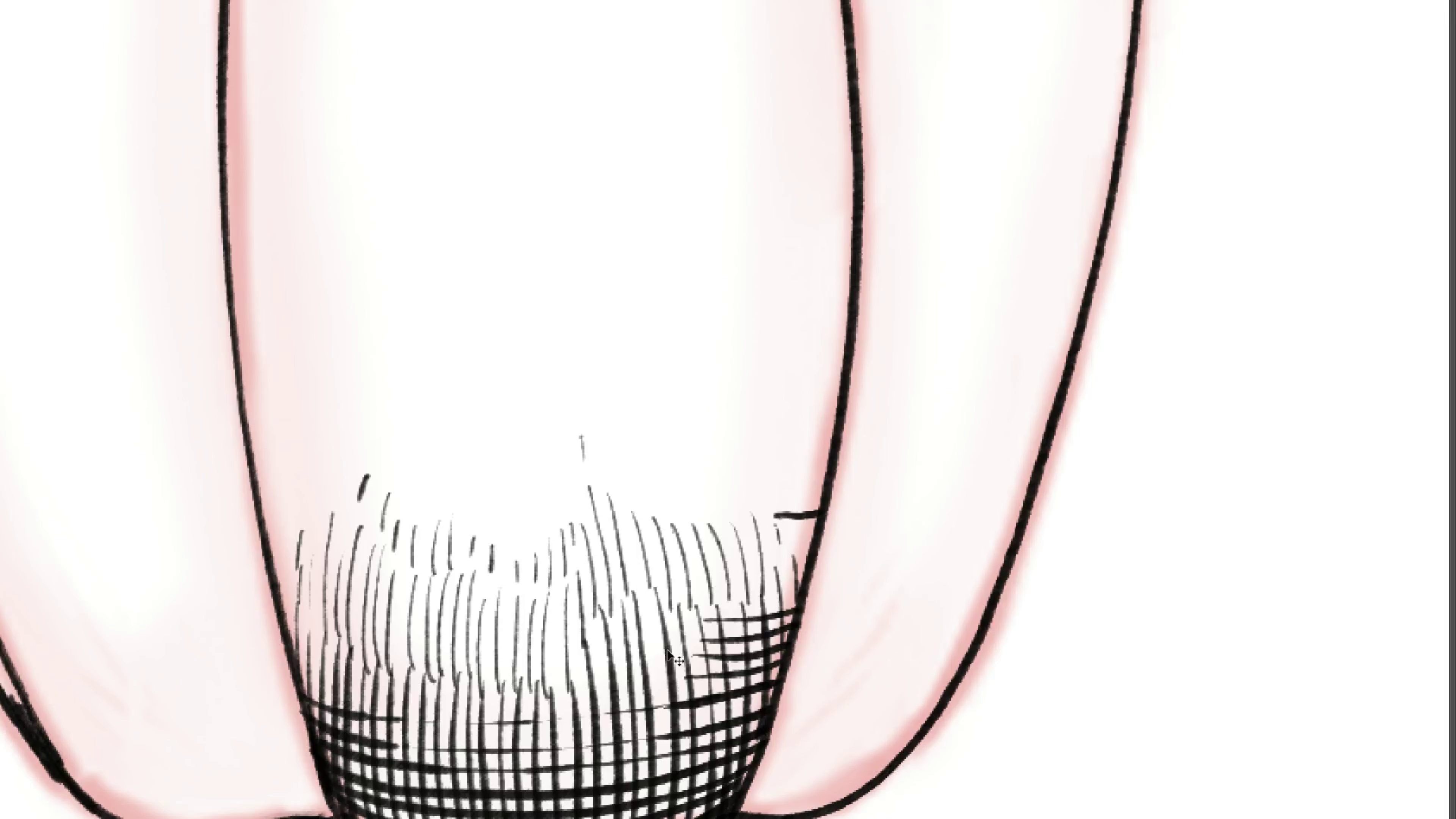 
key(Control+Z)
 